 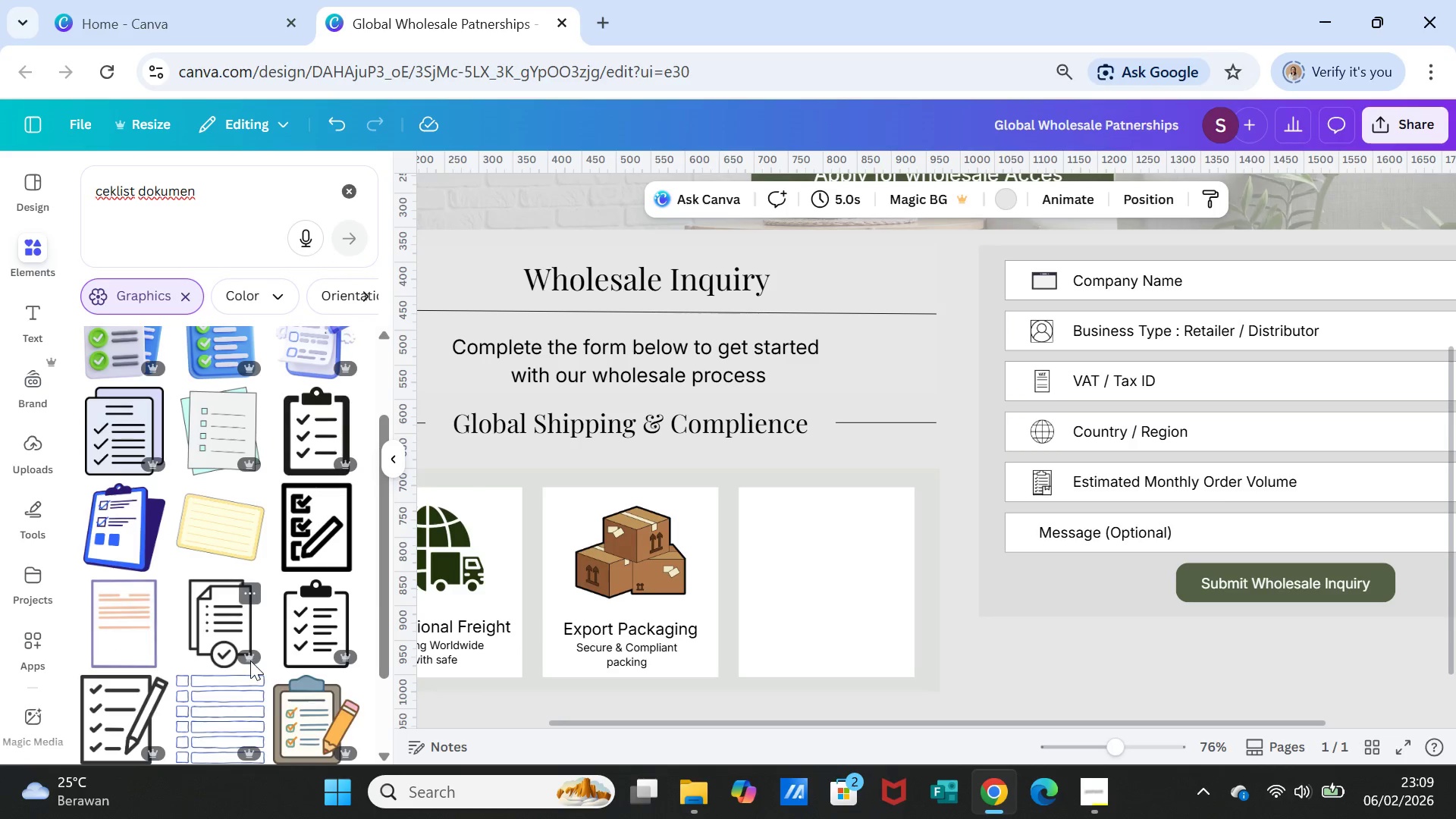 
scroll: coordinate [367, 660], scroll_direction: down, amount: 5.0
 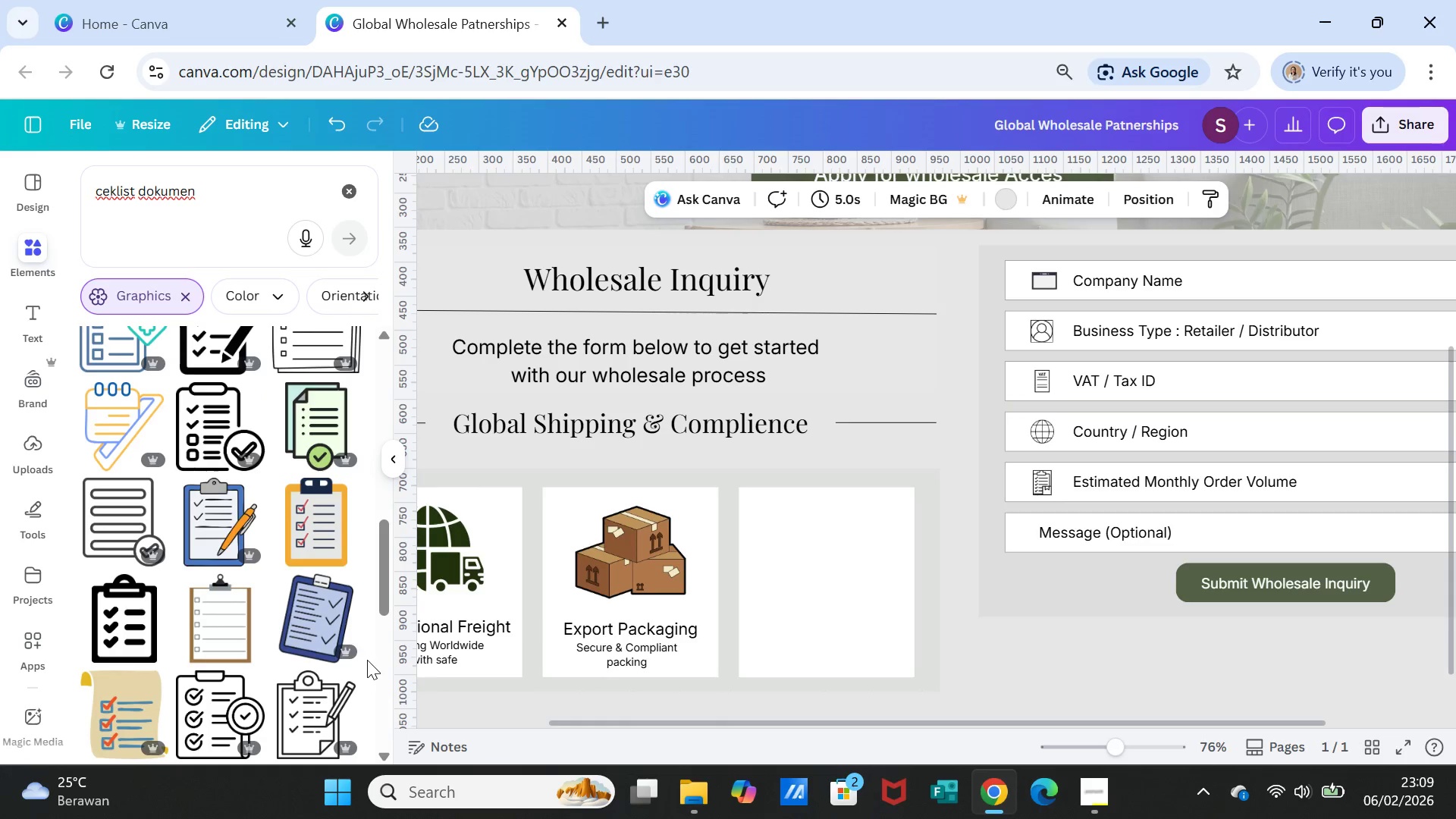 
scroll: coordinate [263, 656], scroll_direction: down, amount: 7.0
 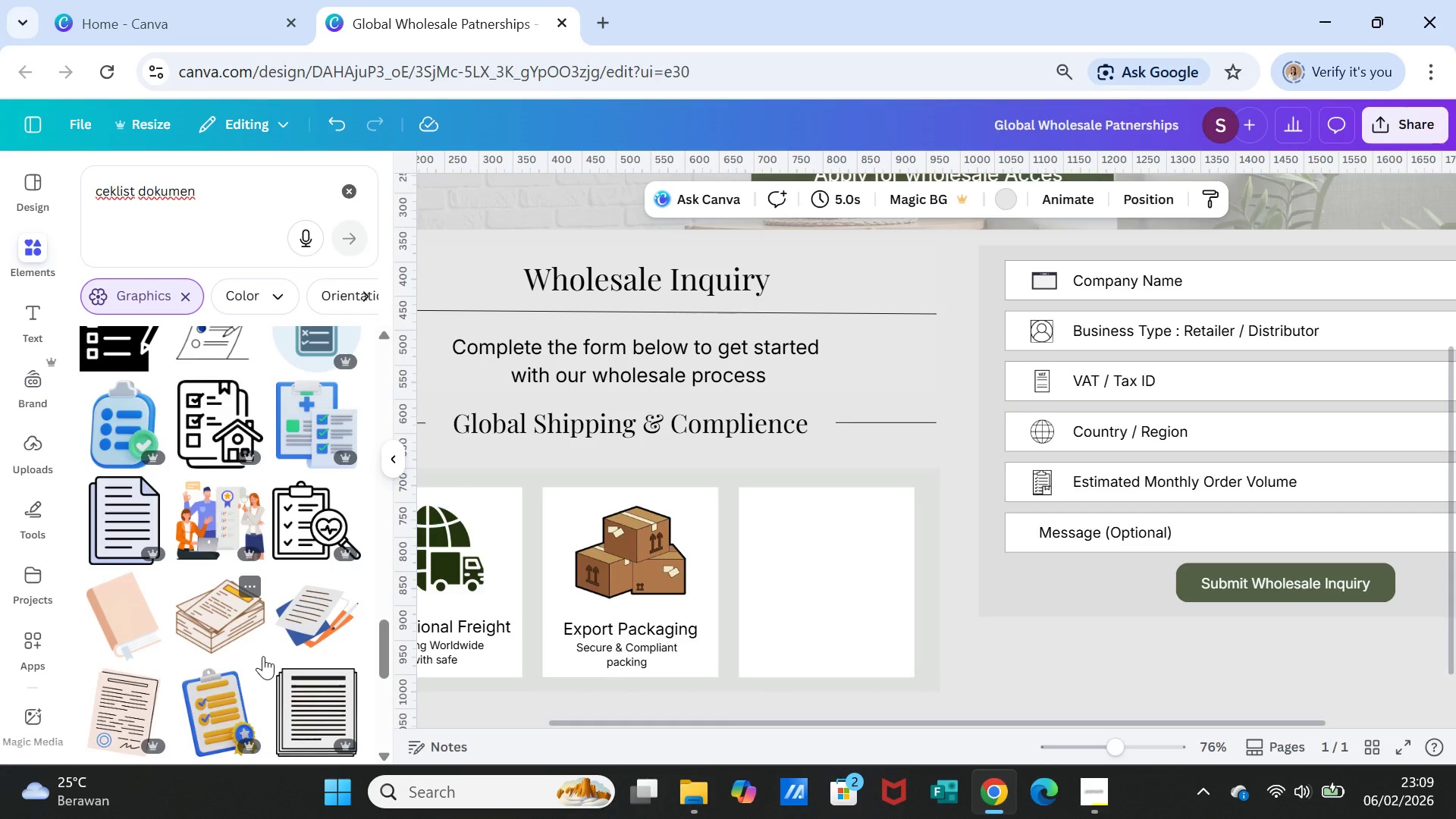 
scroll: coordinate [263, 656], scroll_direction: down, amount: 3.0
 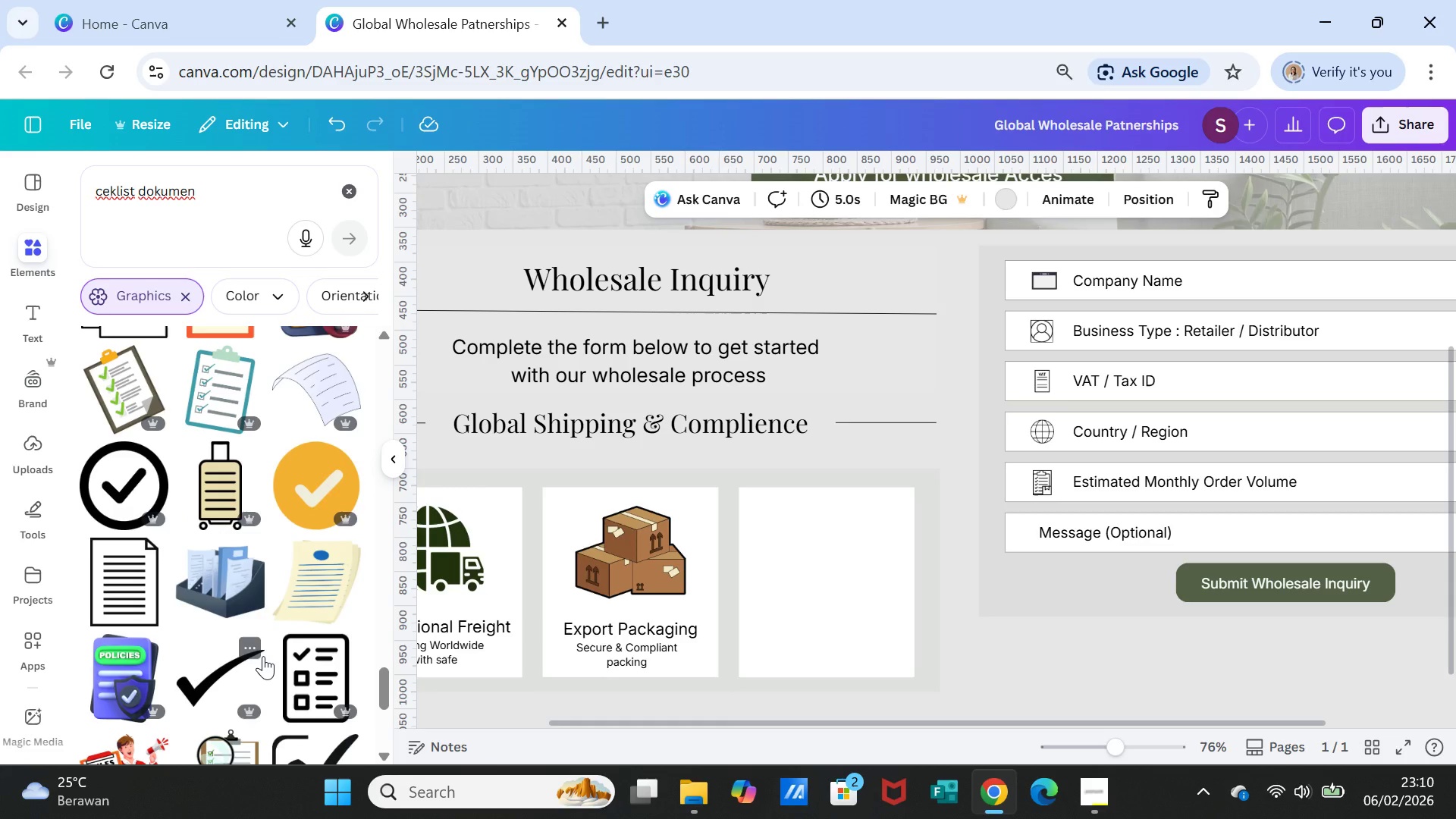 
scroll: coordinate [263, 656], scroll_direction: up, amount: 35.0
 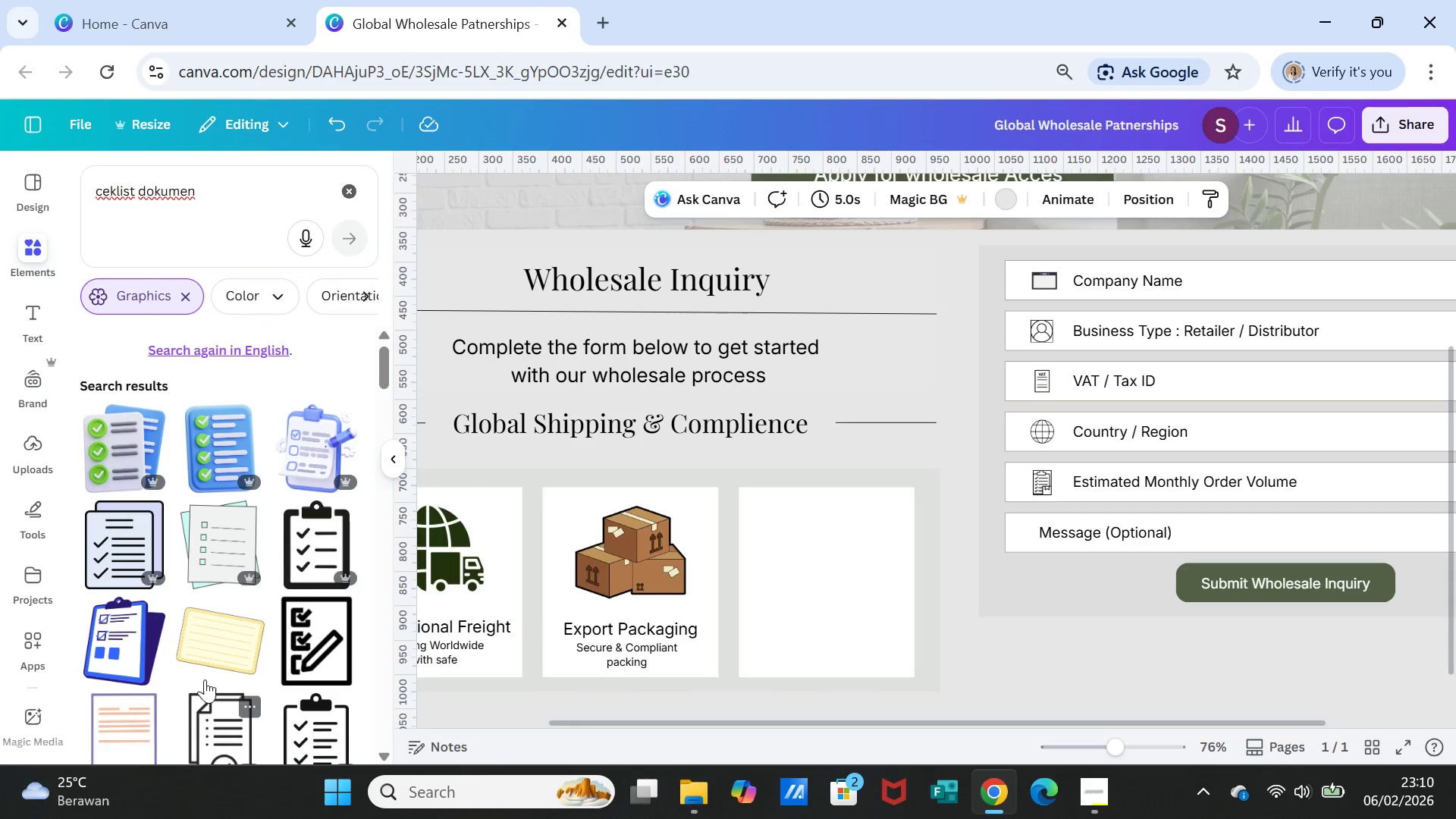 
scroll: coordinate [189, 622], scroll_direction: down, amount: 7.0
 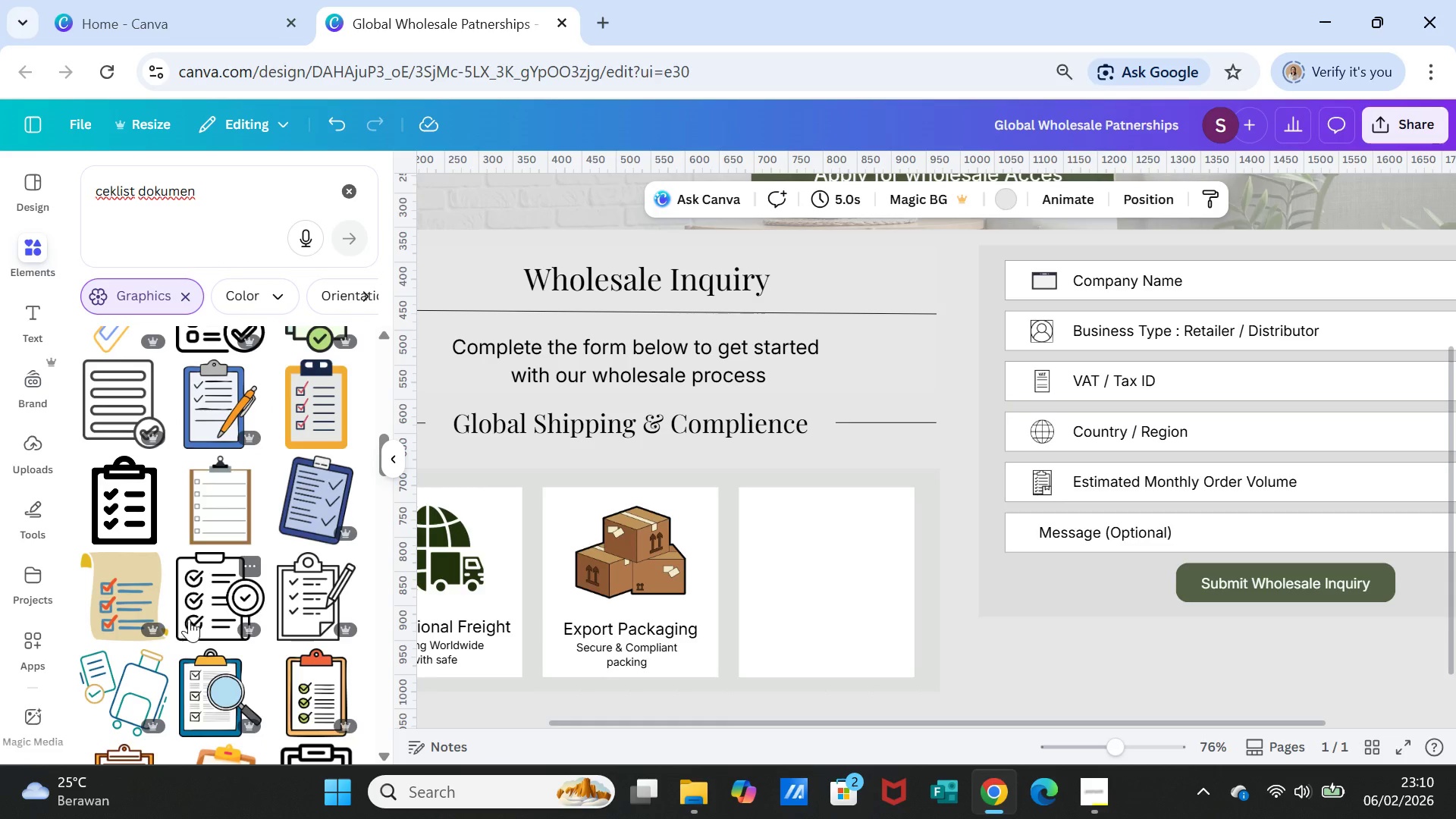 
left_click([206, 599])
 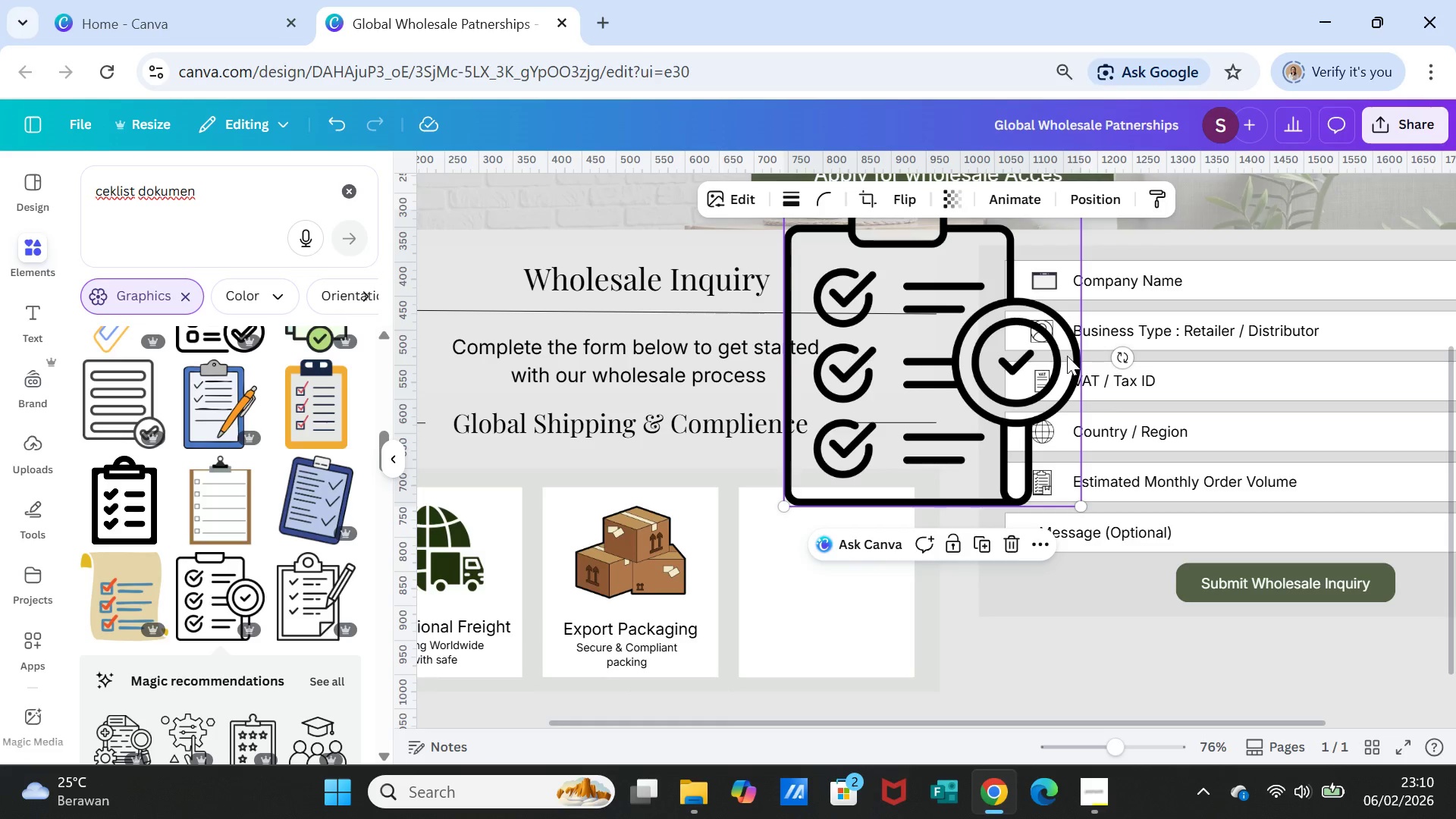 
scroll: coordinate [1068, 355], scroll_direction: up, amount: 1.0
 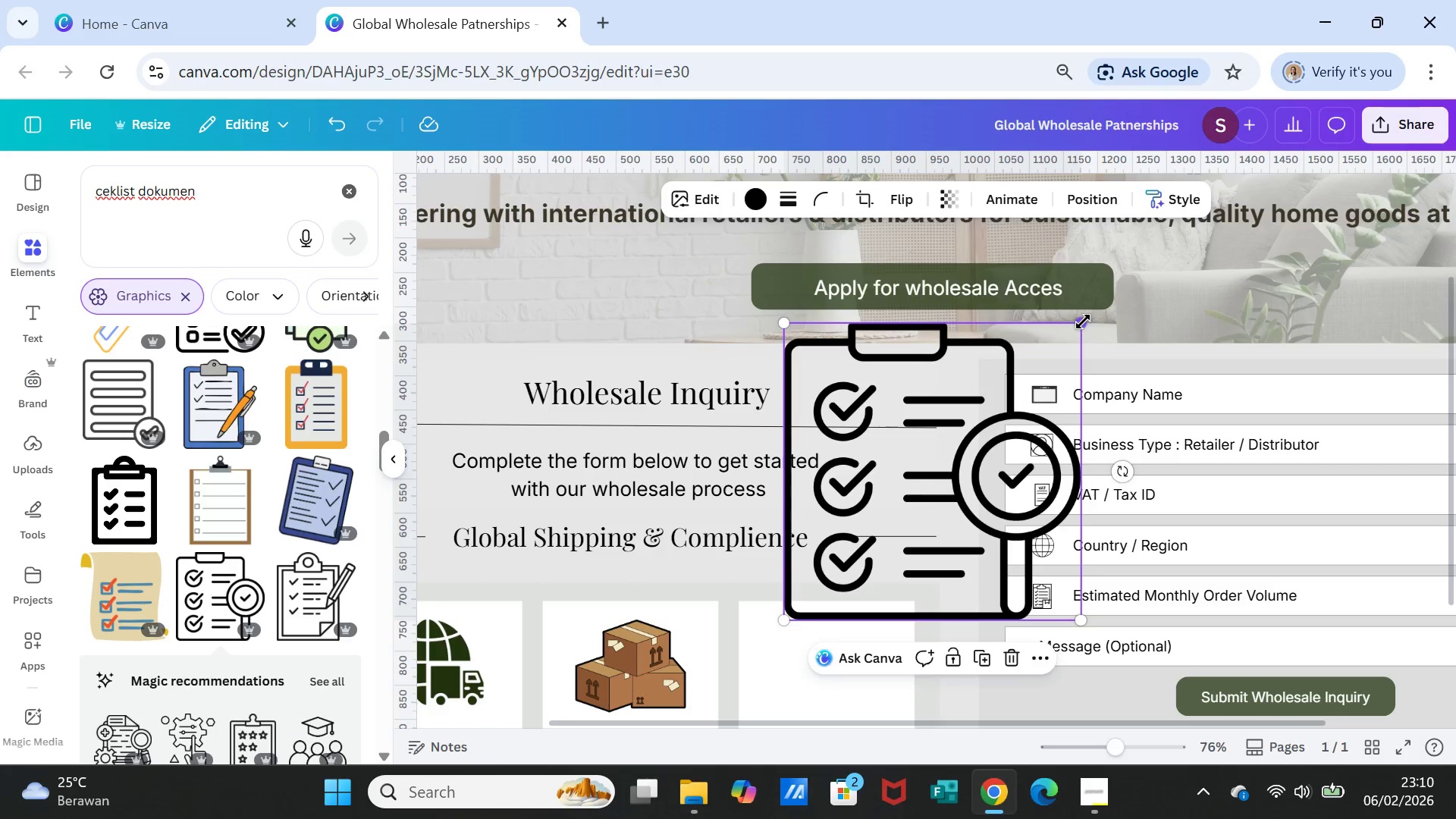 
left_click_drag(start_coordinate=[1082, 322], to_coordinate=[924, 522])
 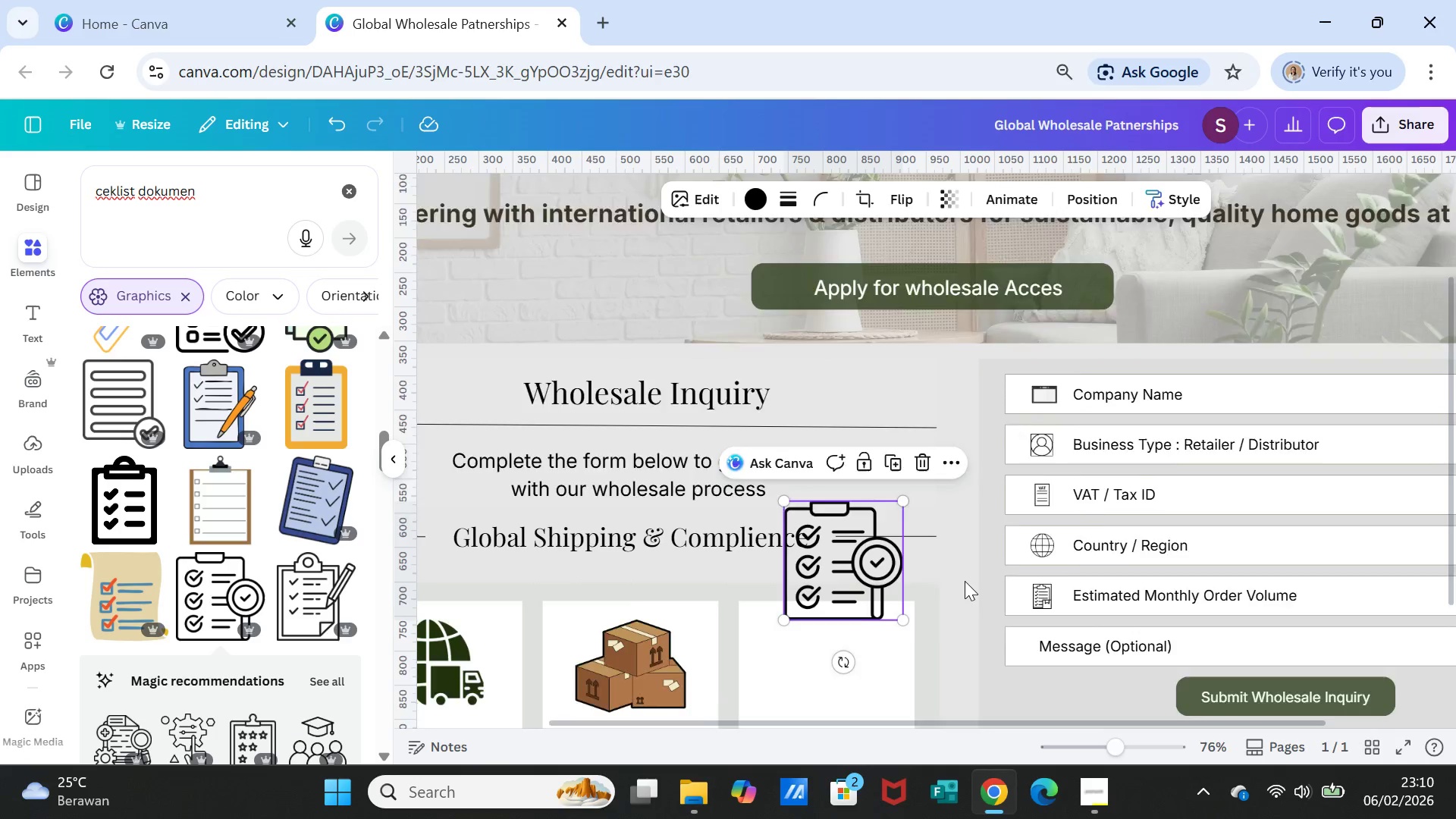 
scroll: coordinate [965, 581], scroll_direction: down, amount: 1.0
 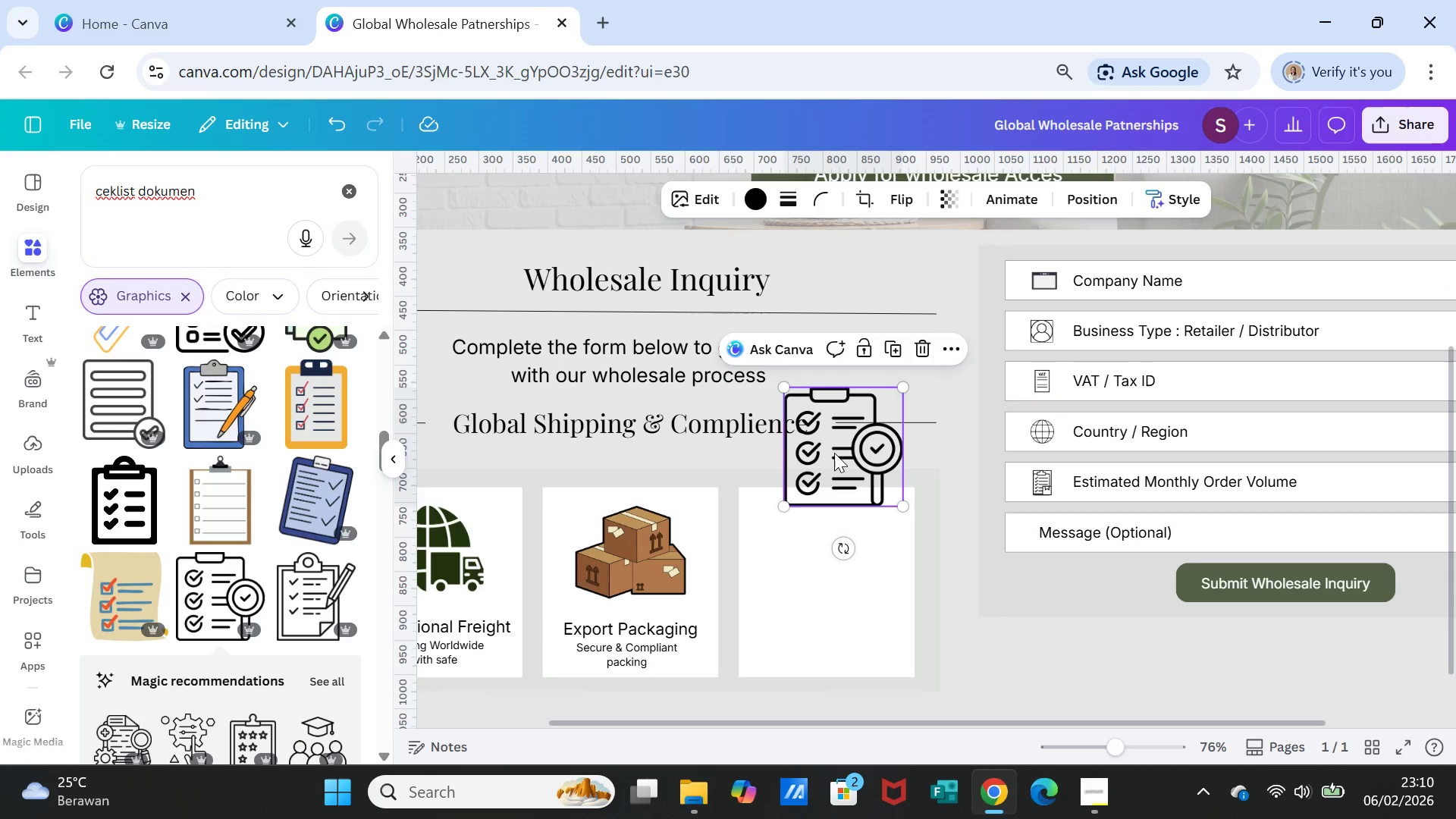 
left_click_drag(start_coordinate=[834, 453], to_coordinate=[832, 563])
 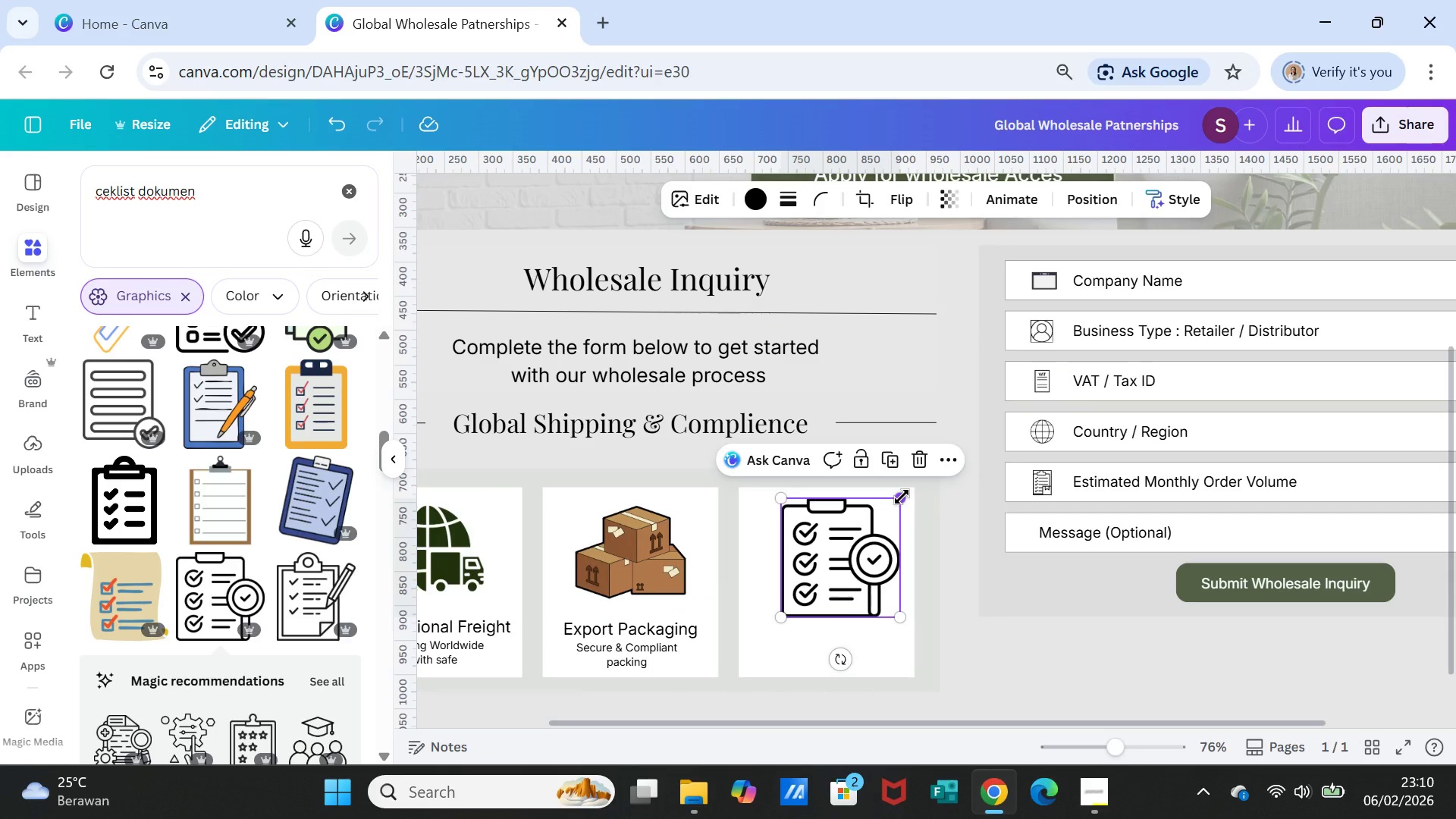 
left_click_drag(start_coordinate=[902, 497], to_coordinate=[889, 516])
 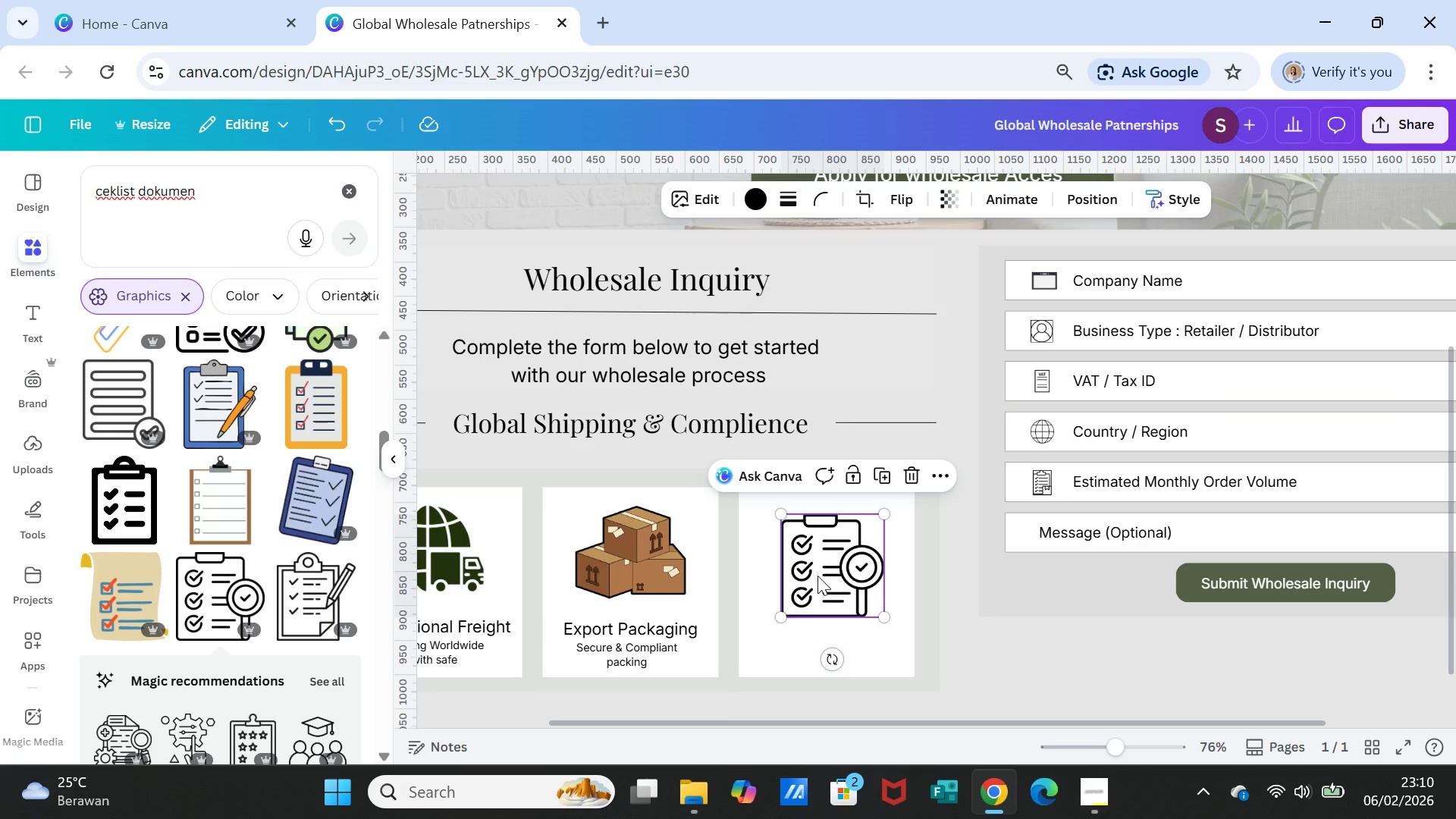 
left_click_drag(start_coordinate=[817, 576], to_coordinate=[824, 568])
 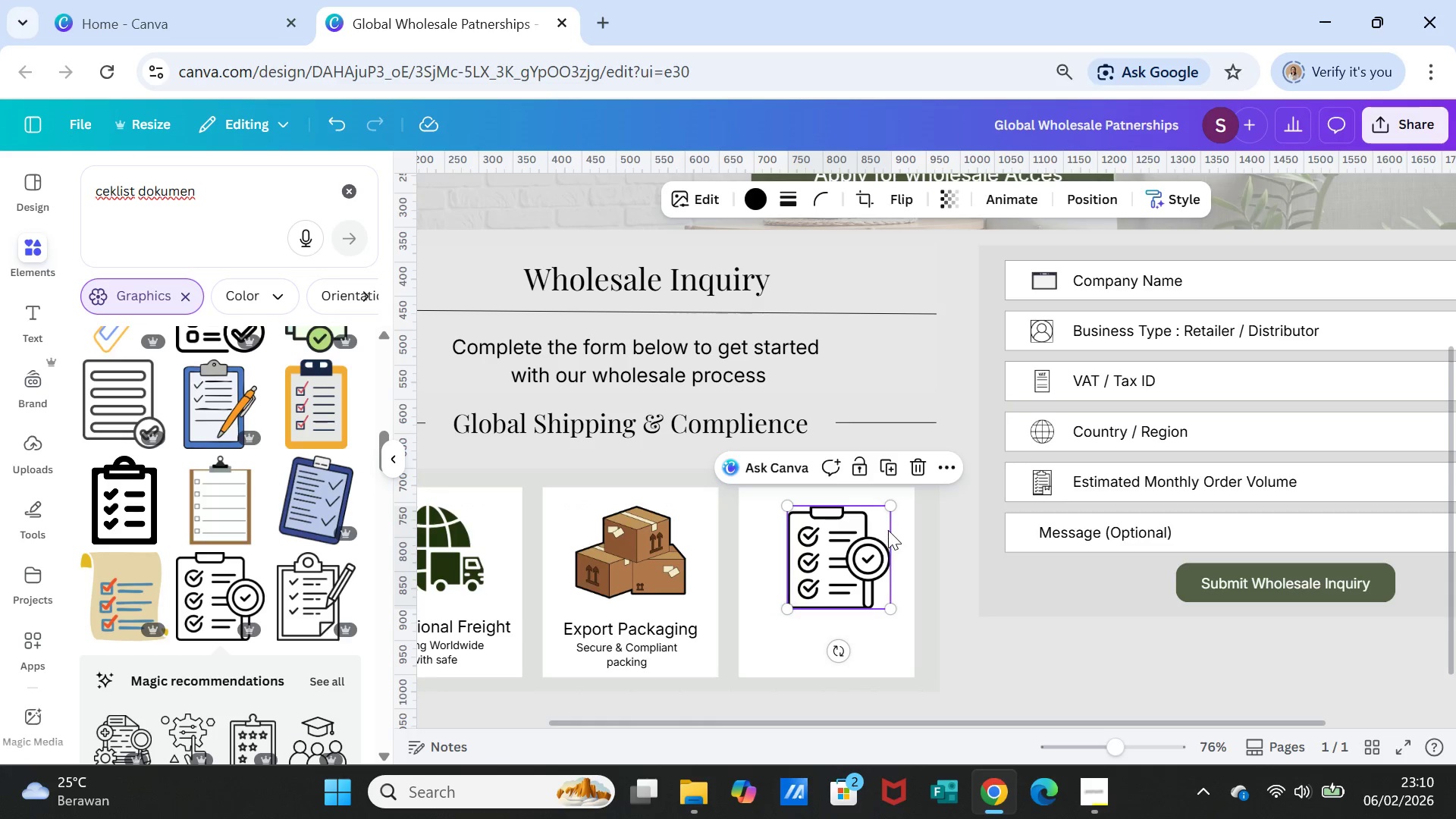 
left_click_drag(start_coordinate=[892, 507], to_coordinate=[886, 516])
 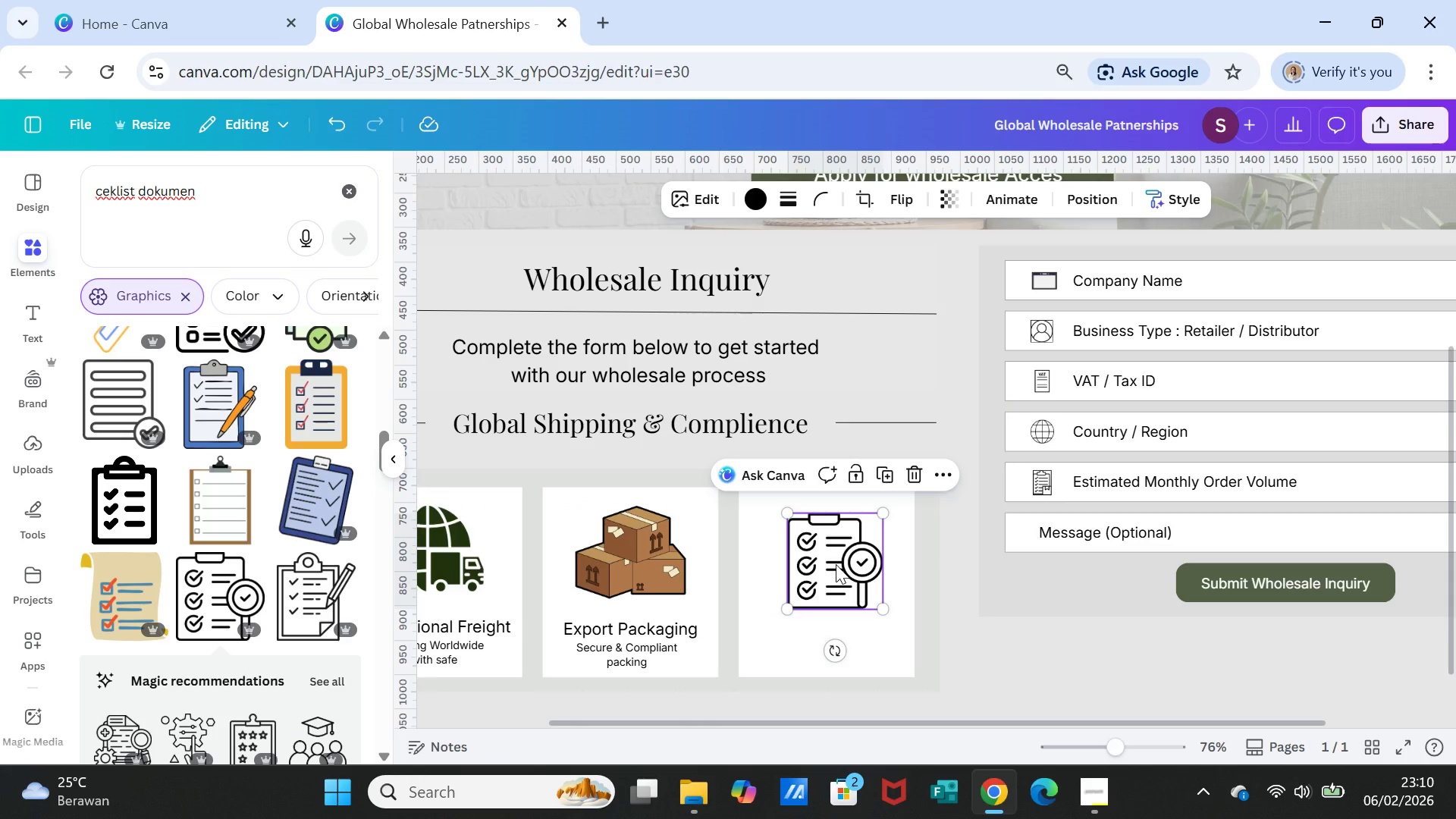 
left_click_drag(start_coordinate=[836, 564], to_coordinate=[837, 558])
 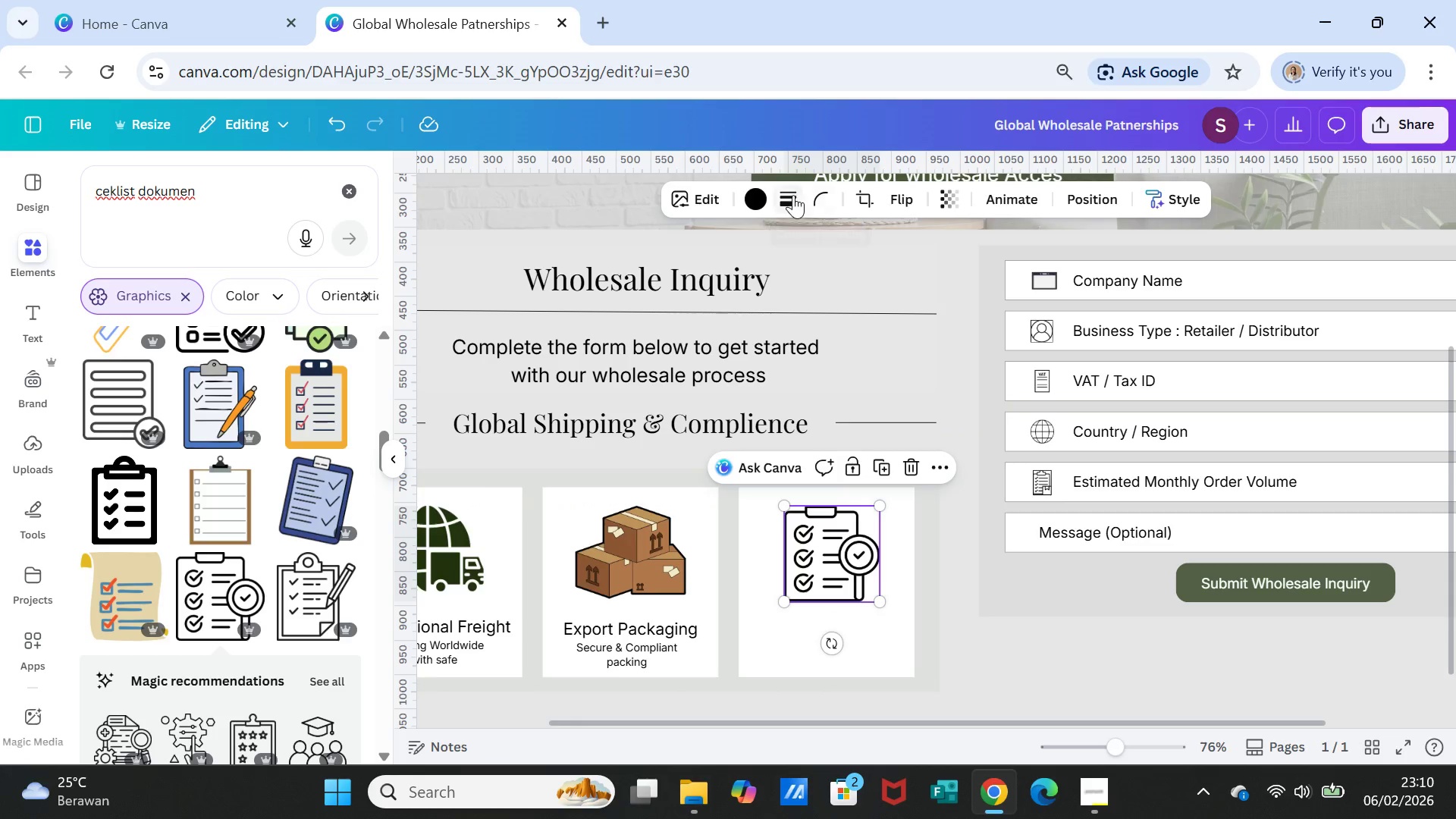 
left_click([790, 194])
 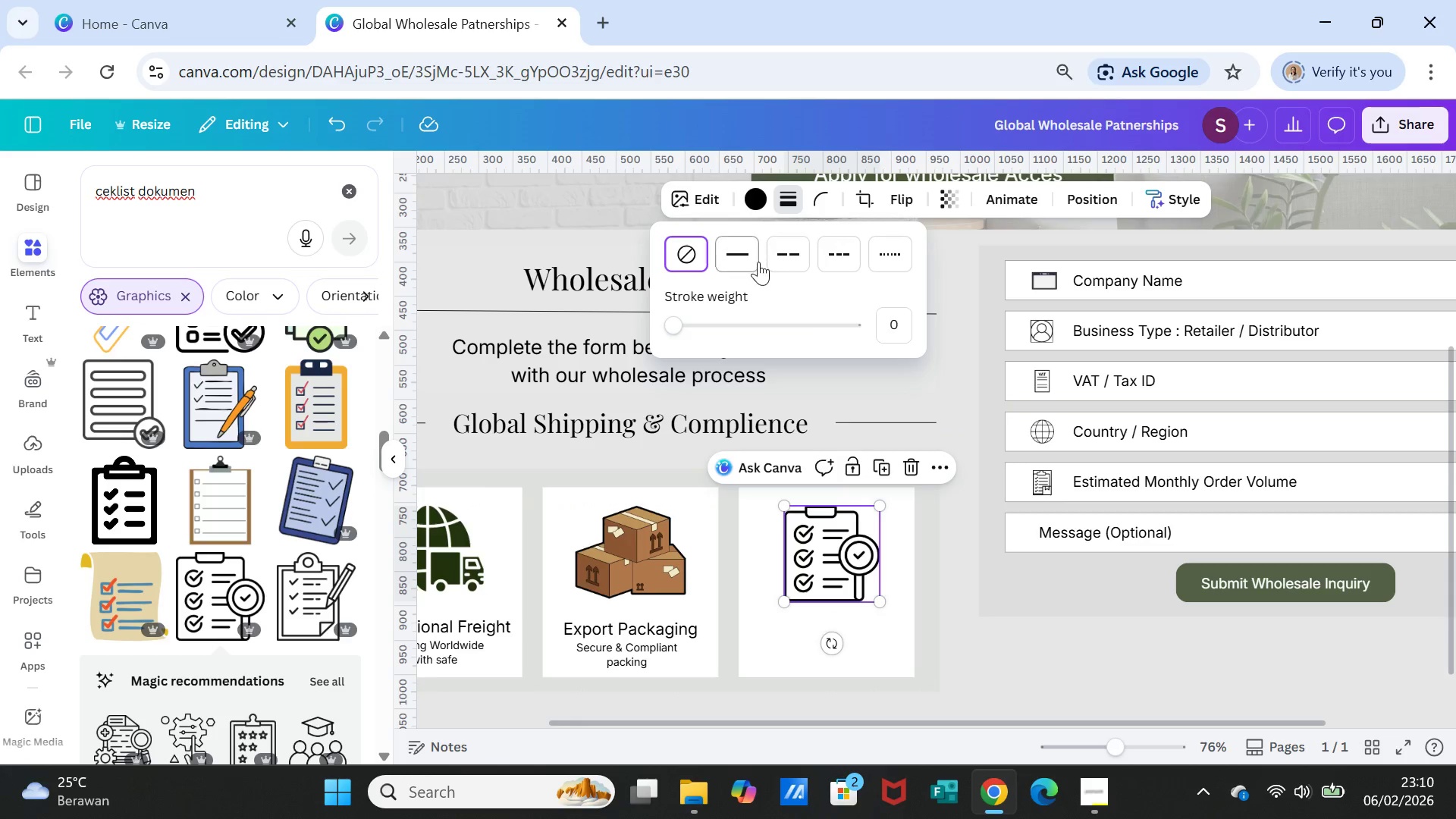 
left_click([742, 252])
 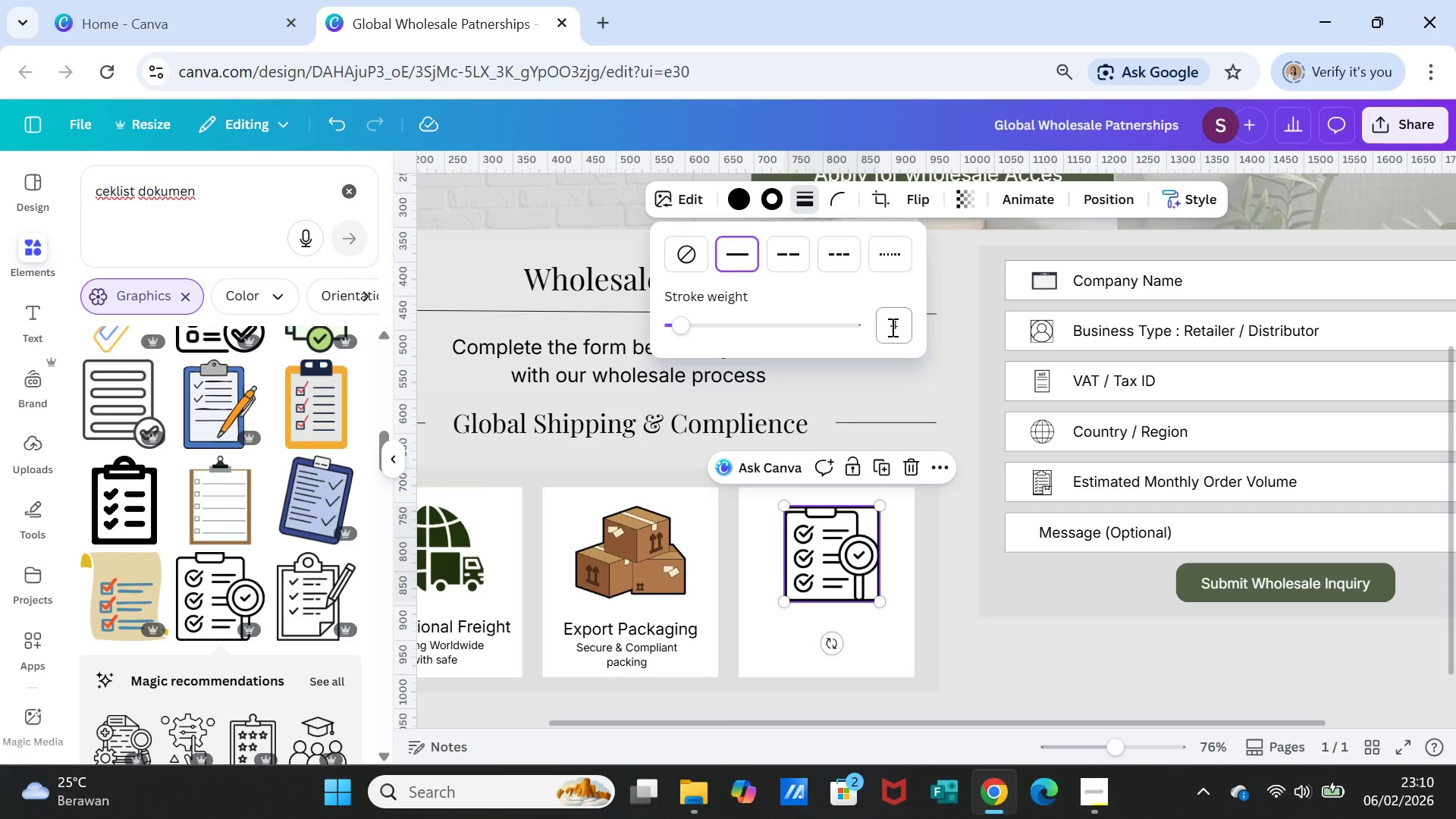 
left_click([891, 327])
 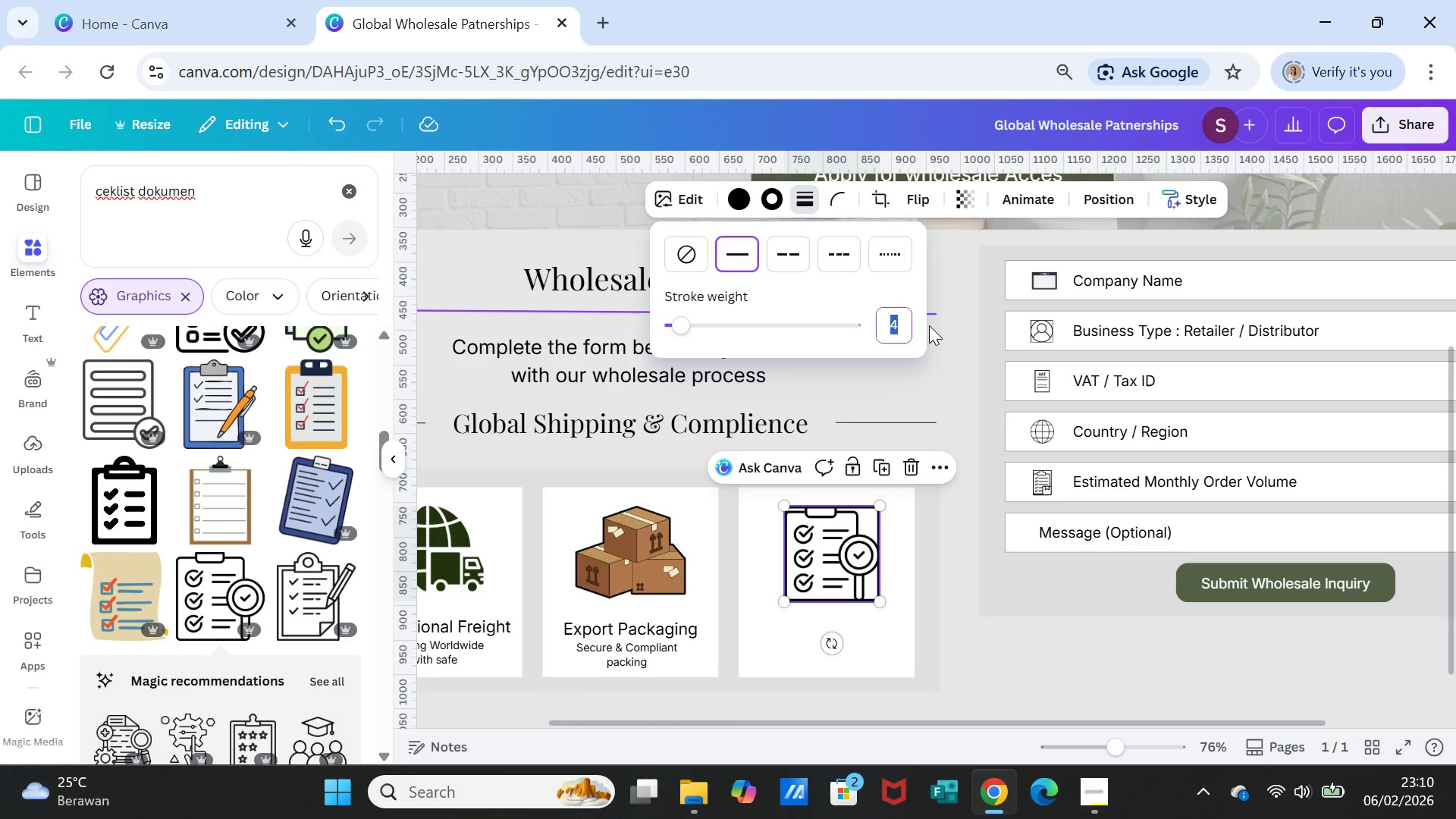 
key(1)
 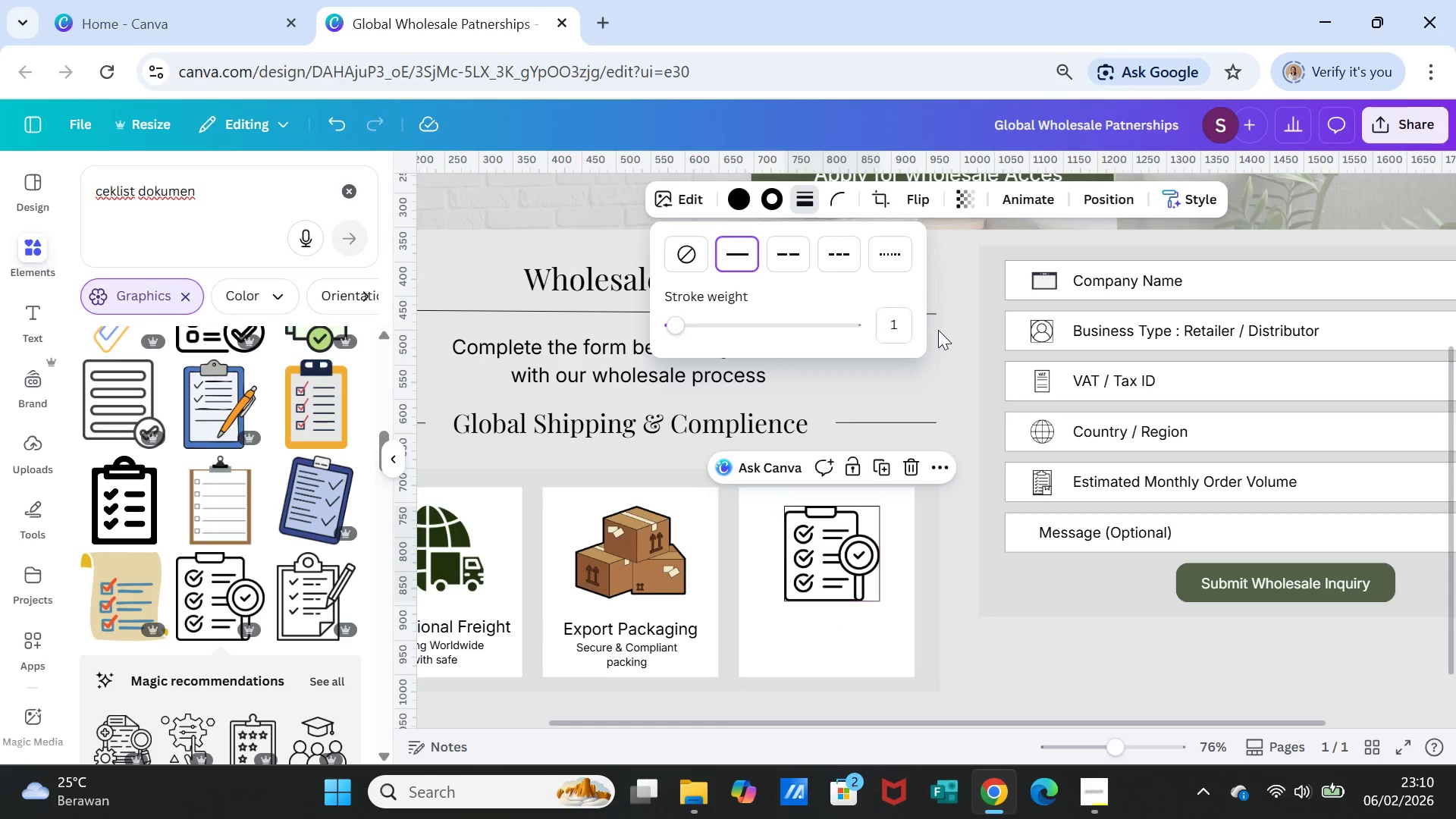 
key(Enter)
 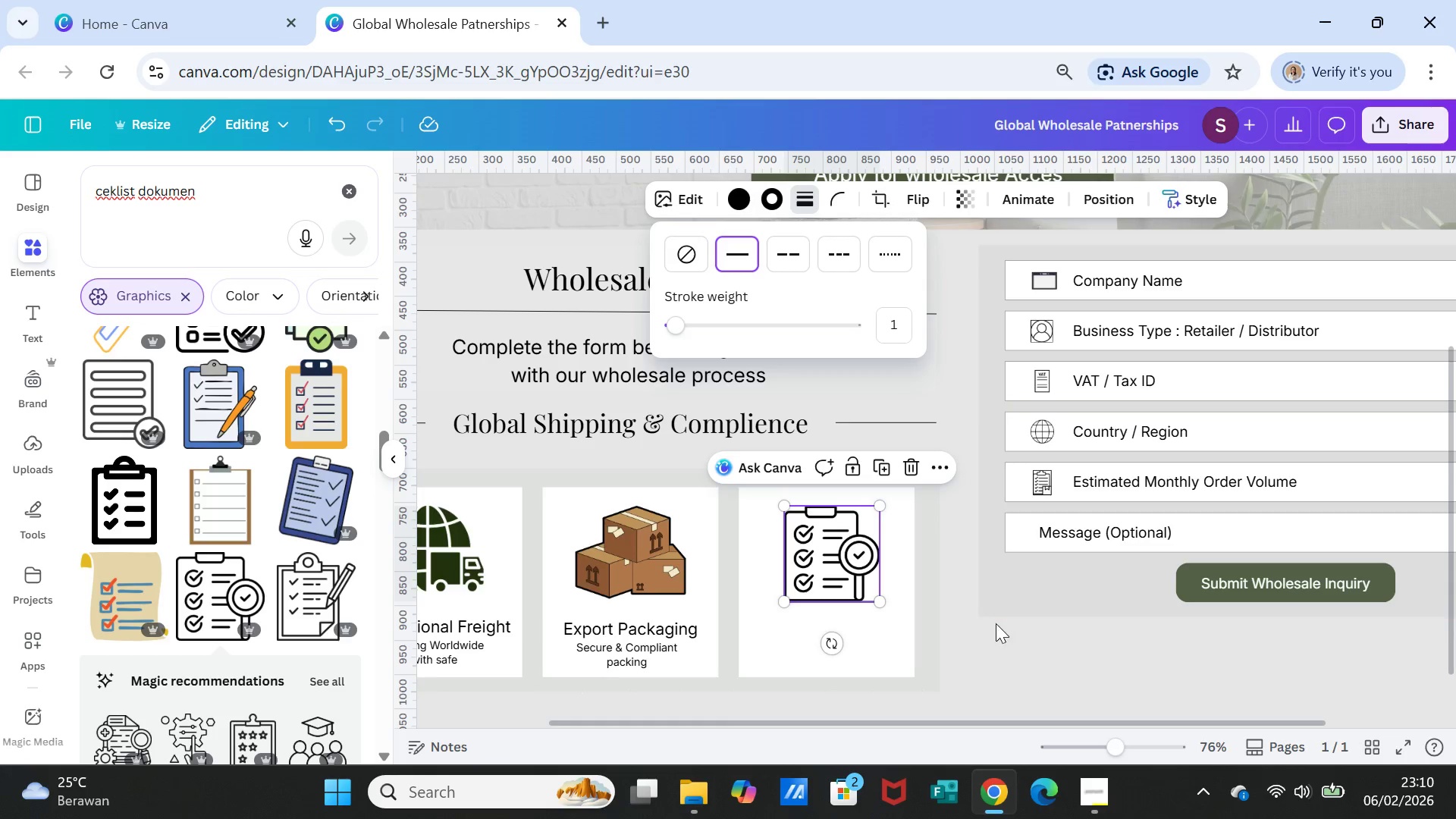 
left_click([984, 643])
 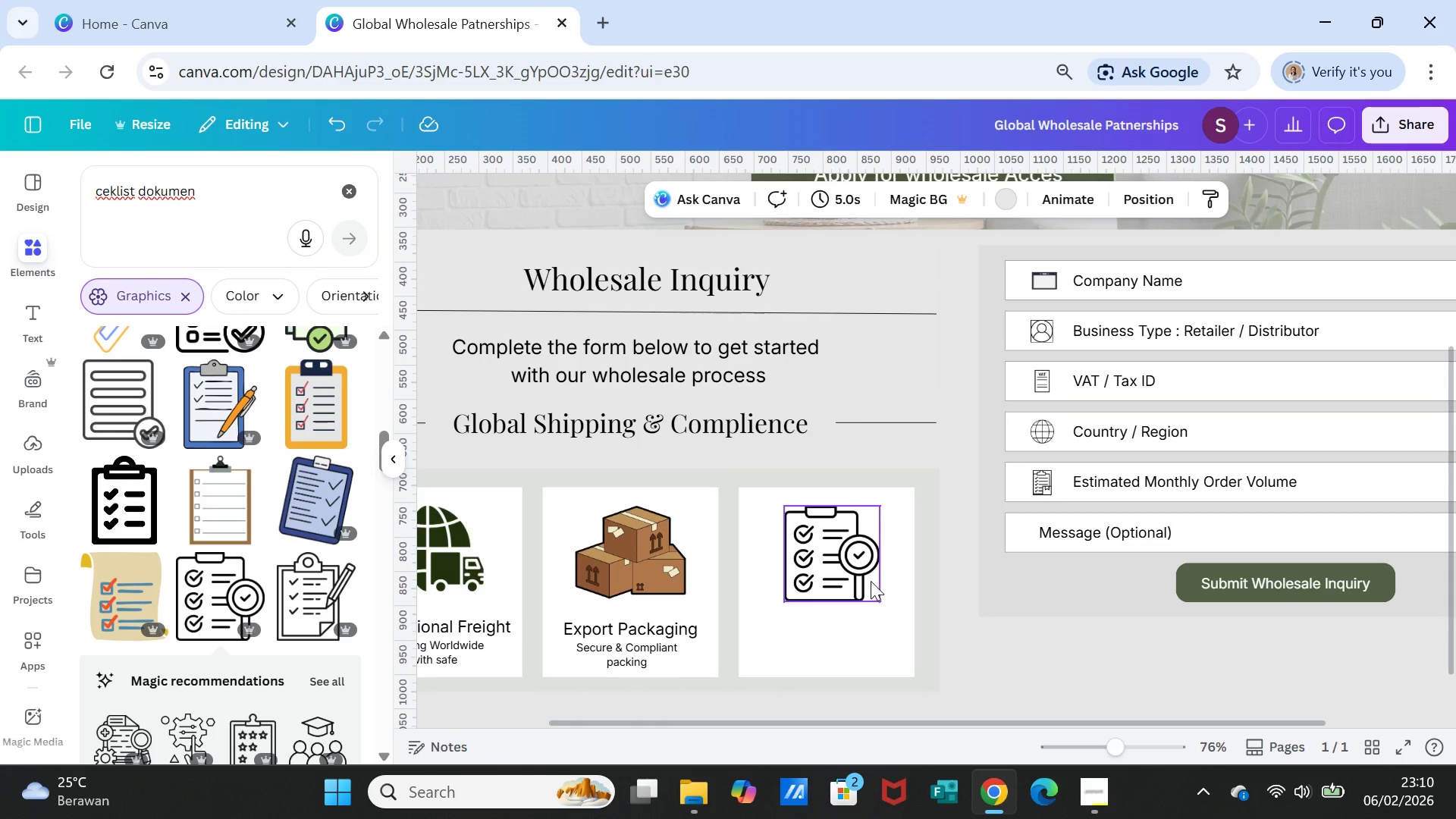 
left_click([864, 574])
 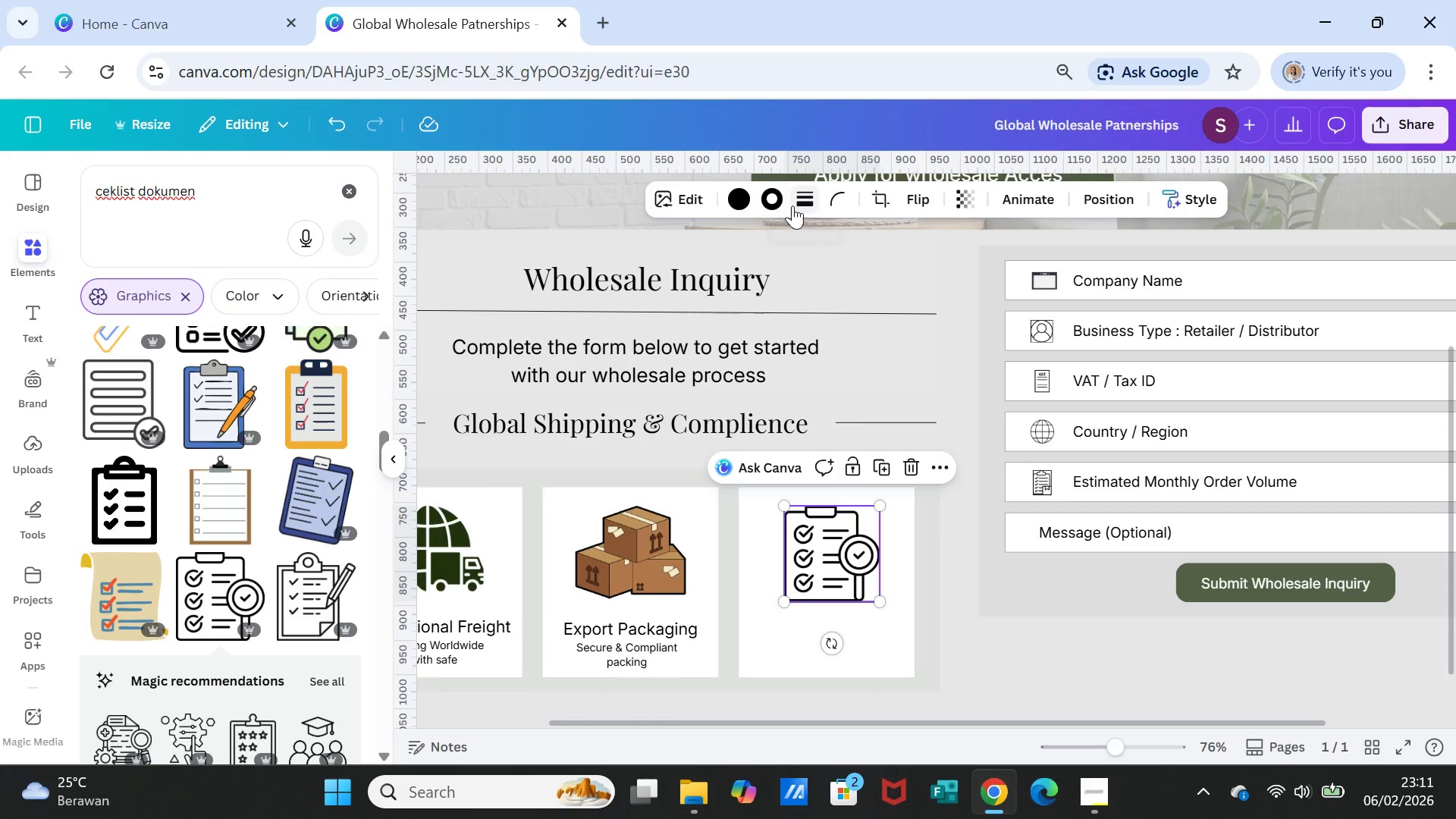 
left_click([803, 196])
 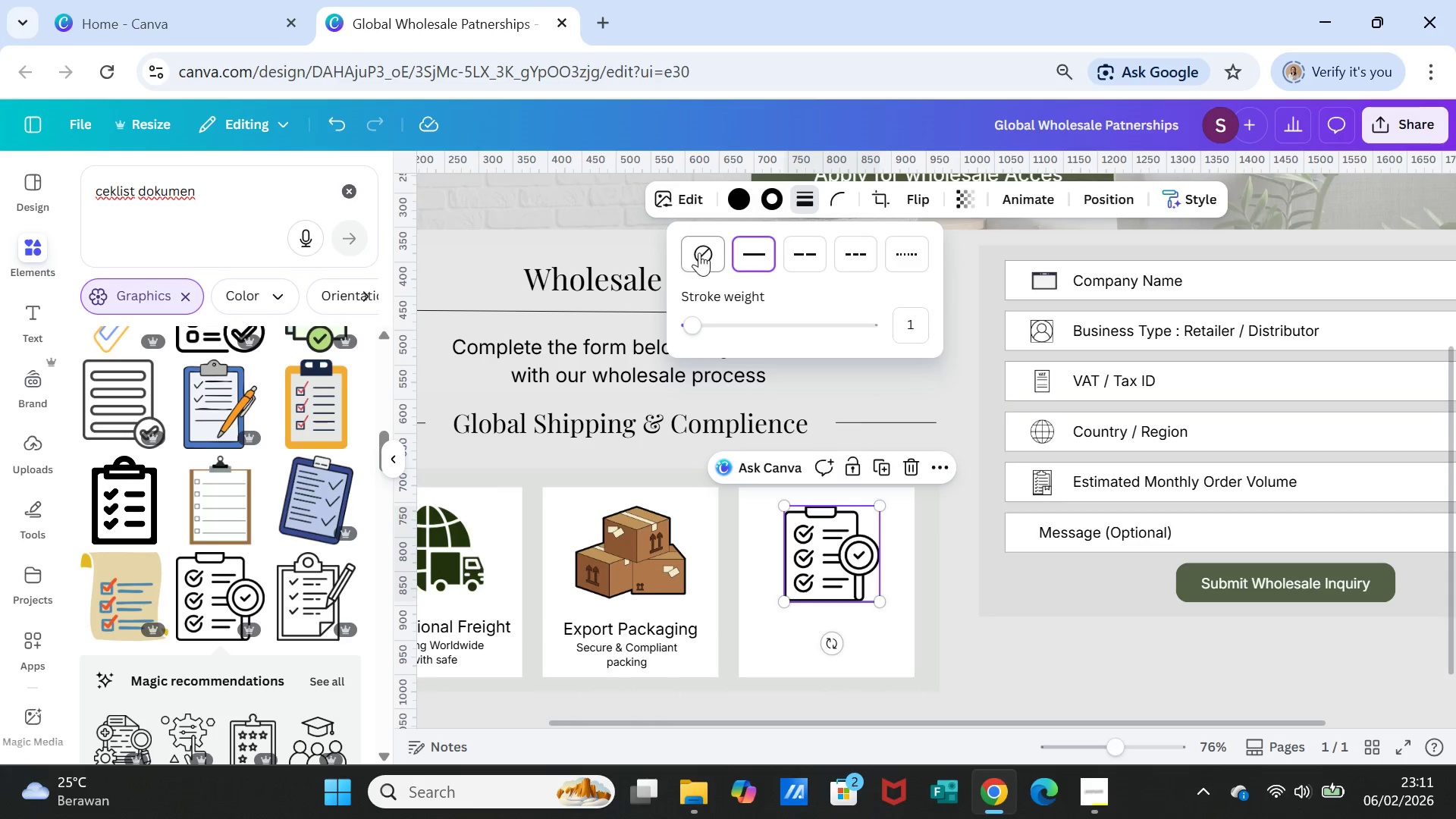 
left_click([699, 253])
 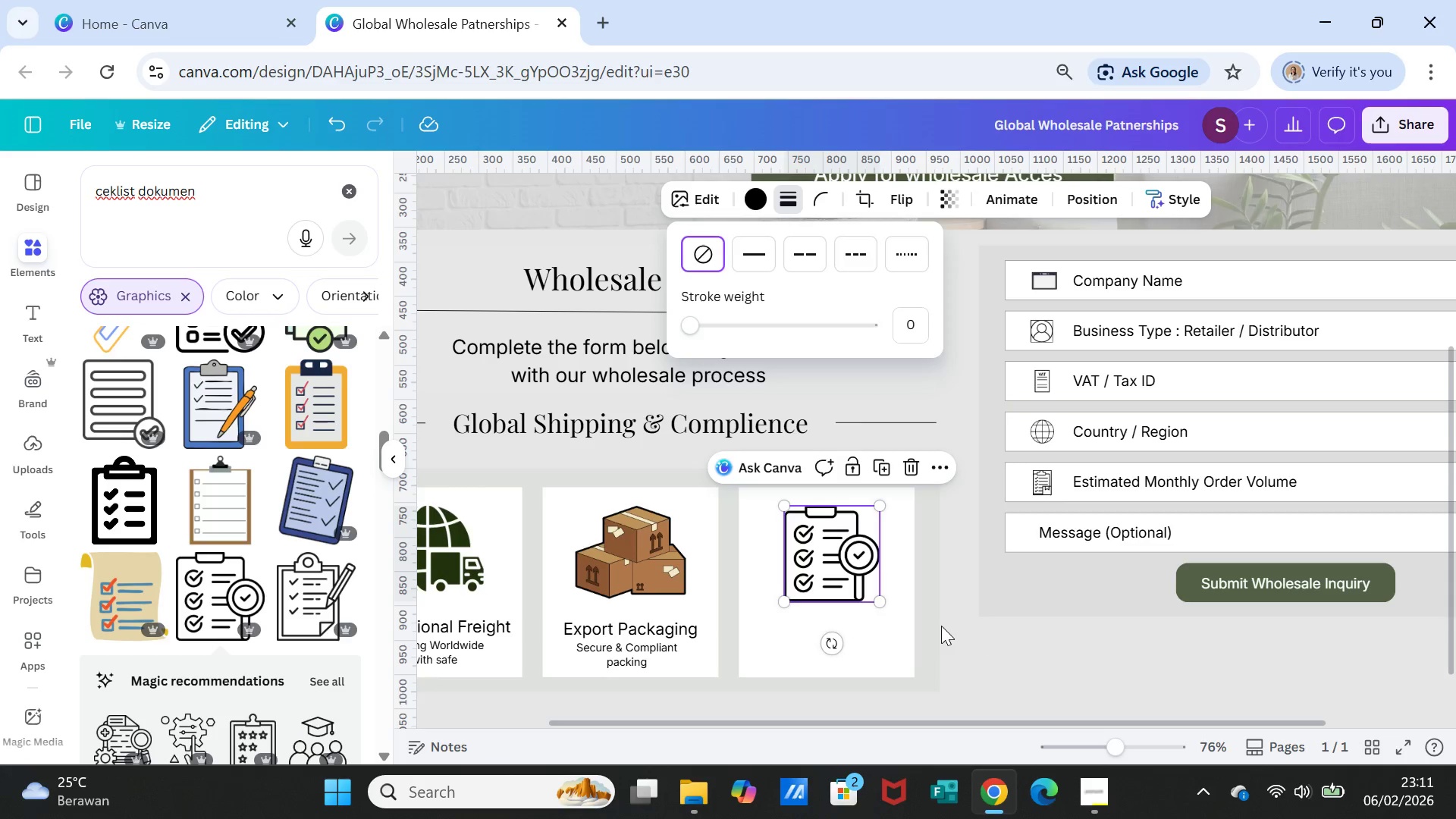 
left_click([977, 642])
 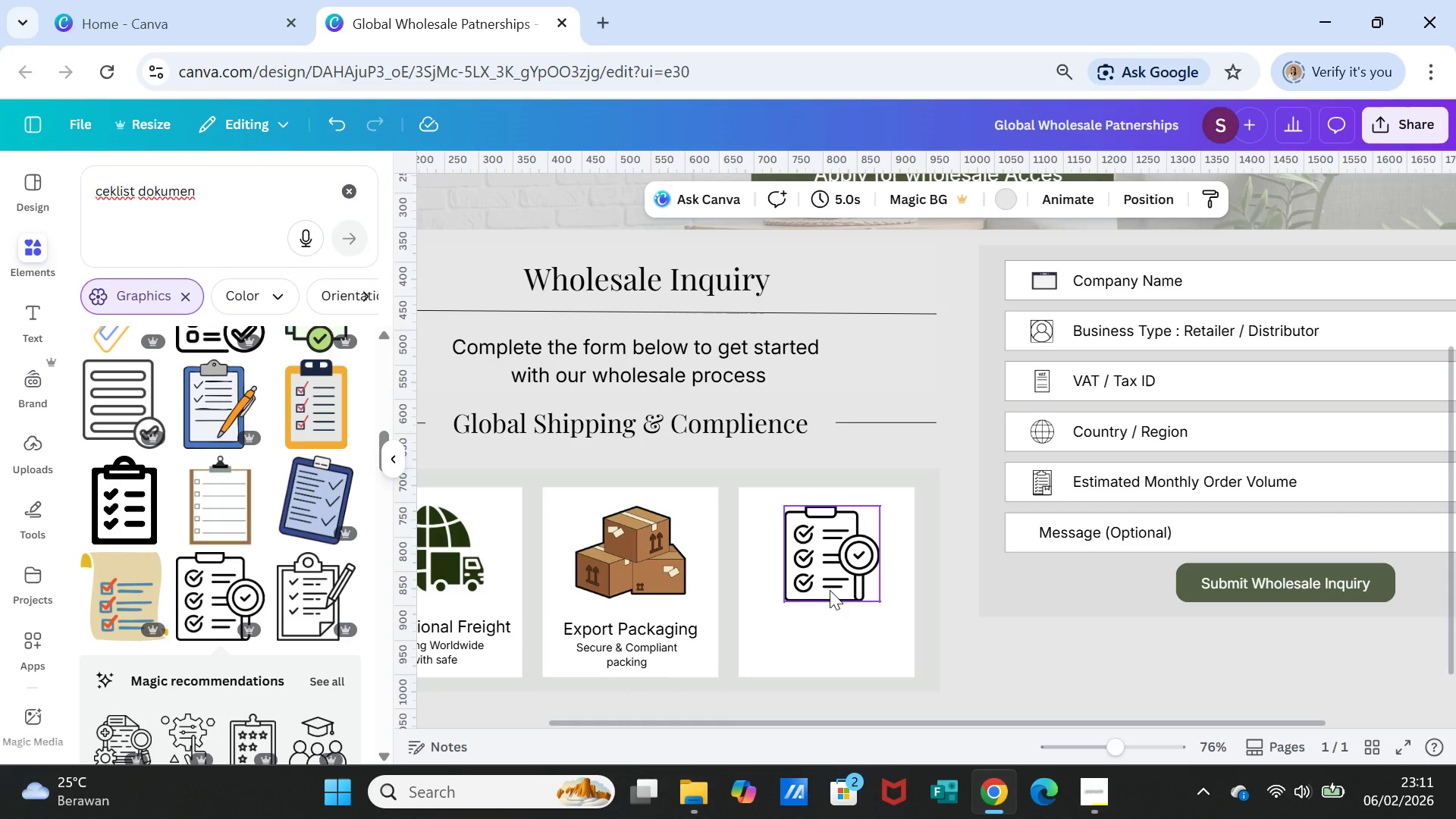 
wait(6.67)
 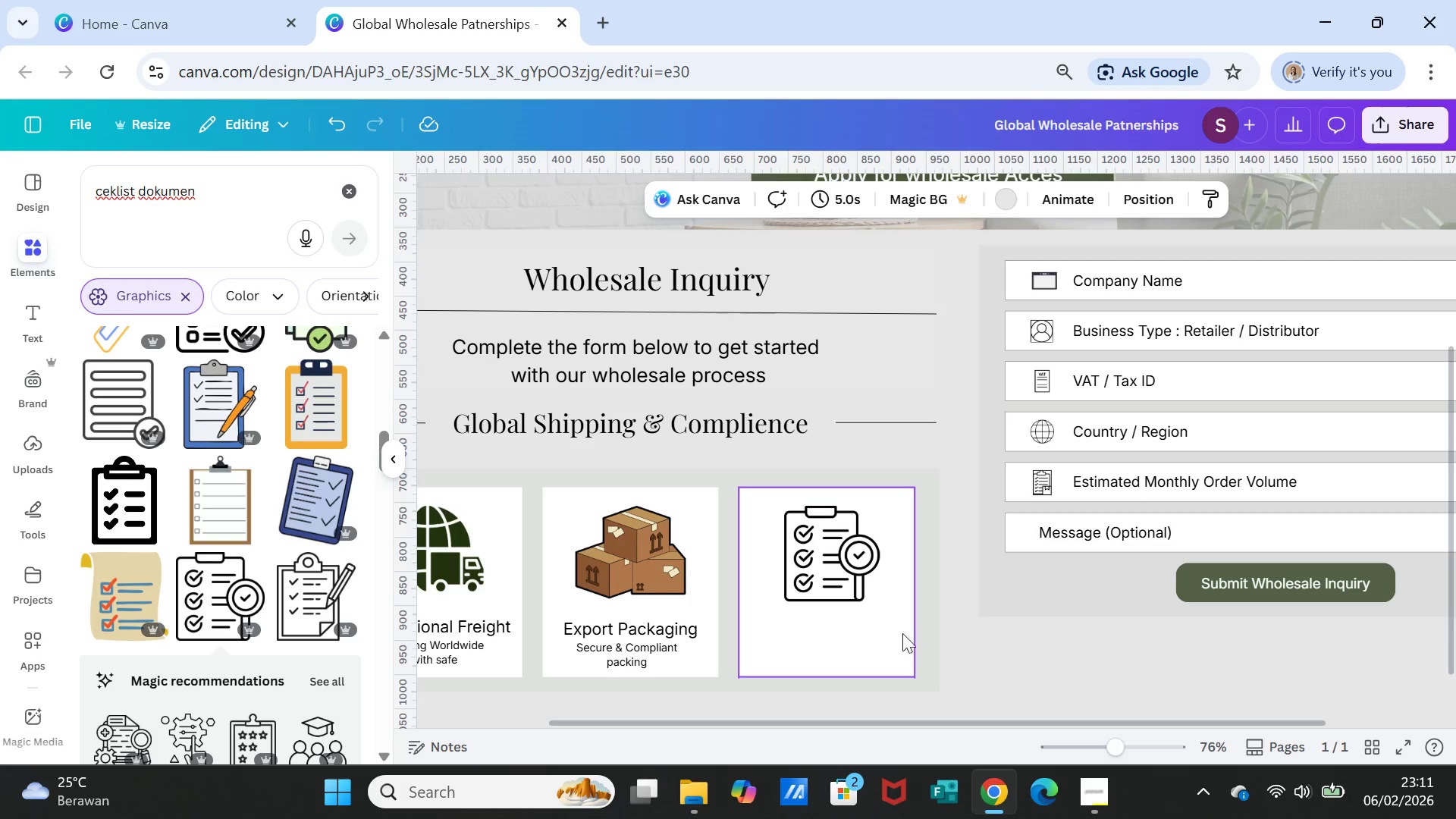 
left_click([643, 629])
 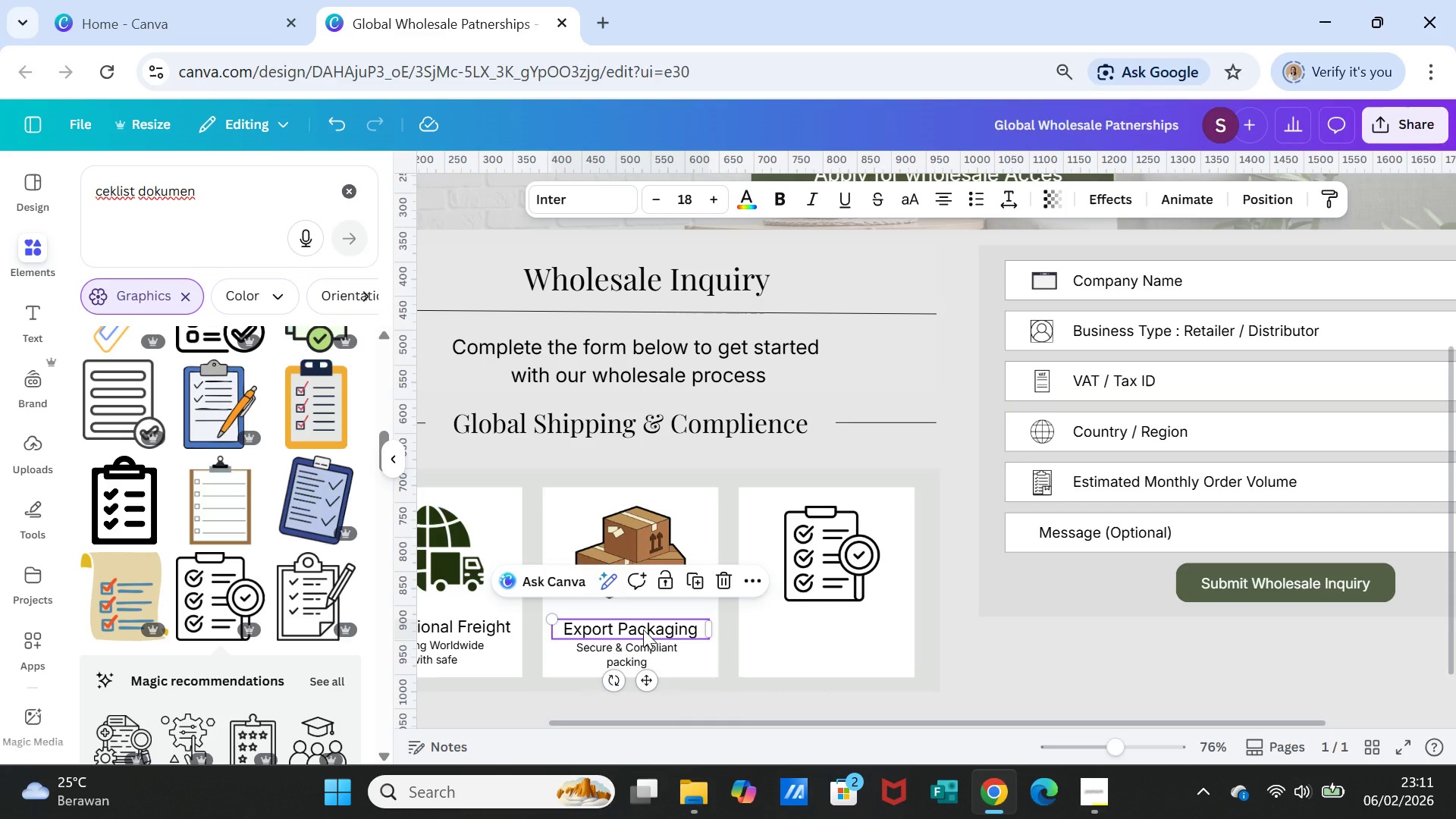 
key(Control+C)
 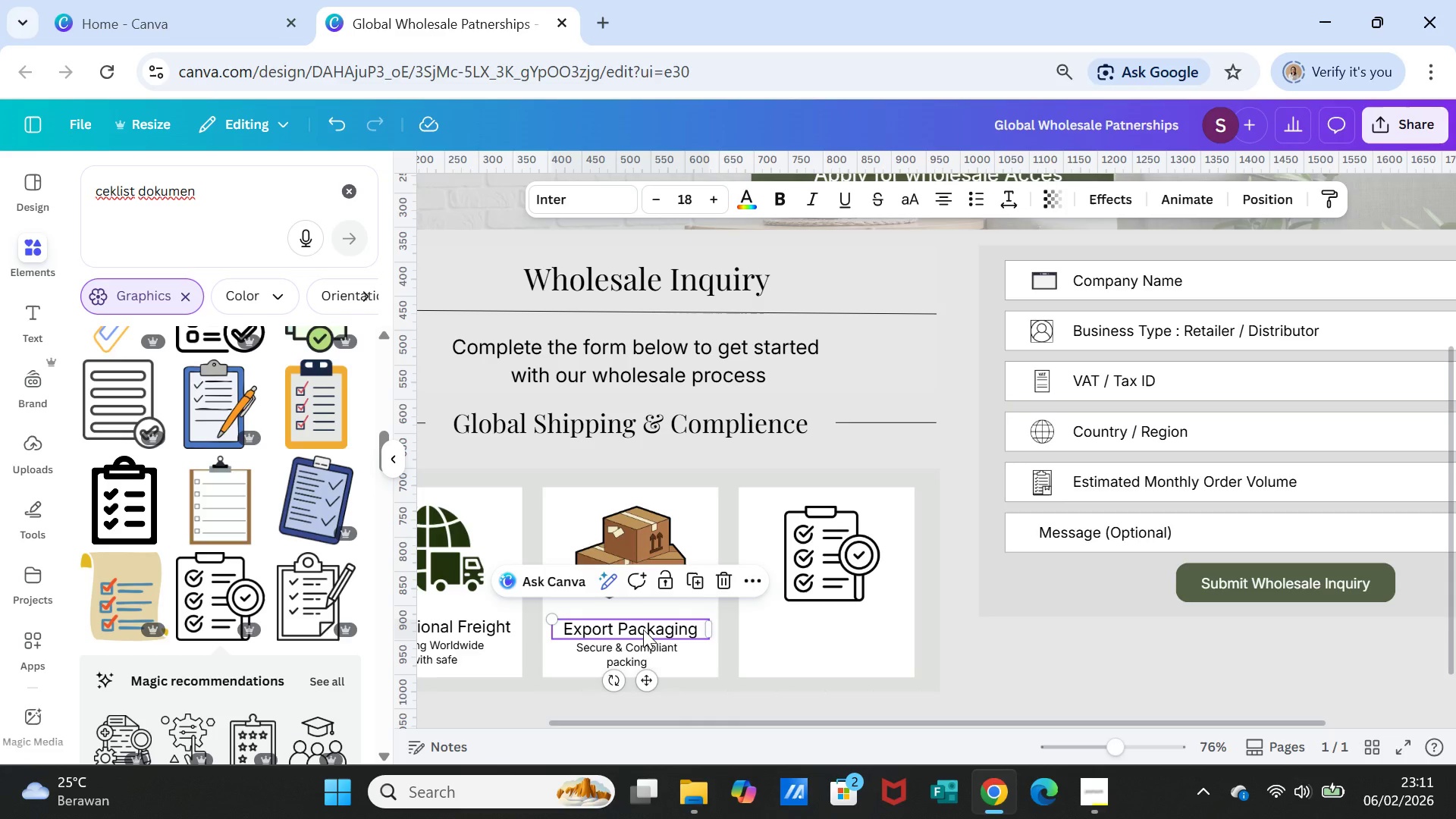 
key(Control+V)
 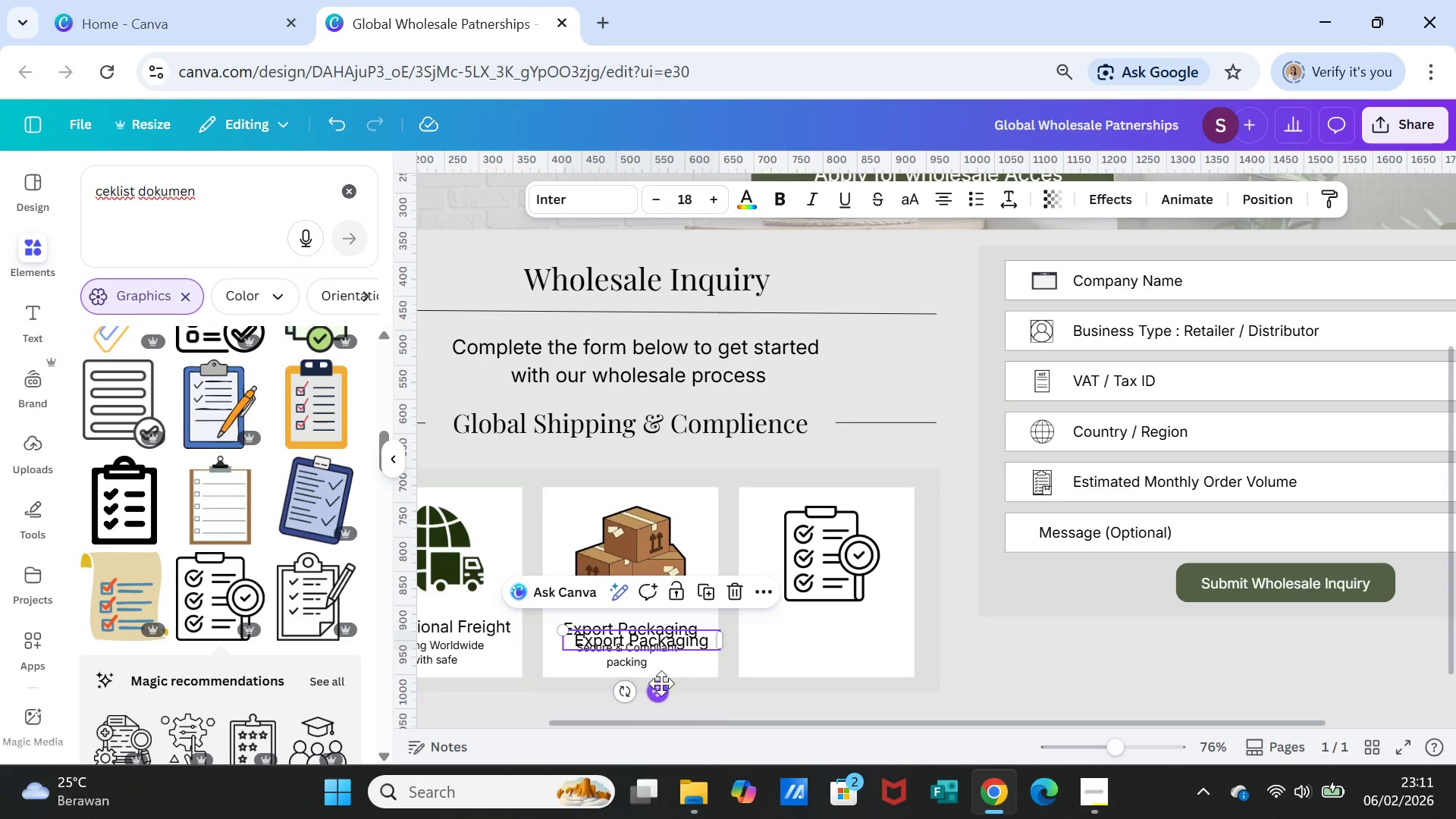 
left_click_drag(start_coordinate=[661, 683], to_coordinate=[846, 674])
 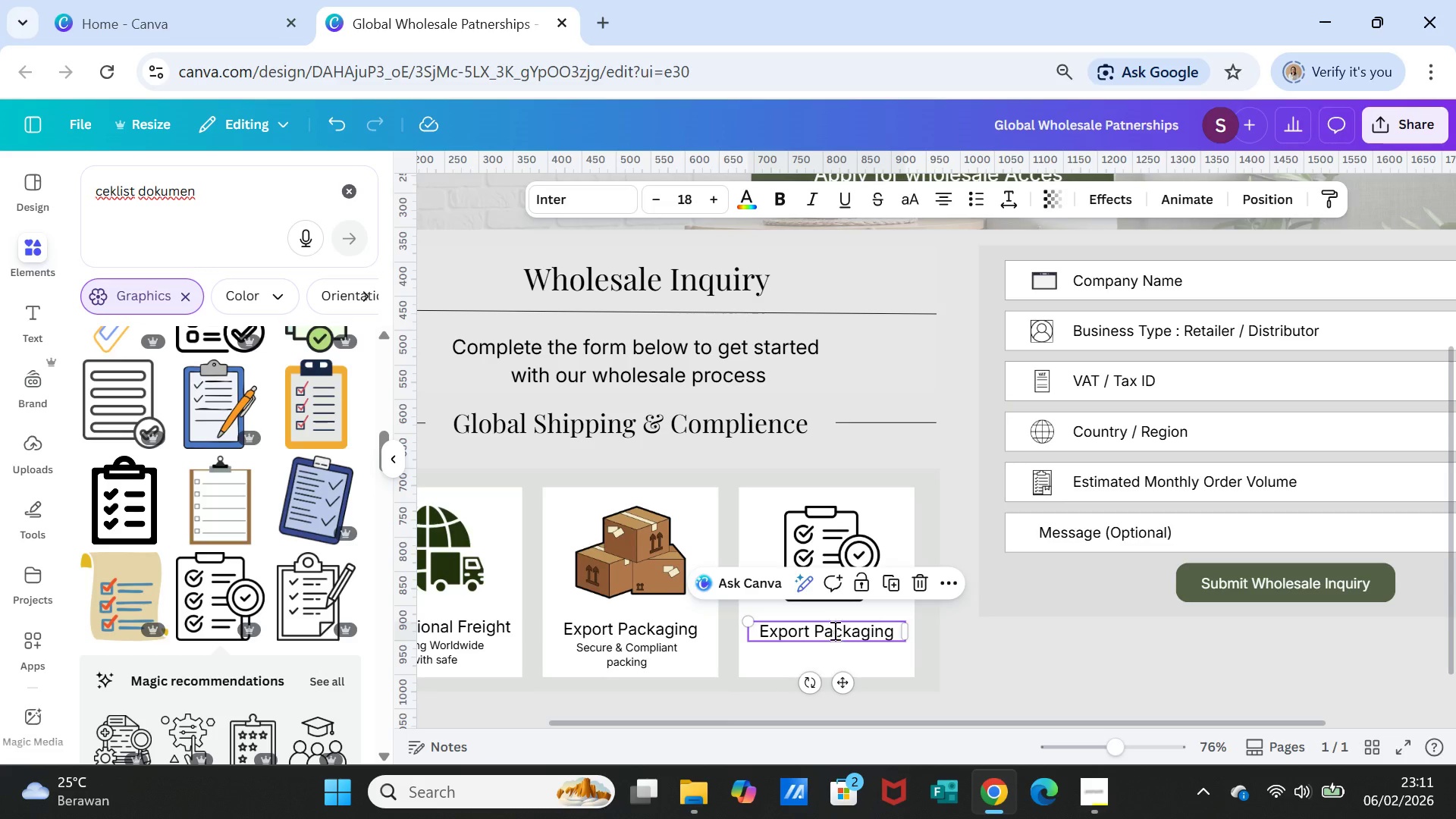 
double_click([833, 630])
 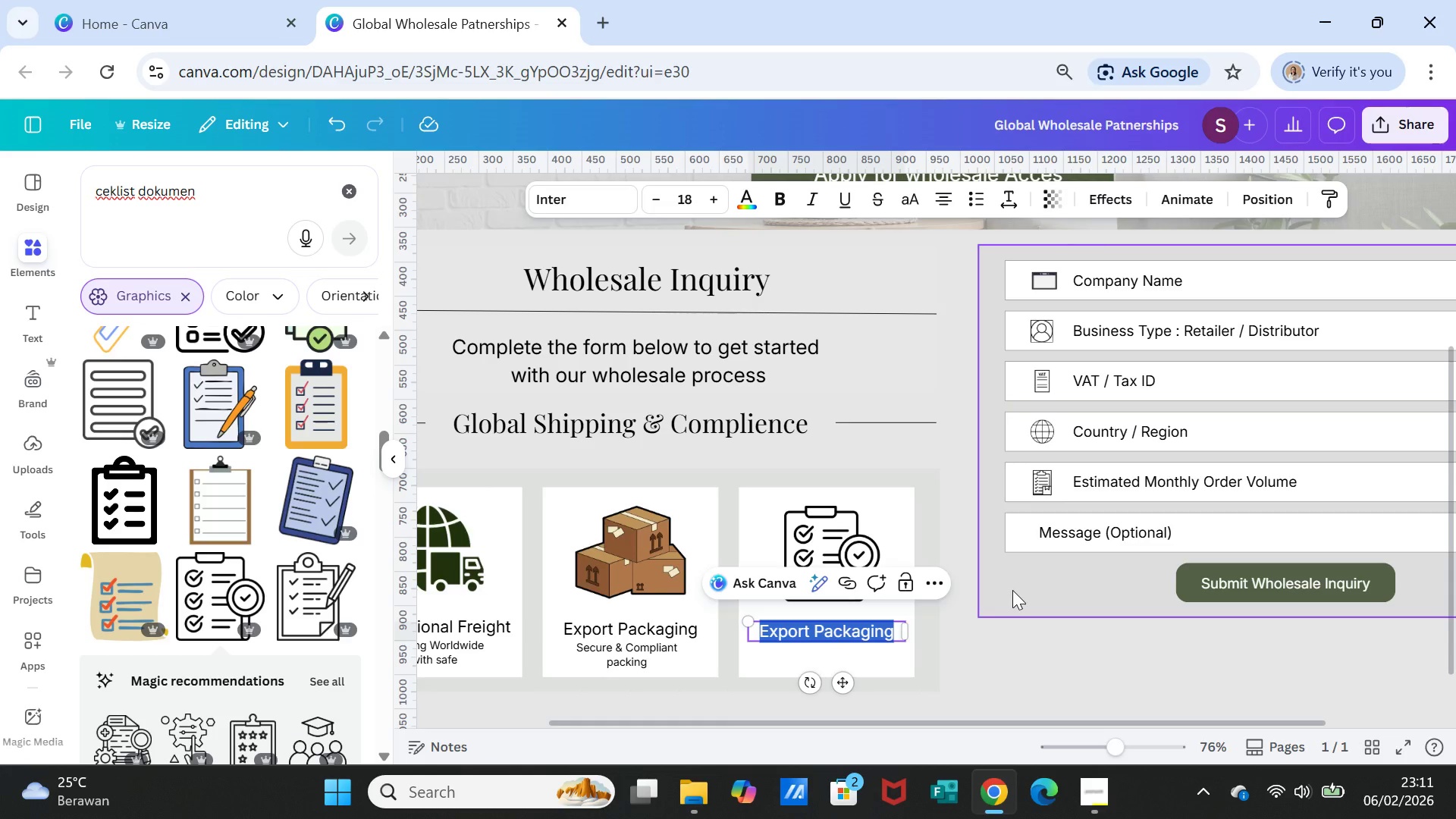 
key(CapsLock)
 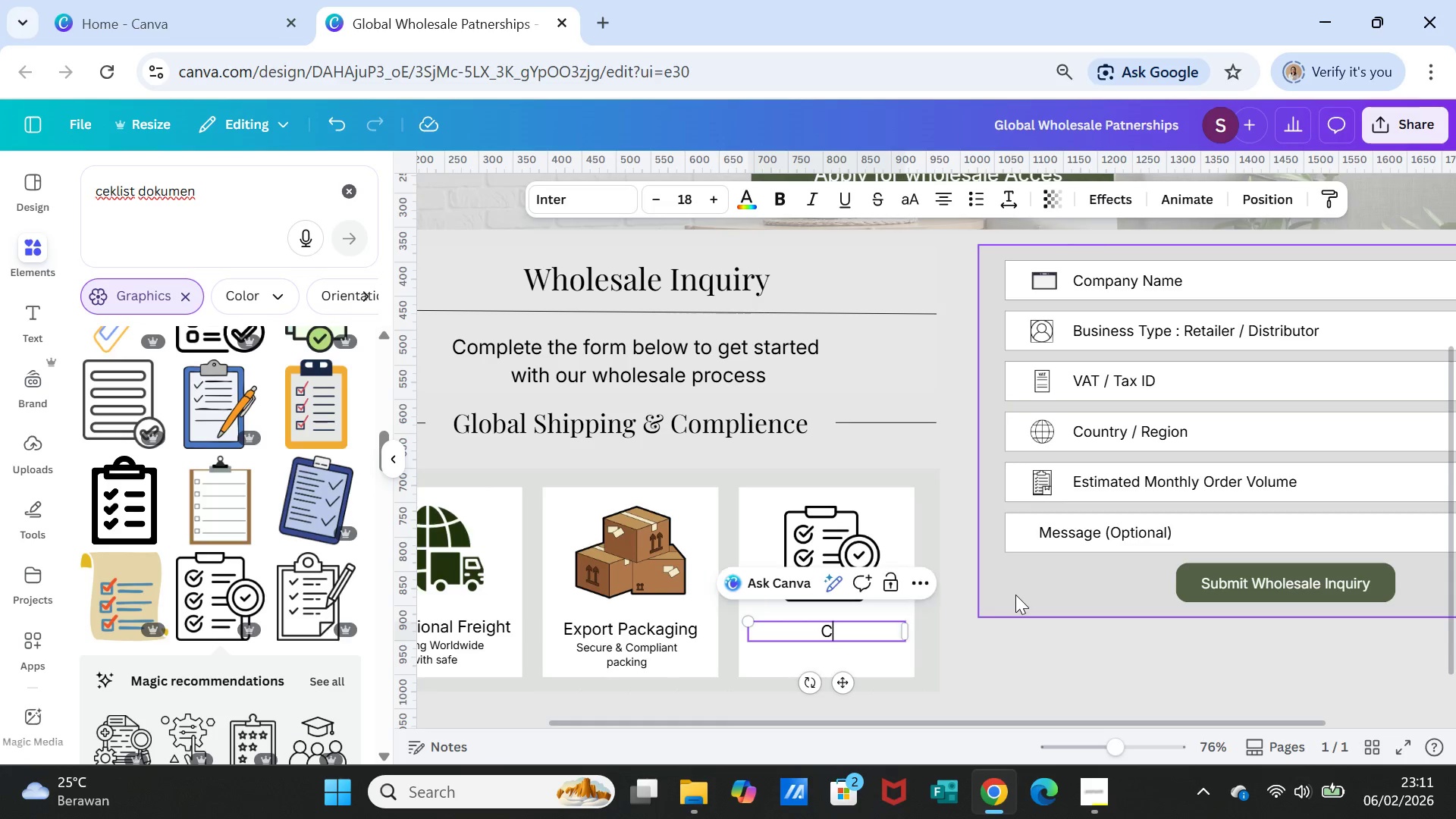 
type(Customs )
 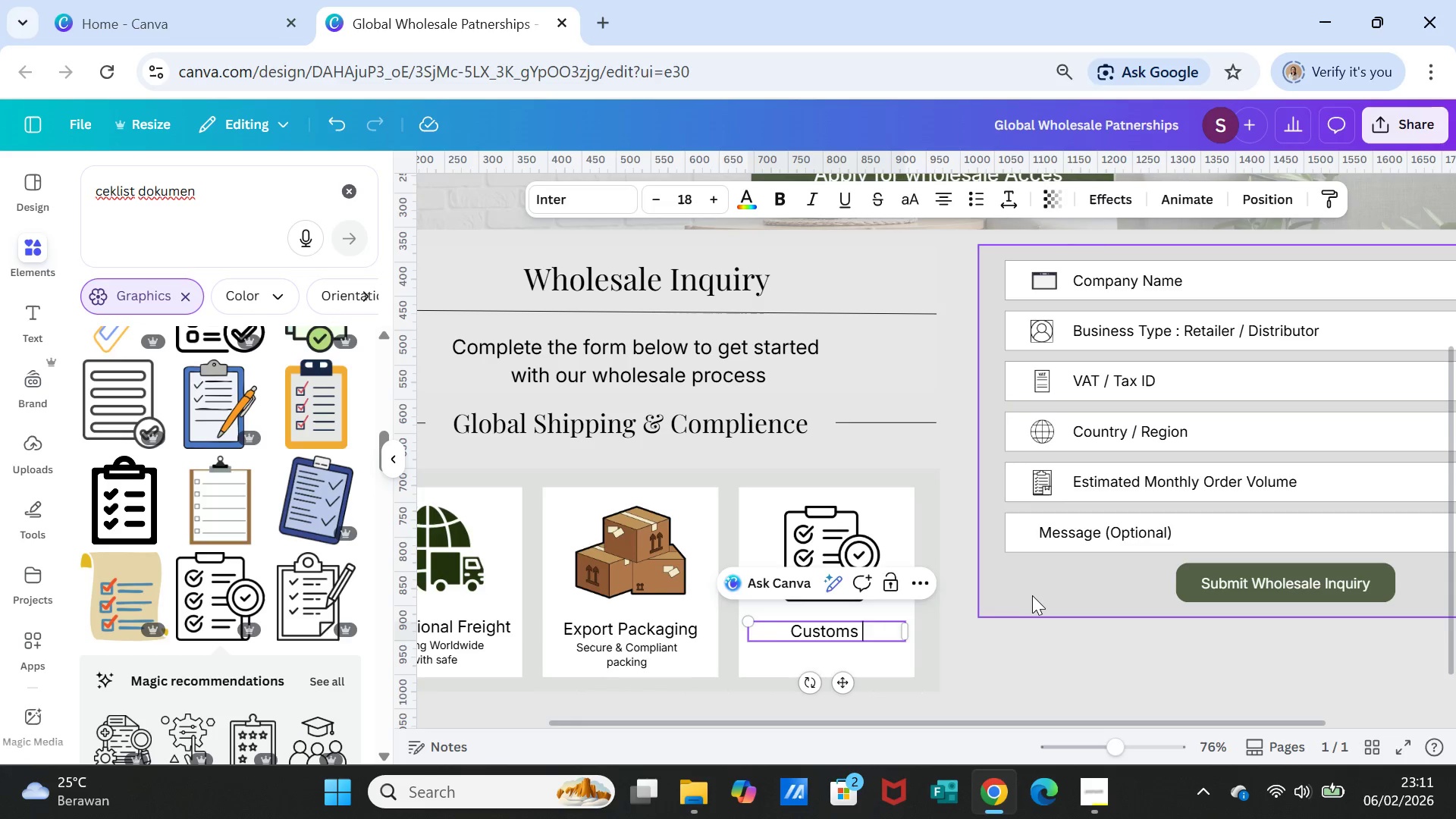 
type(Documentation)
 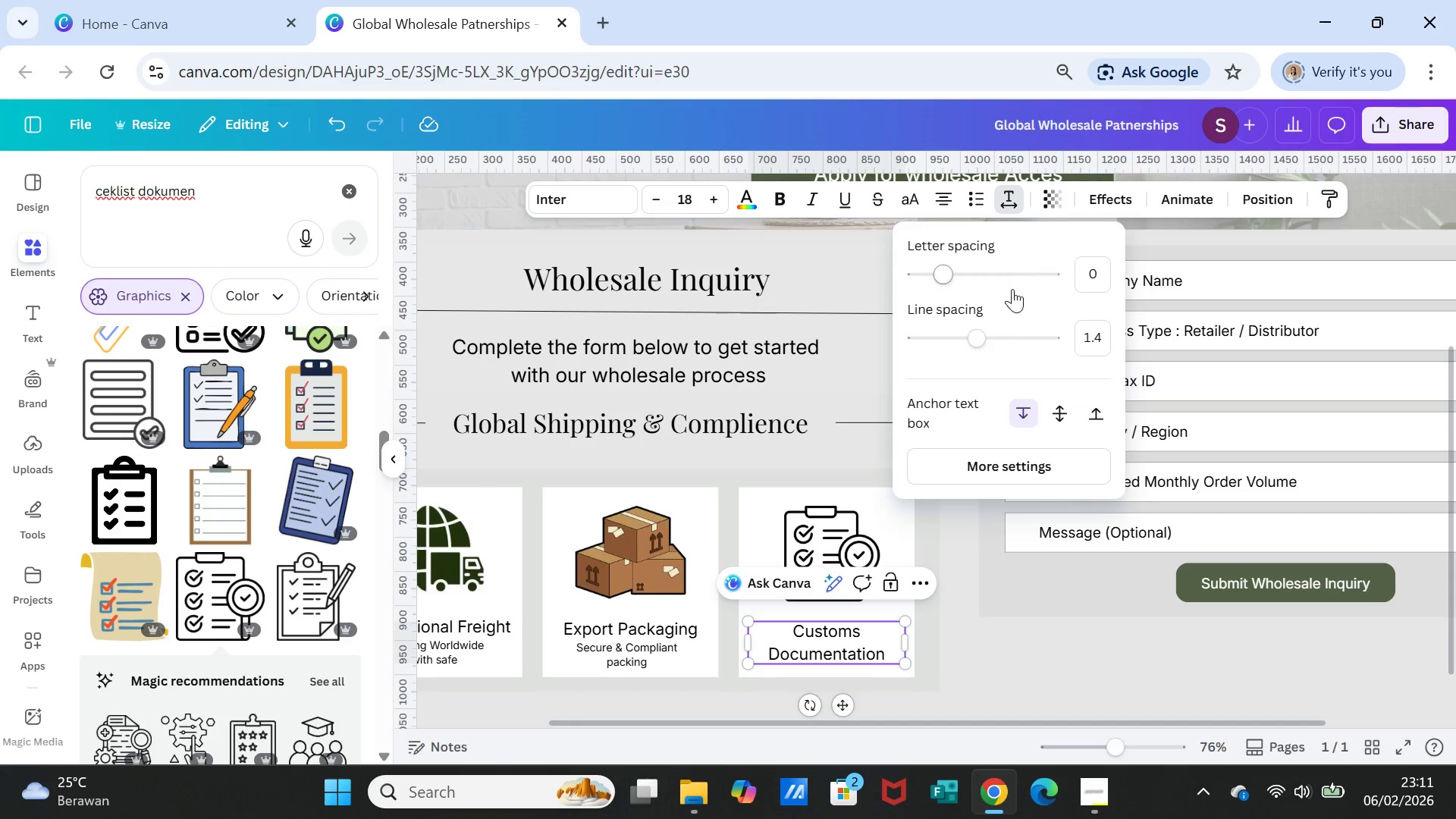 
wait(5.66)
 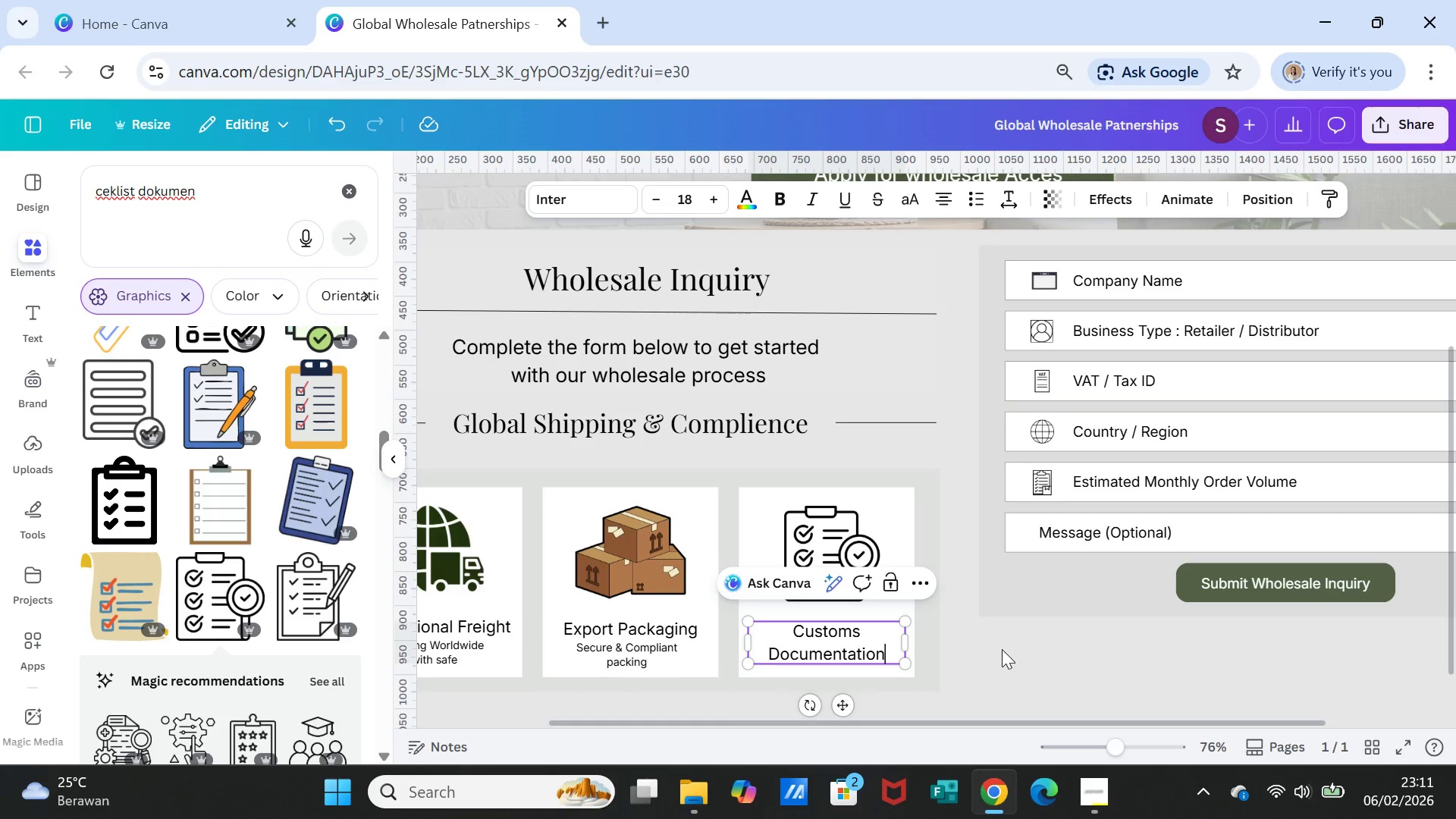 
left_click_drag(start_coordinate=[946, 272], to_coordinate=[934, 278])
 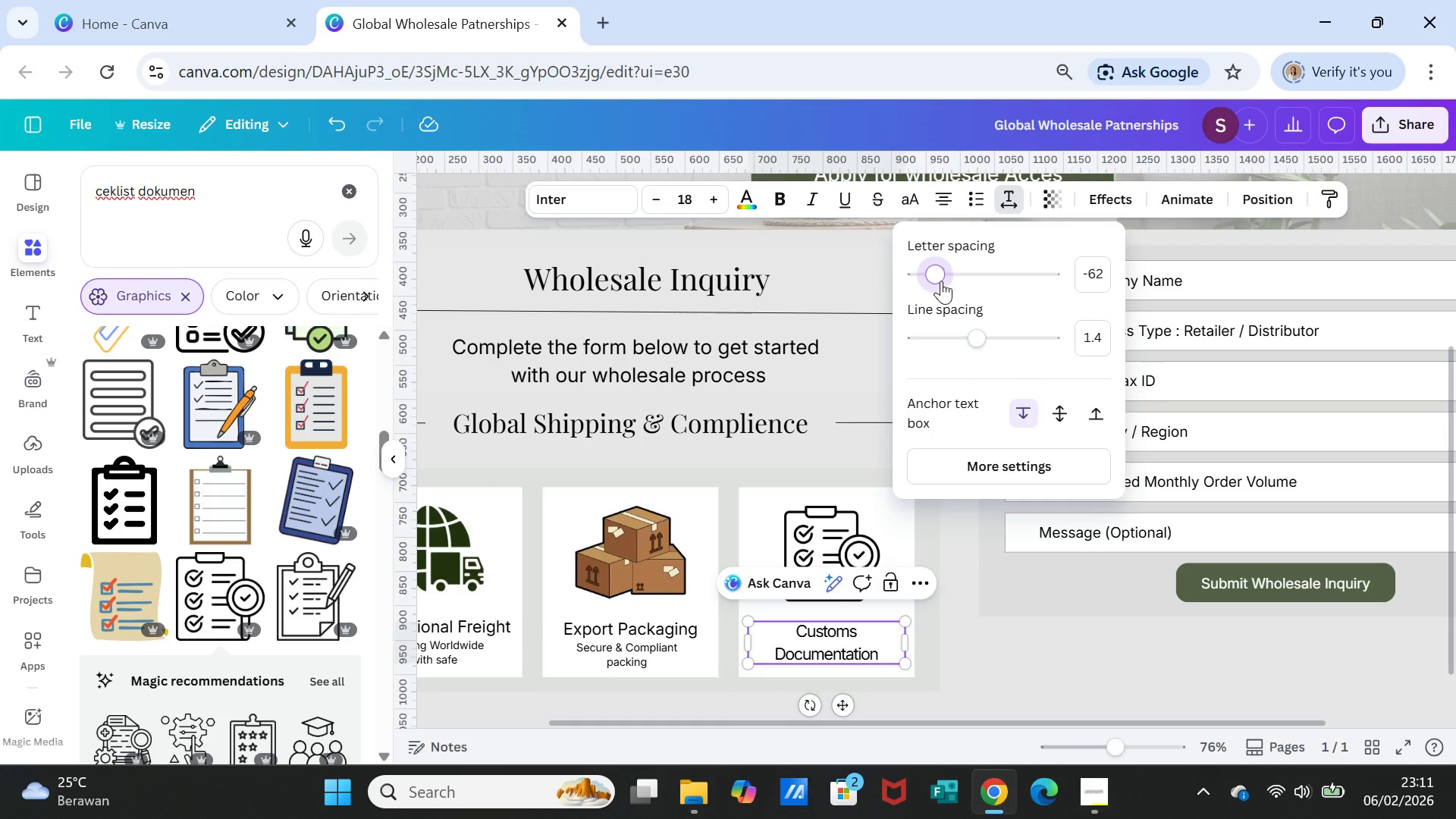 
left_click_drag(start_coordinate=[937, 276], to_coordinate=[944, 276])
 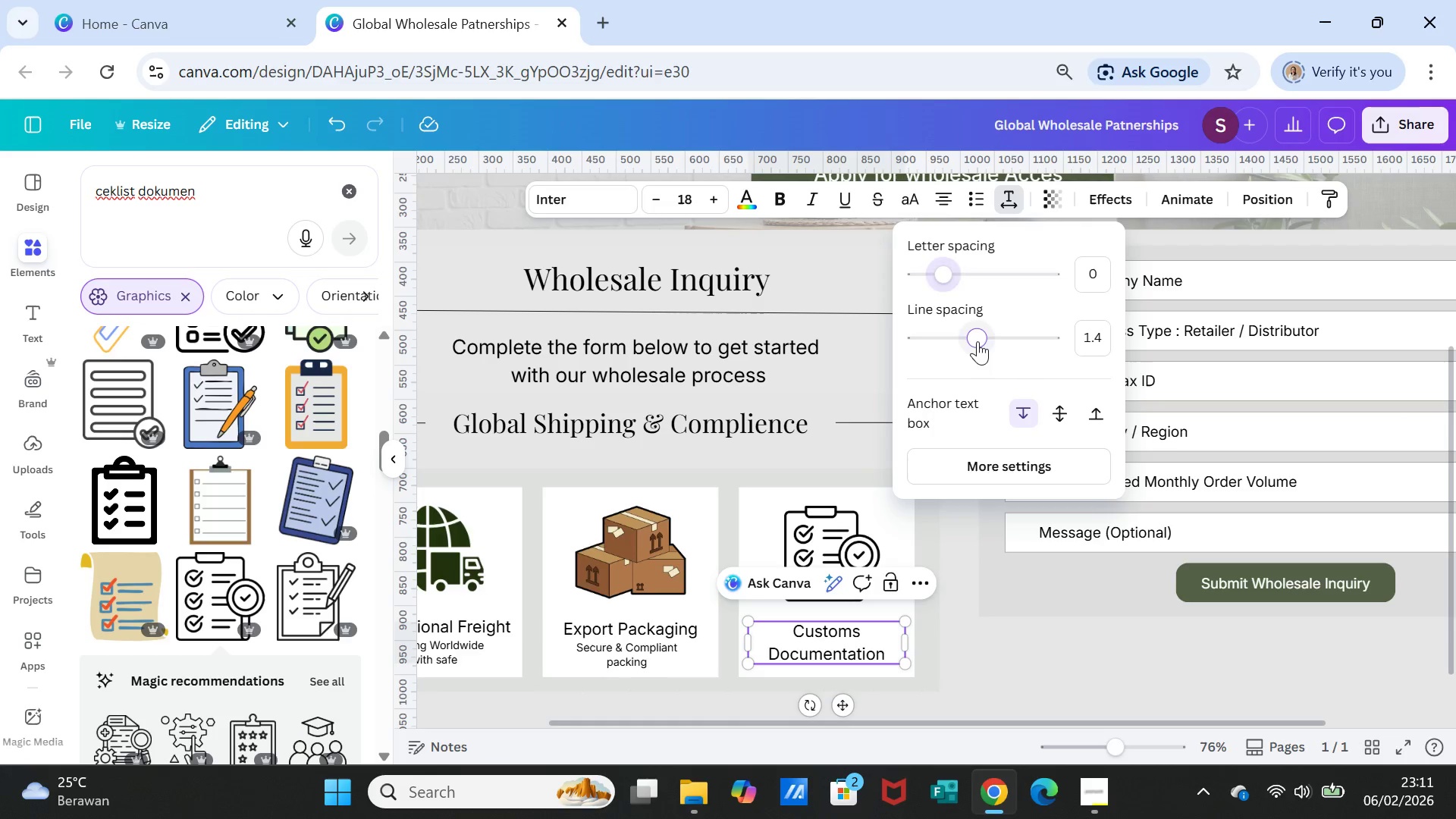 
left_click_drag(start_coordinate=[977, 341], to_coordinate=[956, 337])
 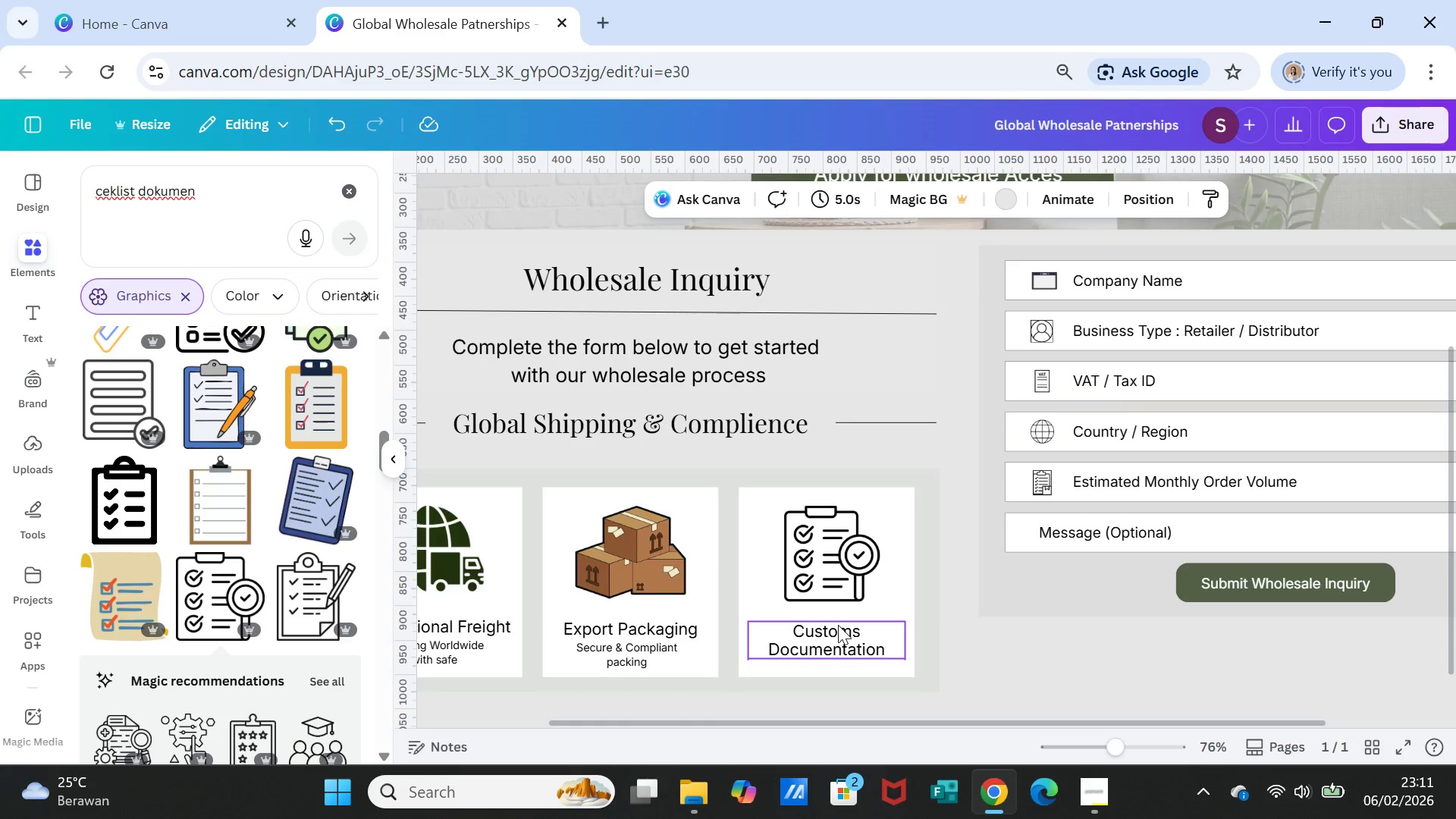 
left_click([838, 625])
 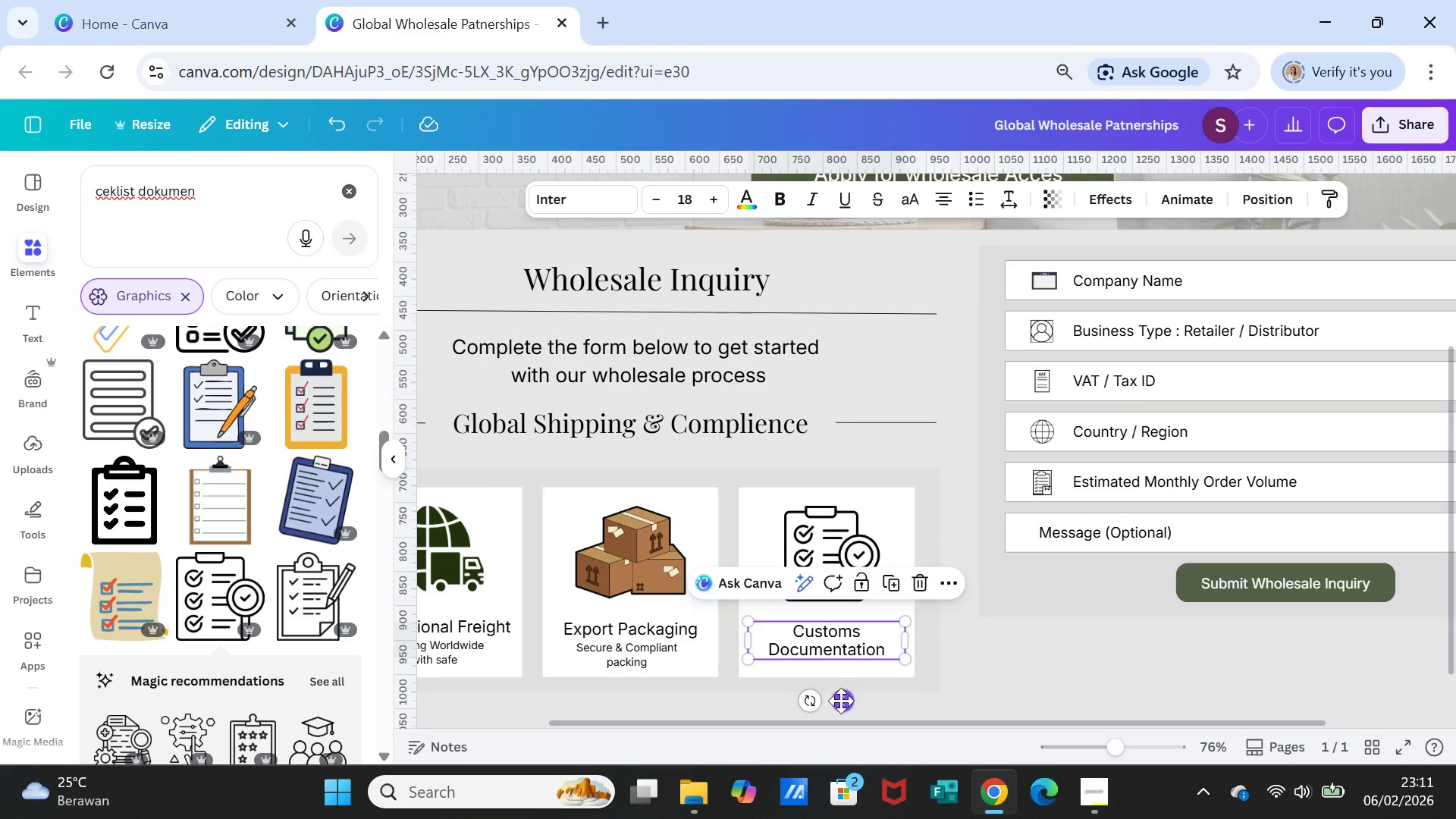 
left_click_drag(start_coordinate=[841, 701], to_coordinate=[840, 692])
 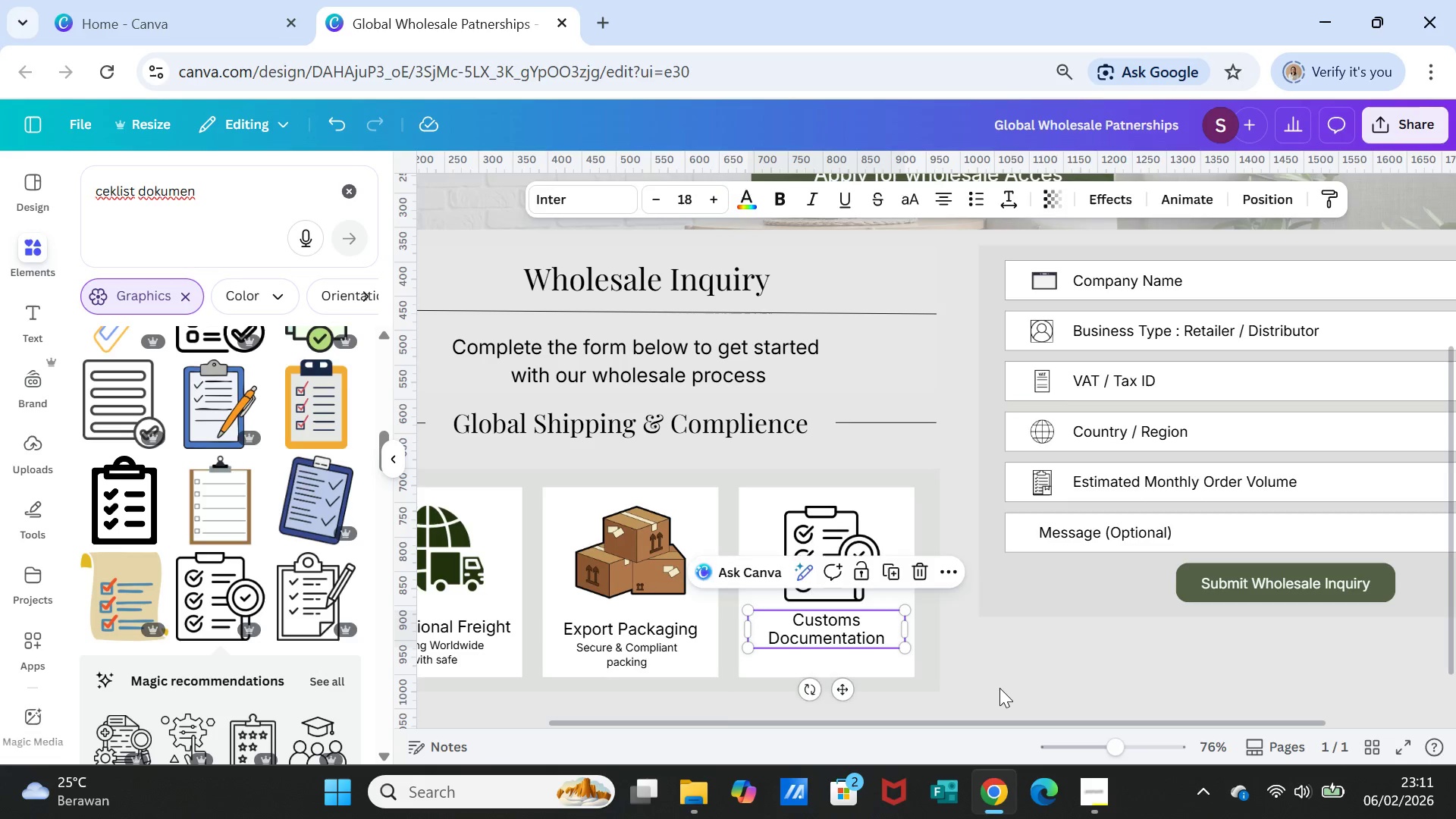 
left_click([999, 688])
 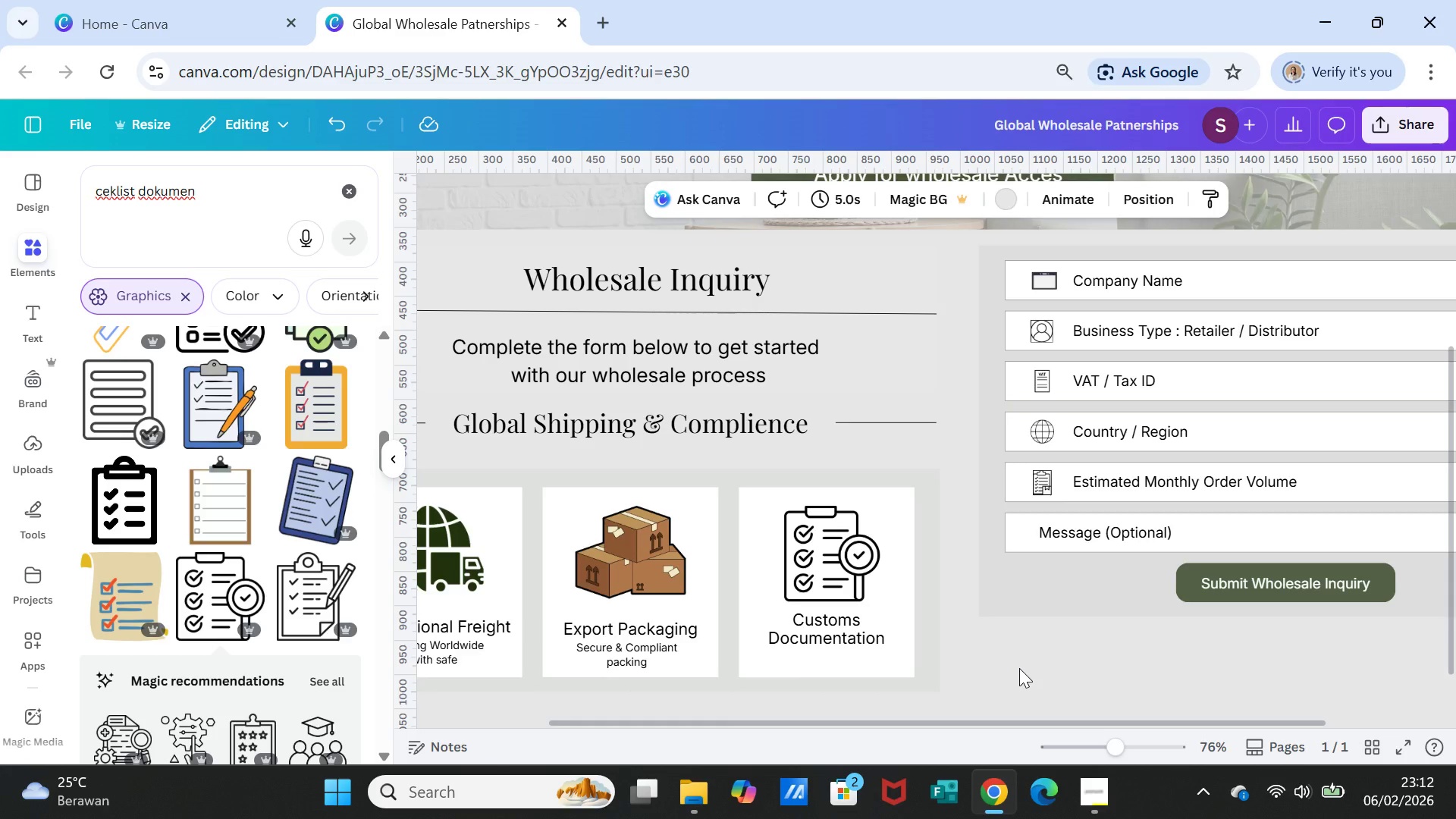 
wait(6.75)
 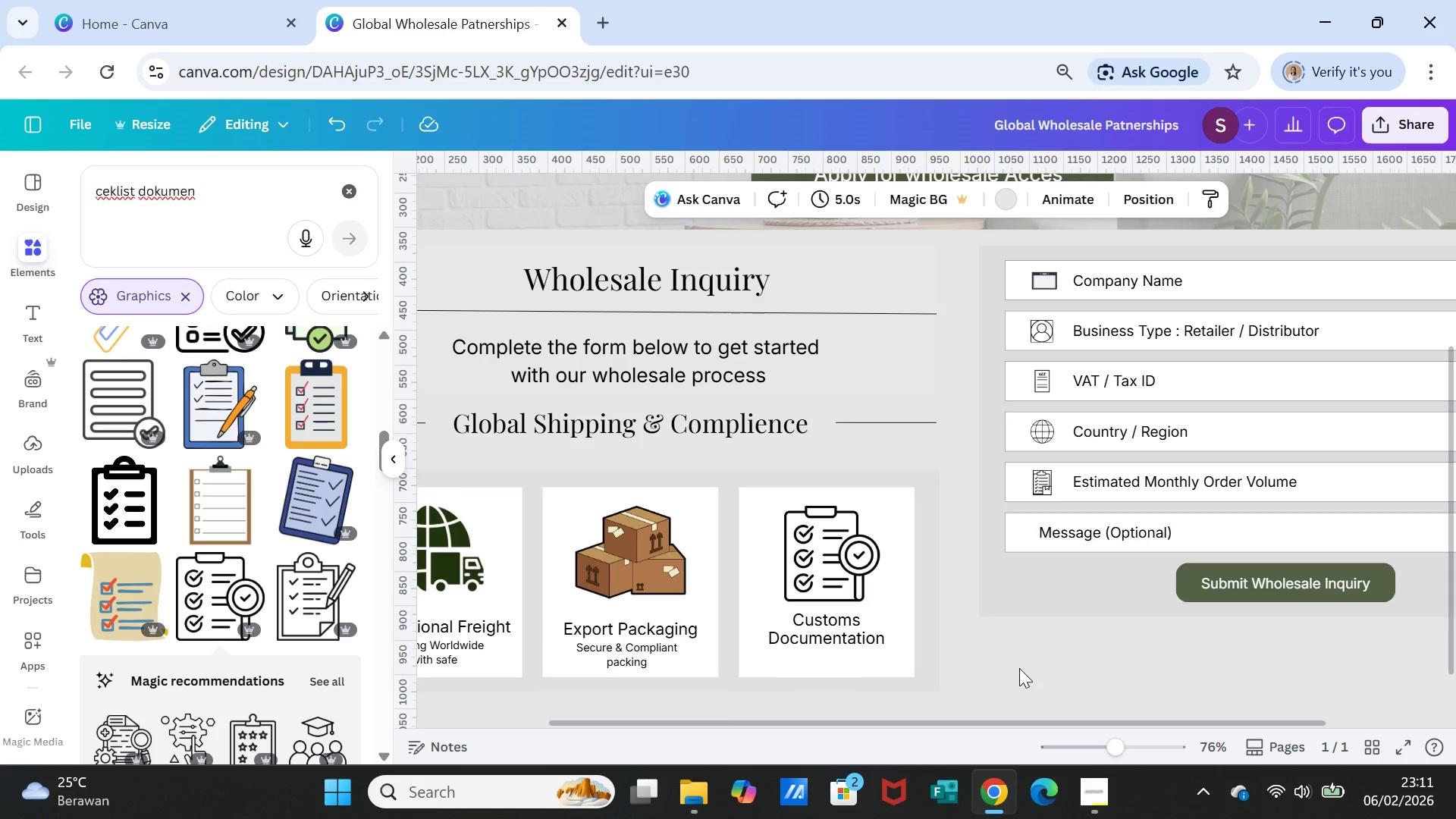 
left_click([686, 630])
 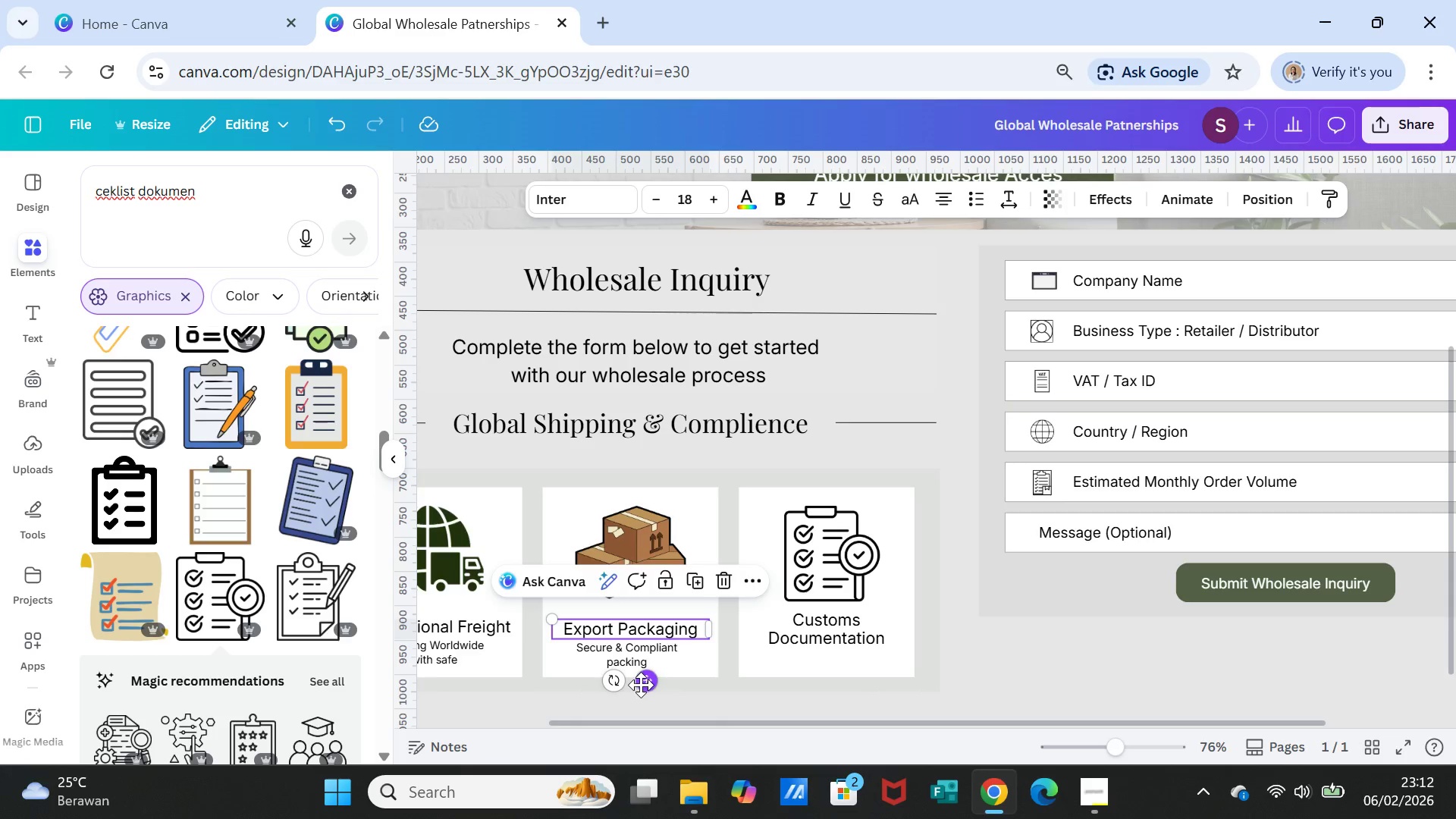 
left_click_drag(start_coordinate=[641, 685], to_coordinate=[641, 680])
 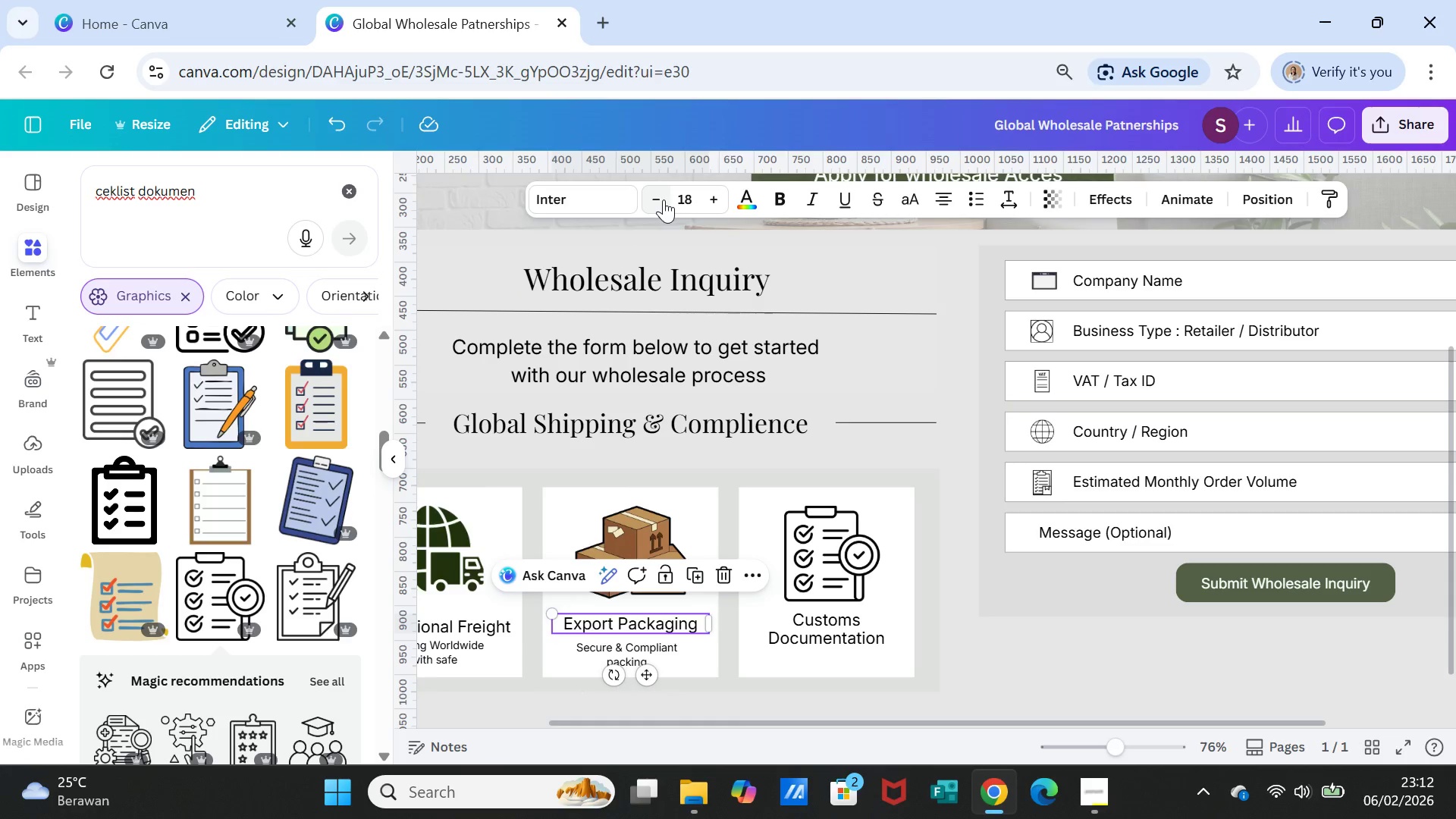 
double_click([664, 199])
 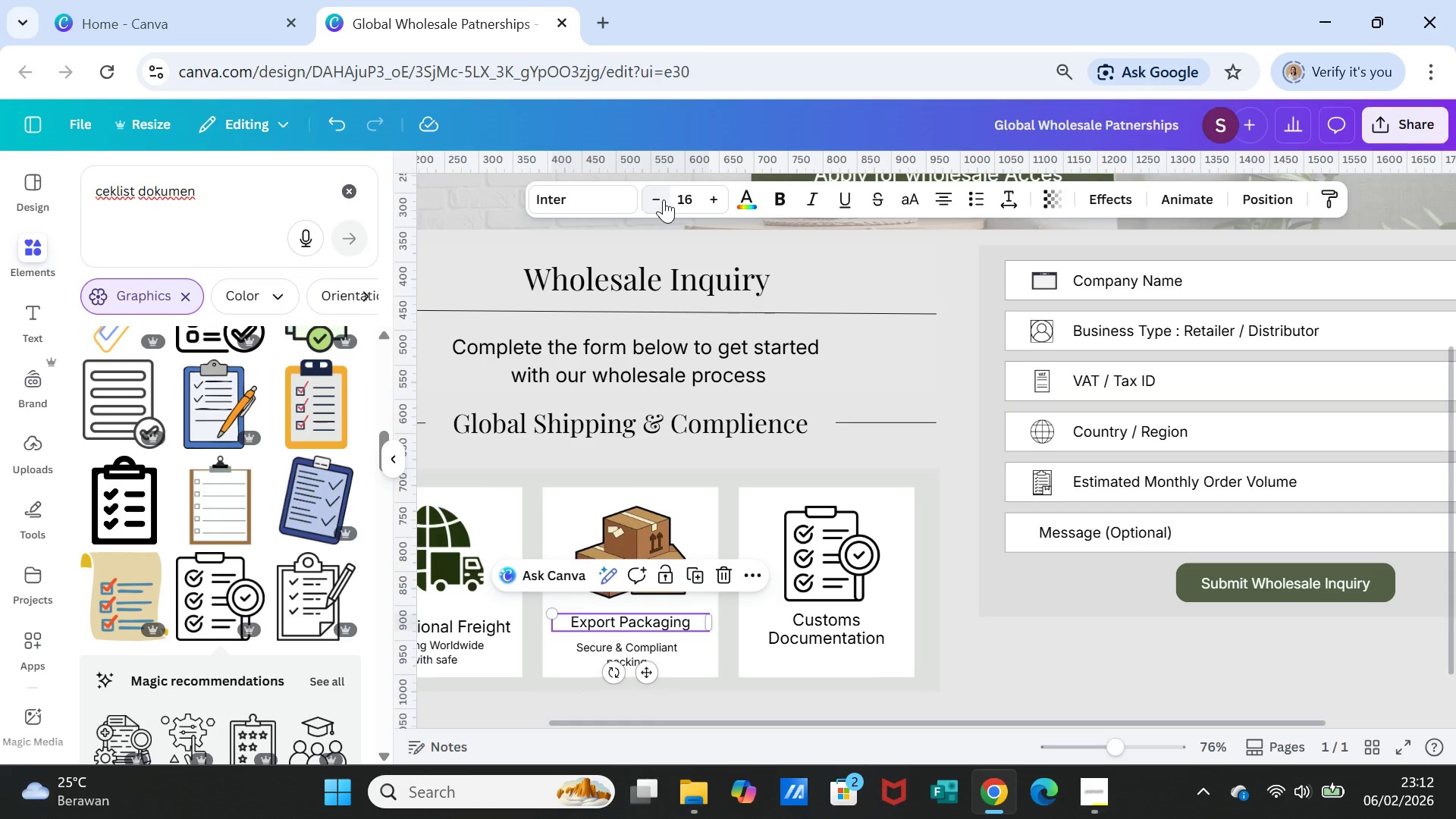 
triple_click([664, 199])
 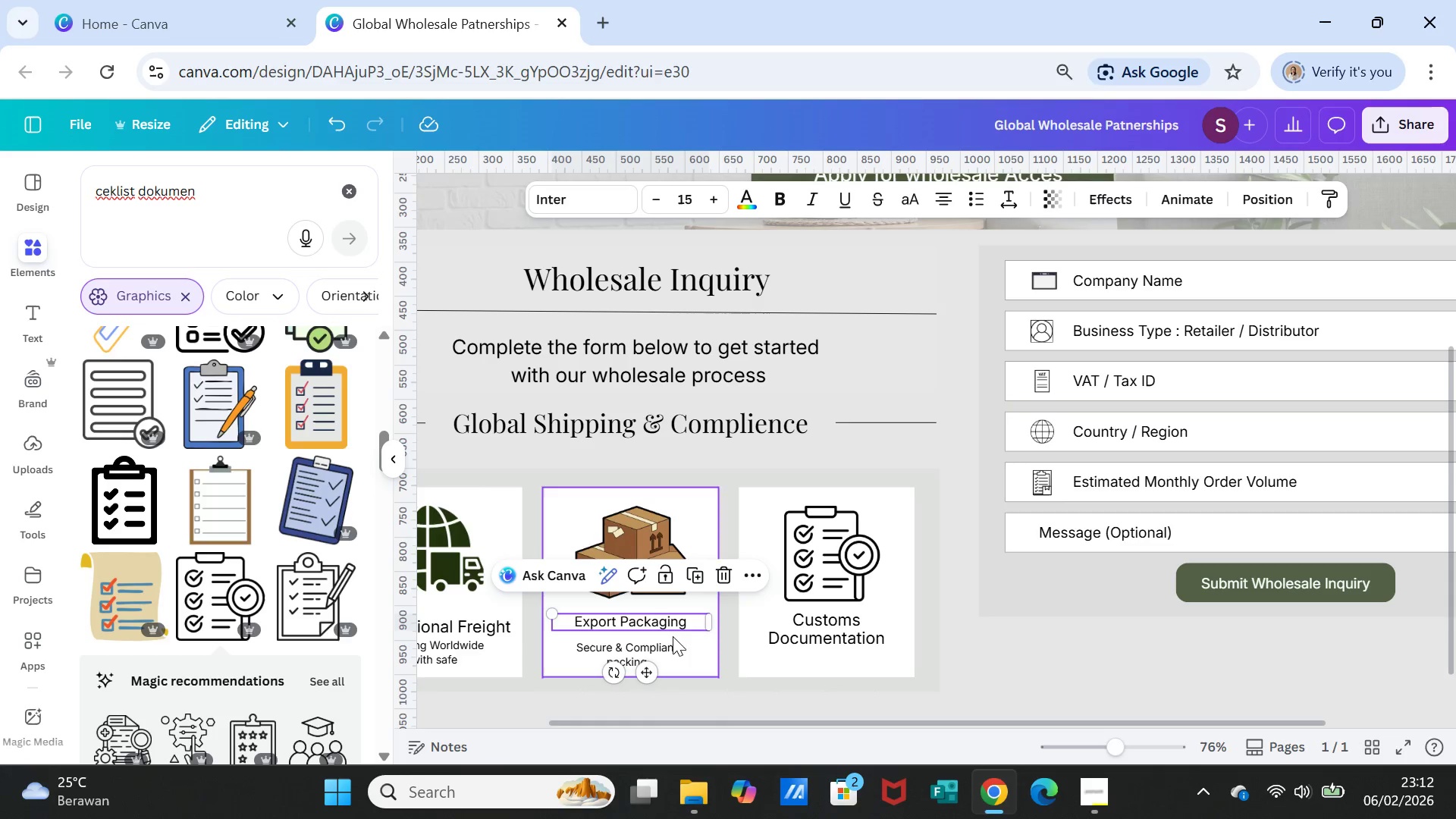 
left_click([673, 648])
 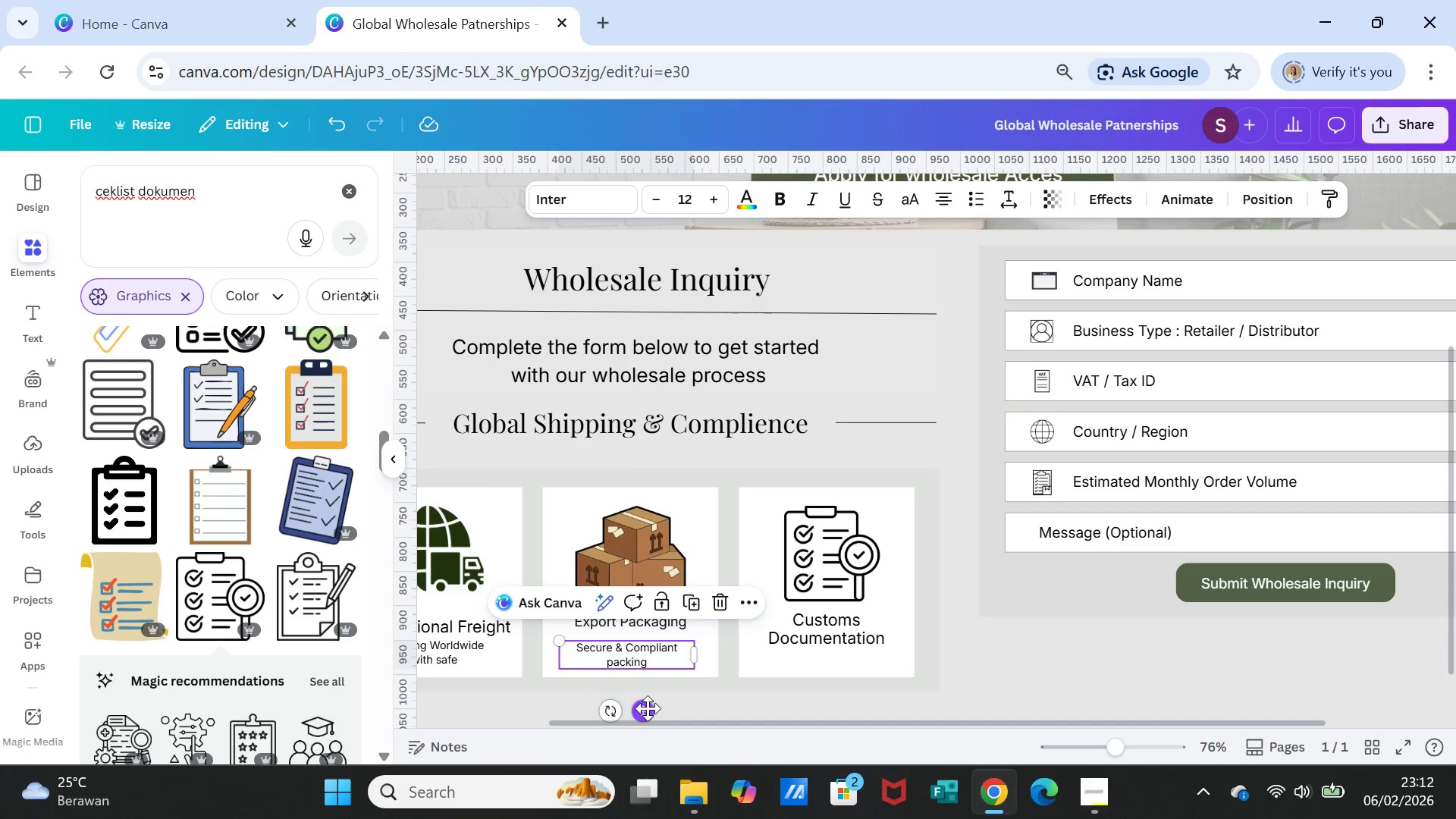 
left_click_drag(start_coordinate=[647, 709], to_coordinate=[651, 704])
 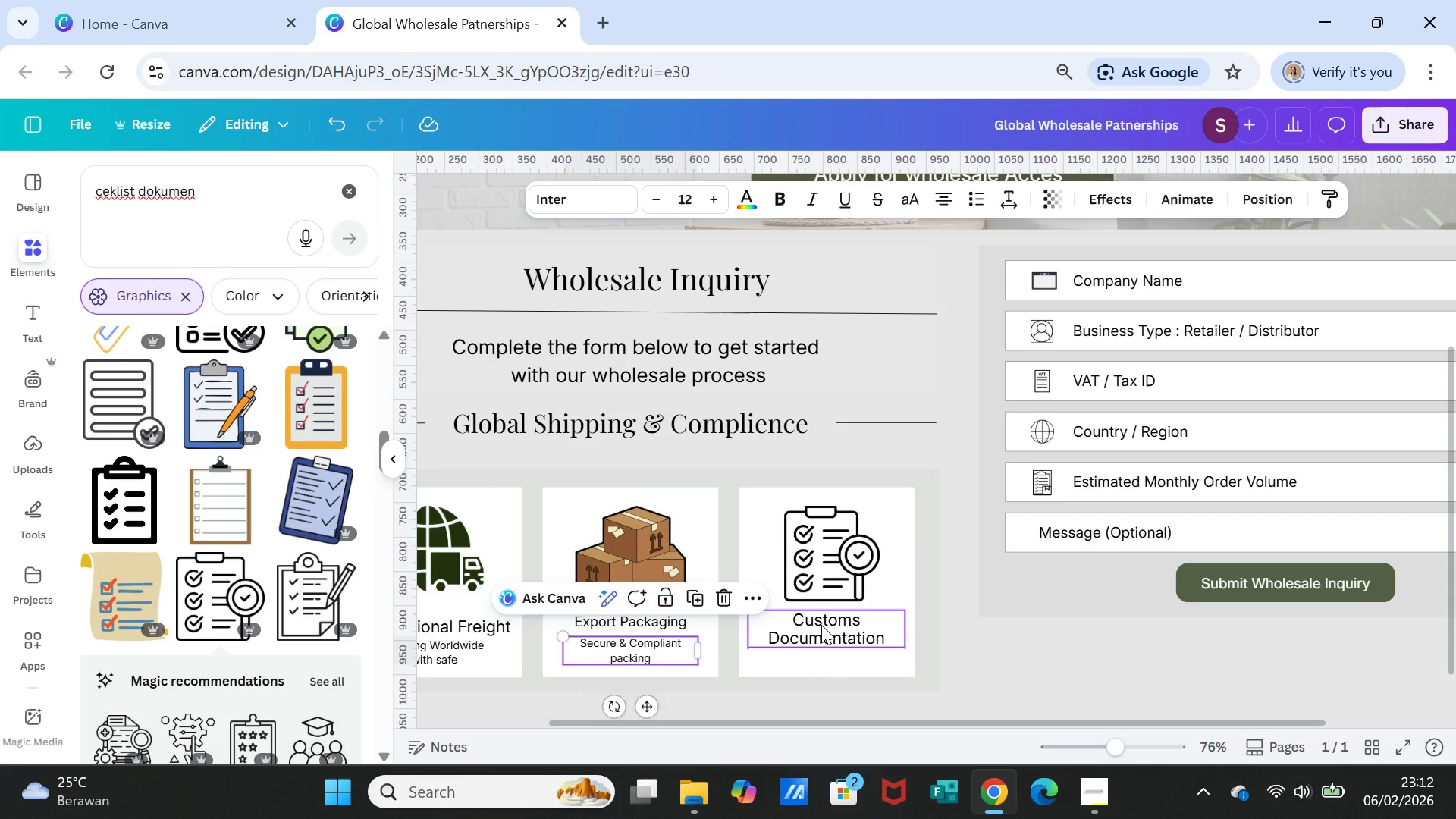 
left_click([821, 625])
 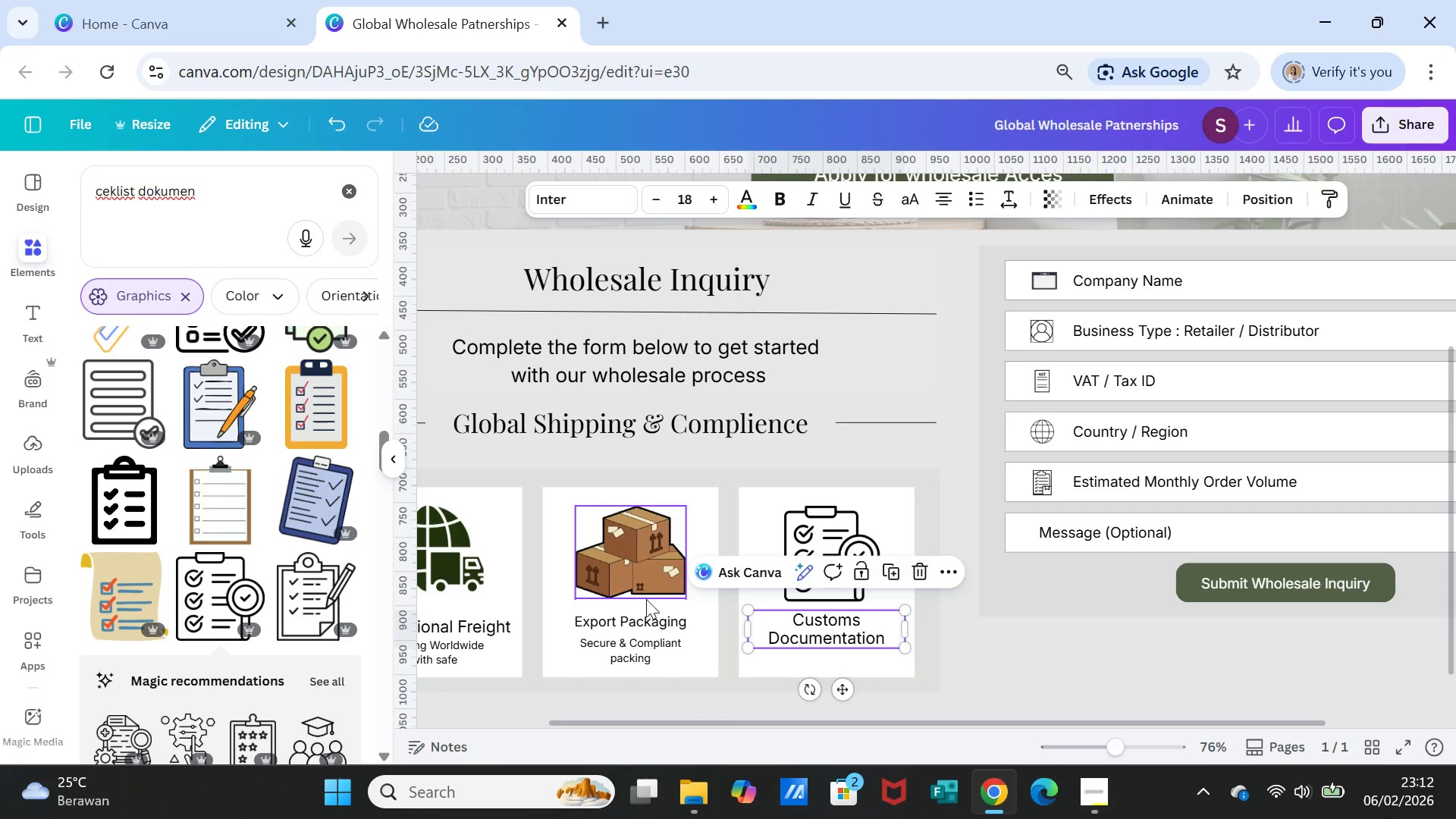 
left_click([646, 616])
 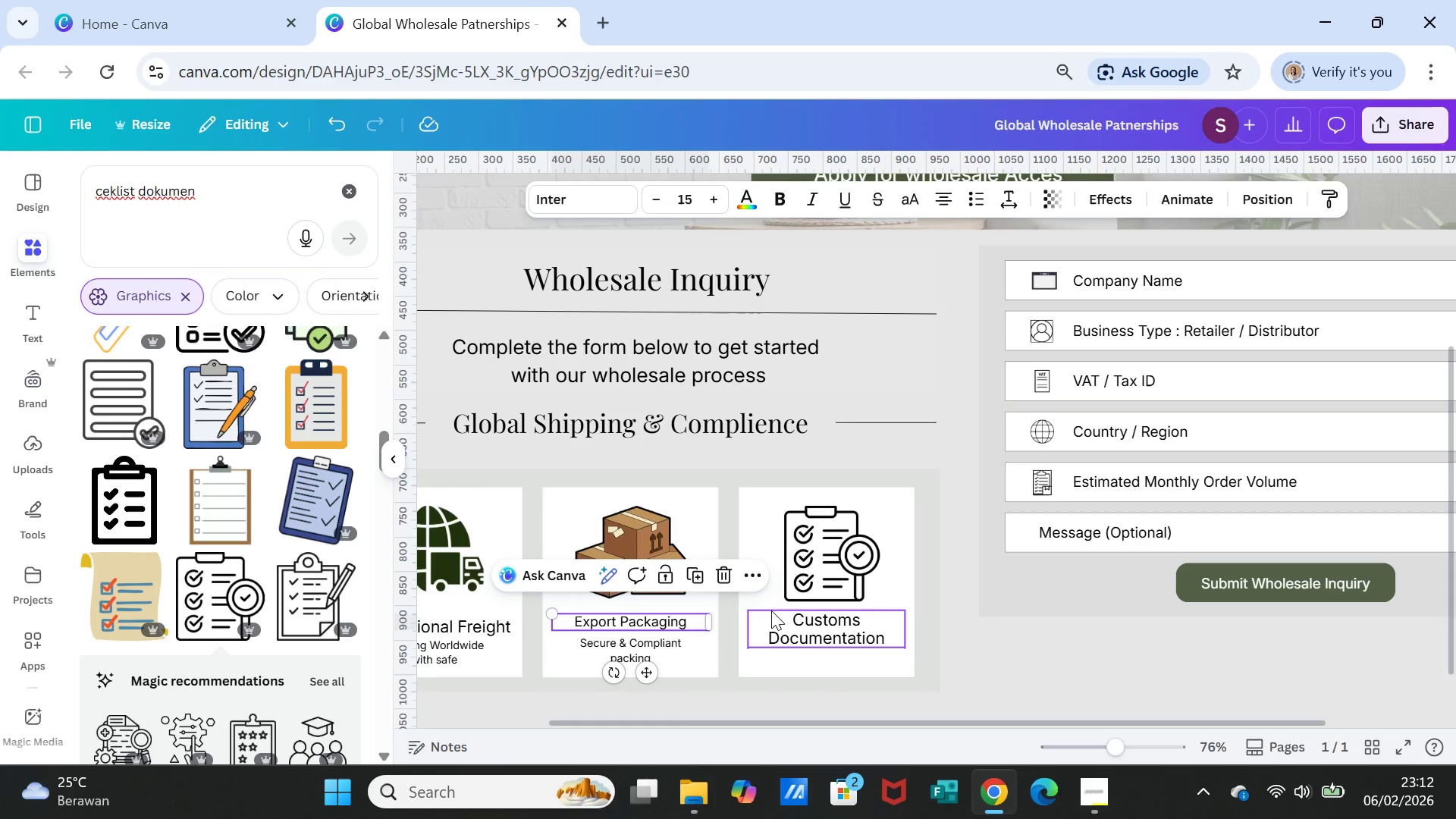 
left_click([788, 627])
 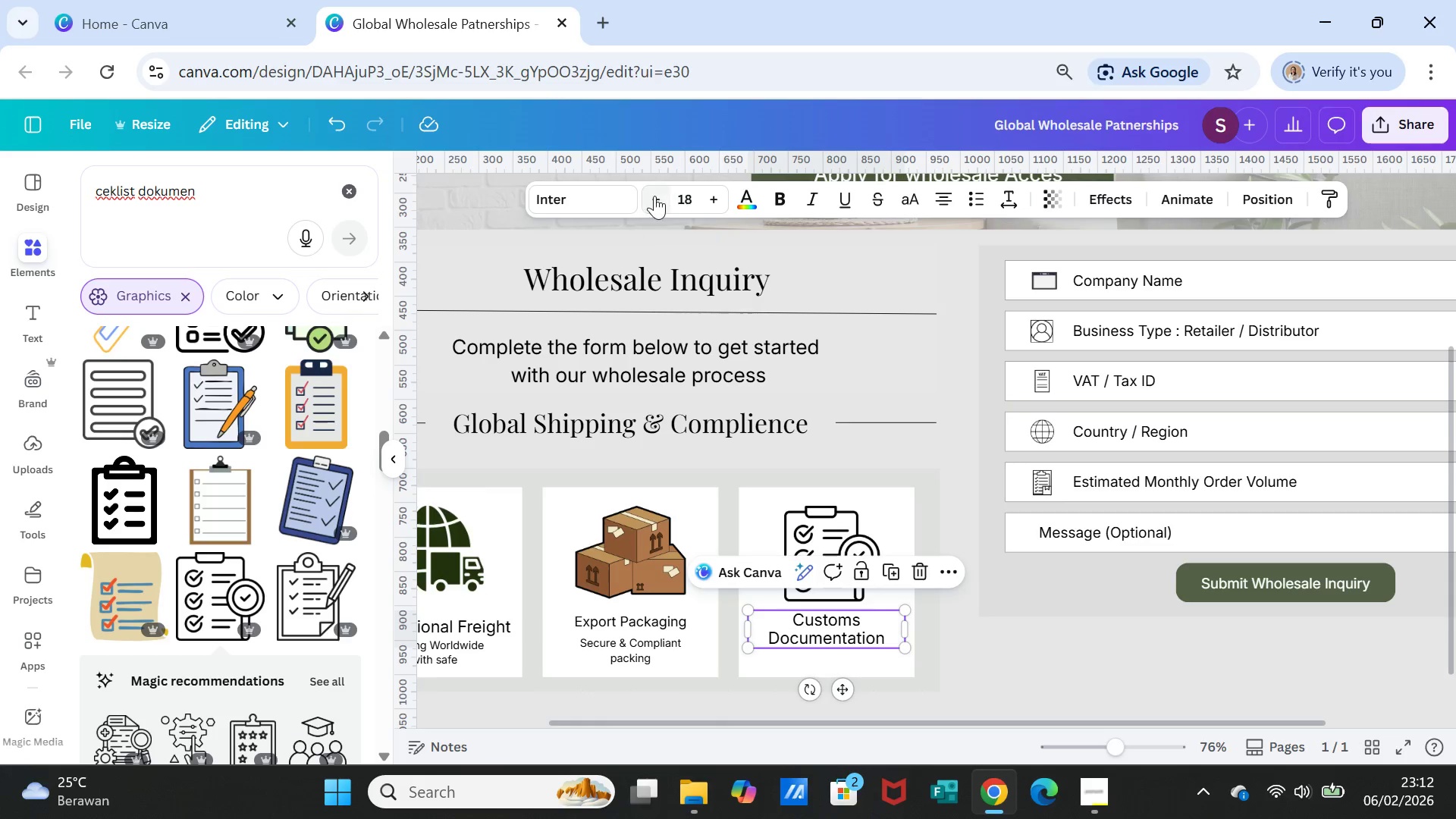 
double_click([654, 196])
 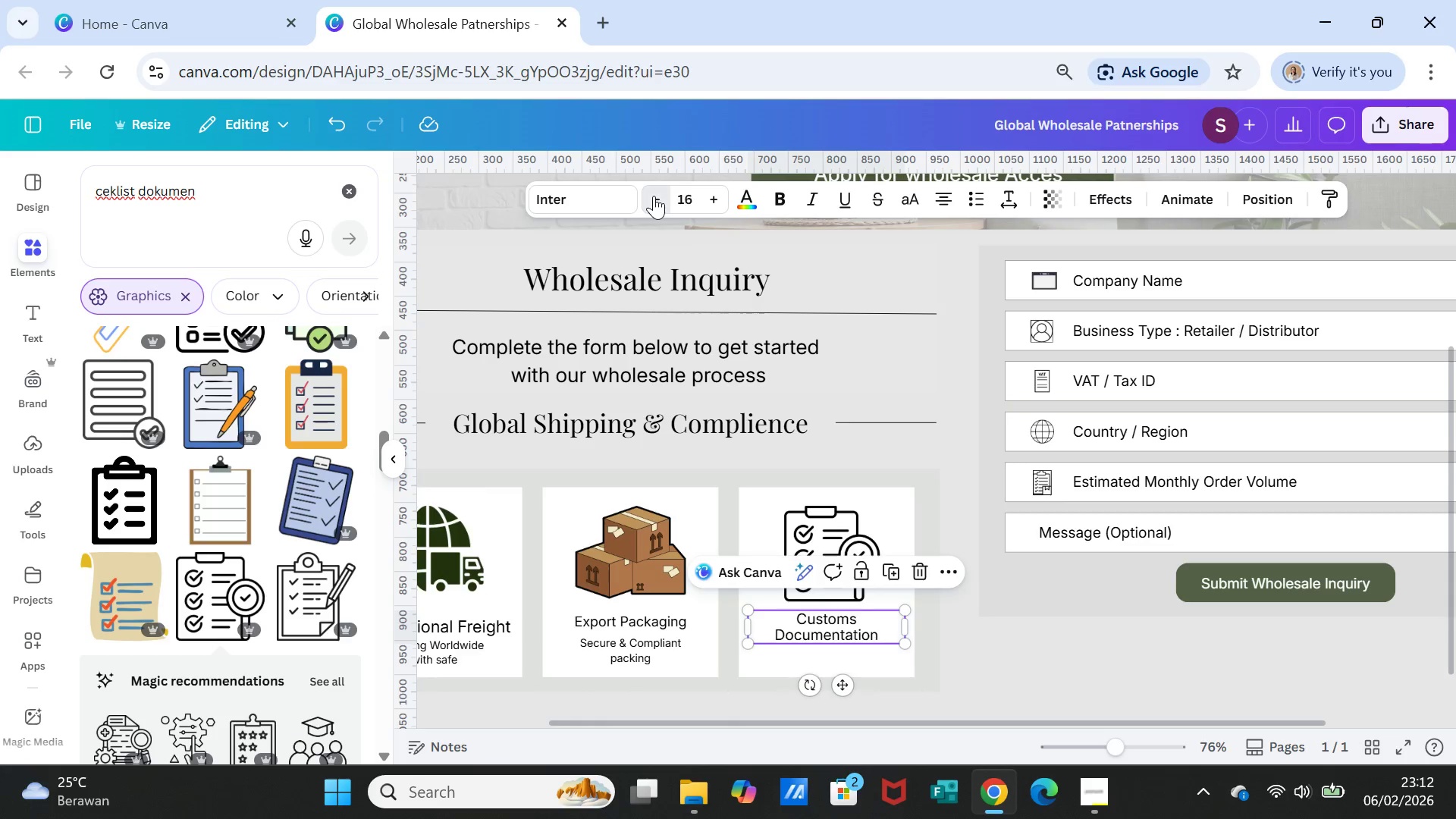 
triple_click([654, 196])
 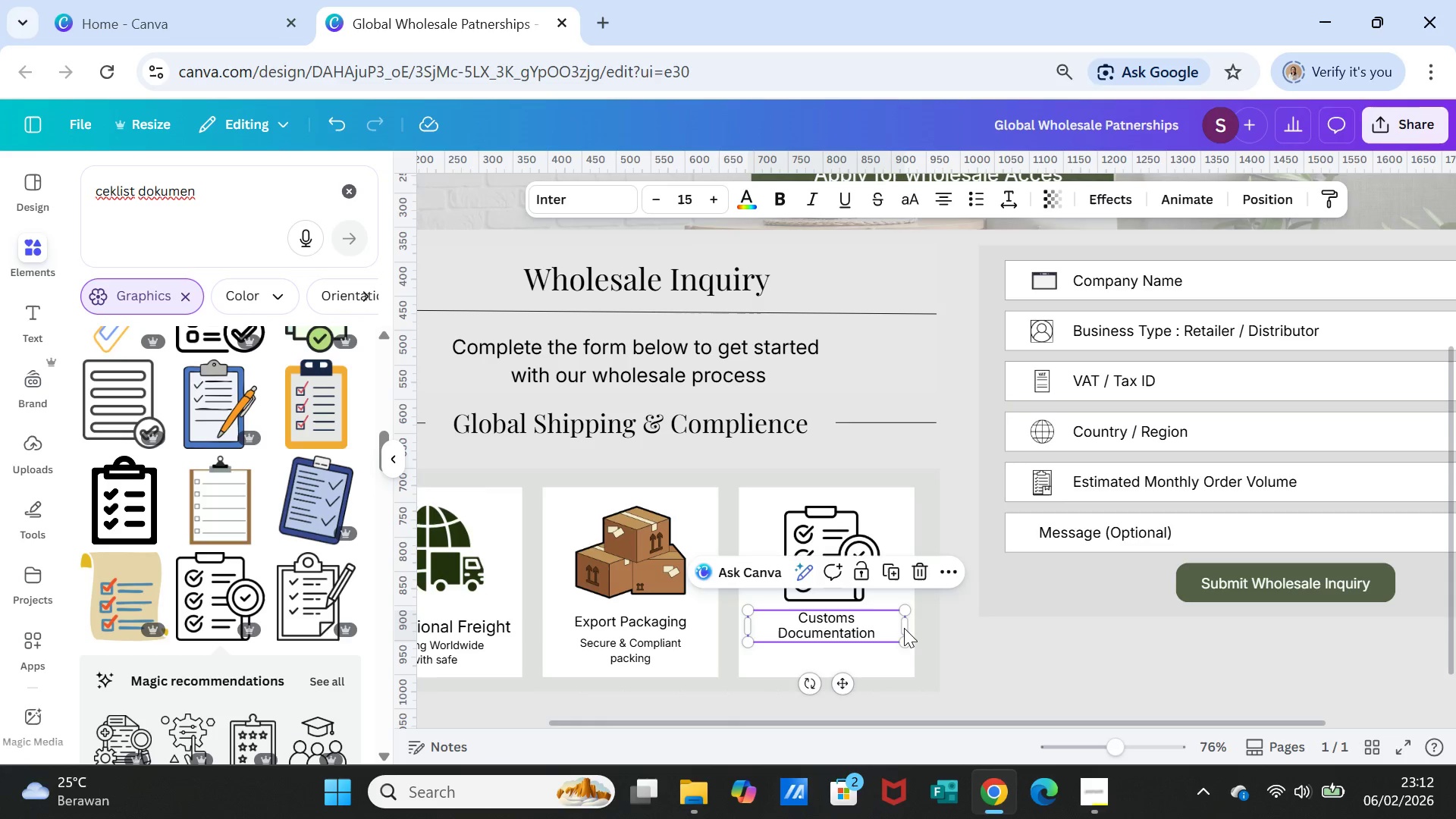 
left_click_drag(start_coordinate=[908, 629], to_coordinate=[913, 632])
 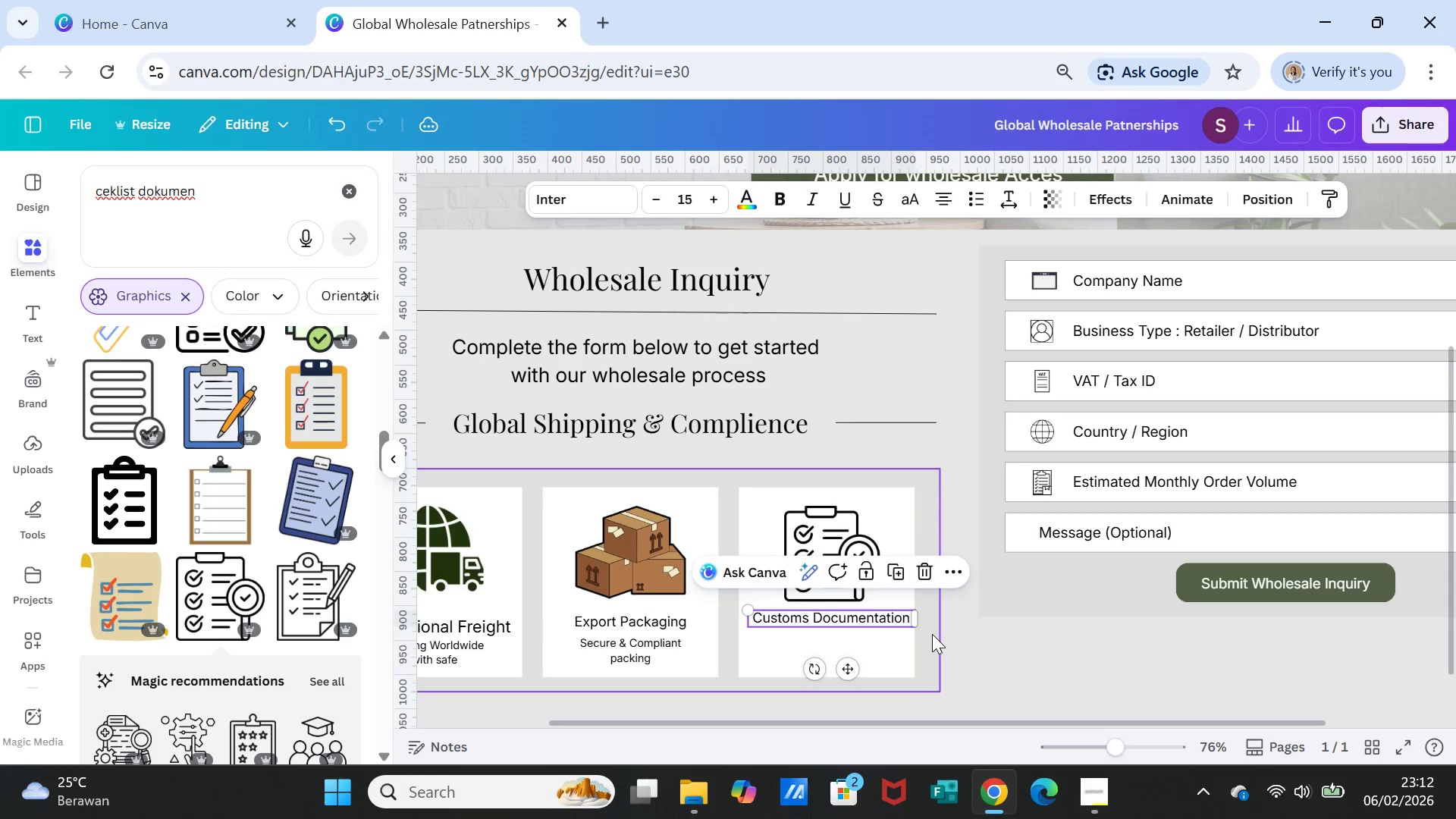 
left_click([932, 634])
 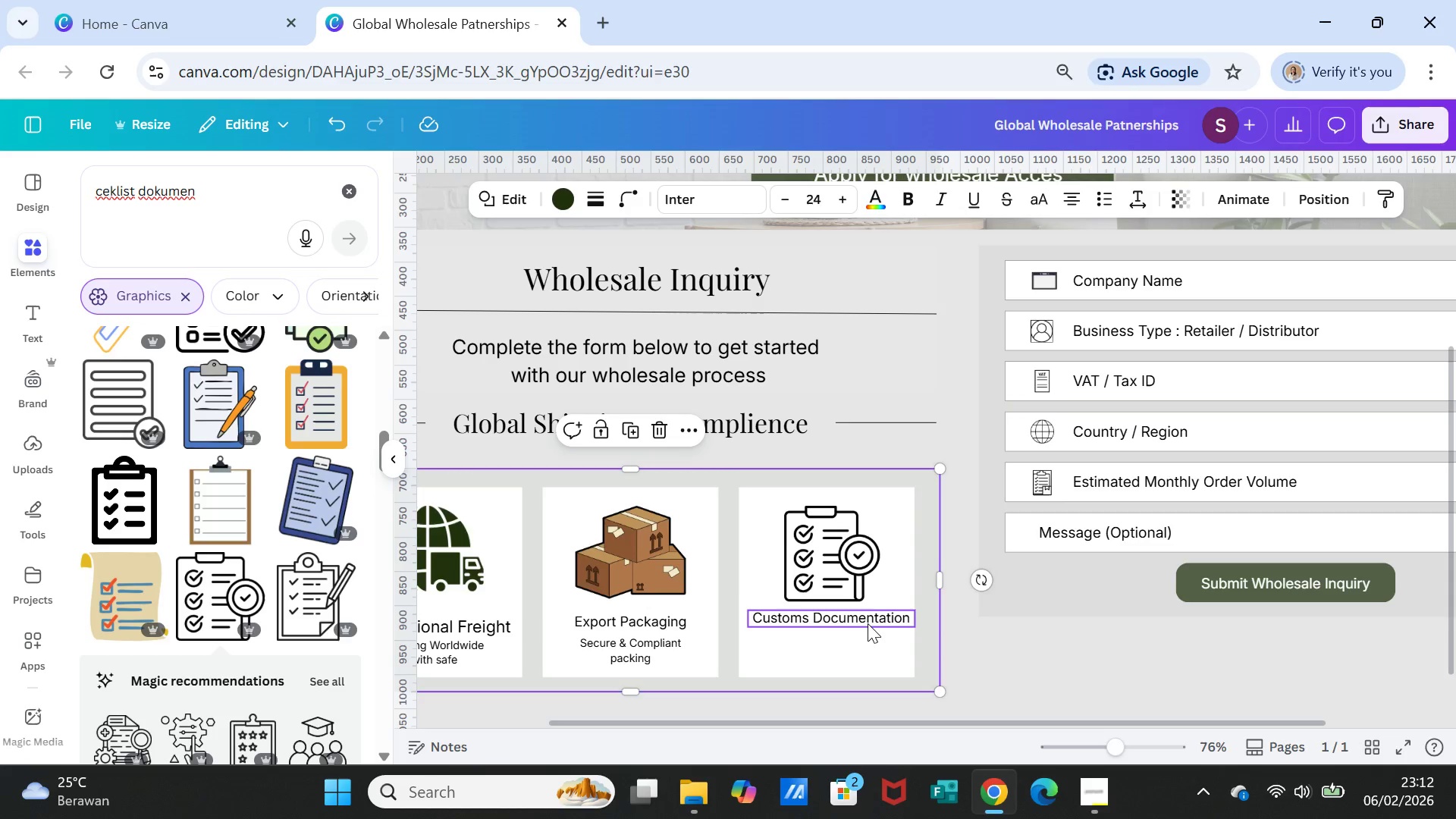 
left_click([868, 623])
 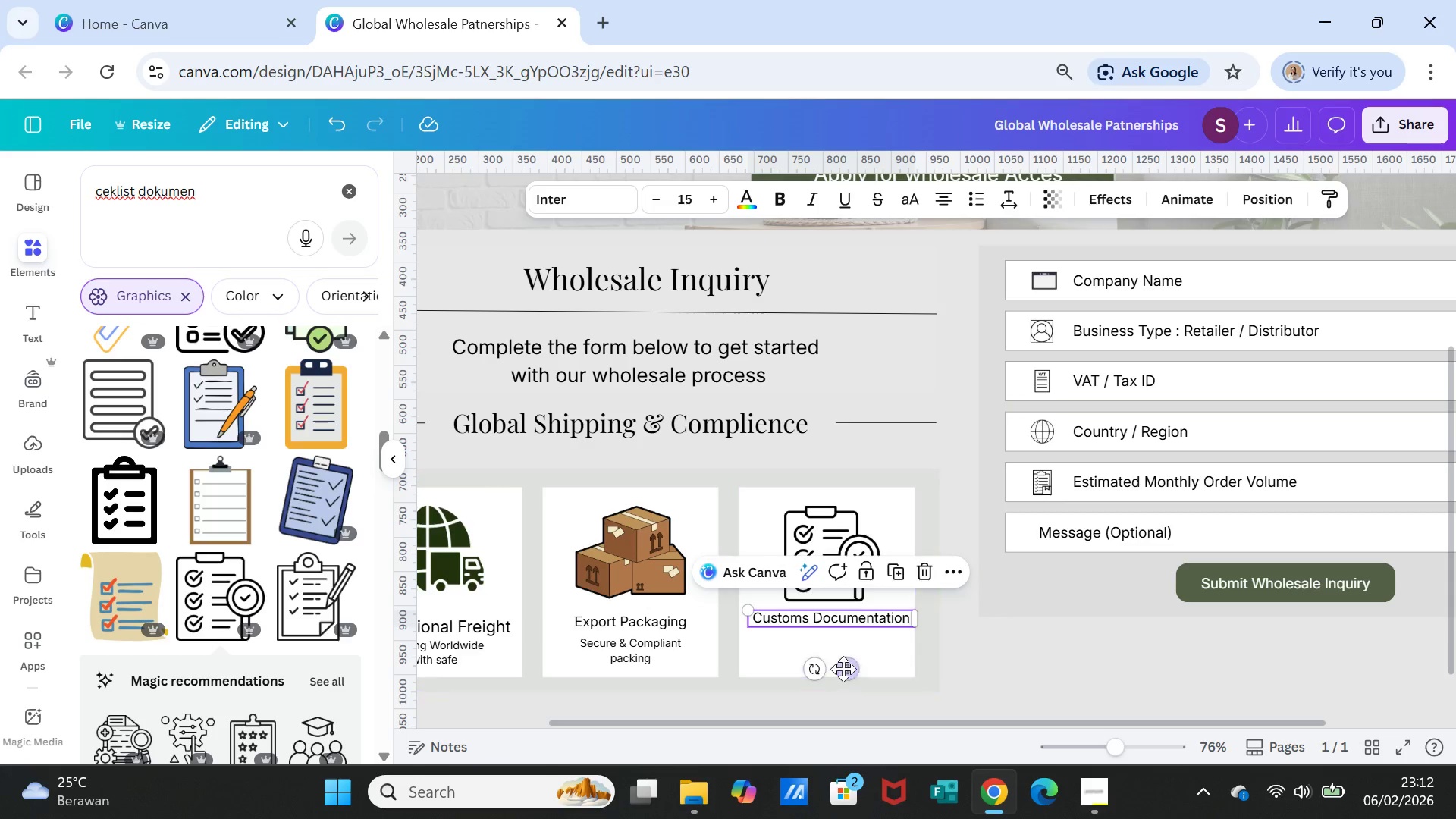 
left_click_drag(start_coordinate=[843, 669], to_coordinate=[836, 668])
 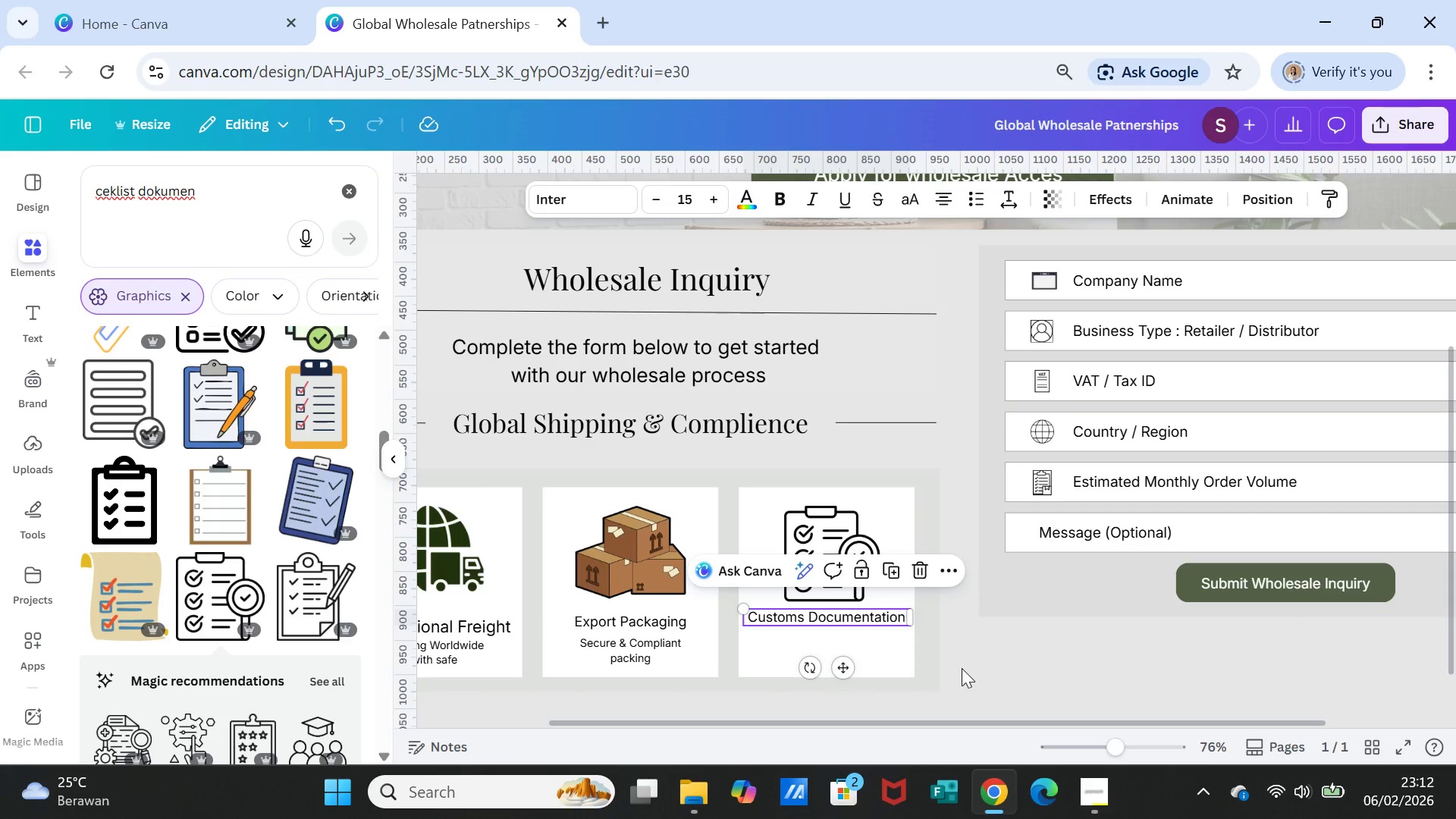 
left_click([962, 668])
 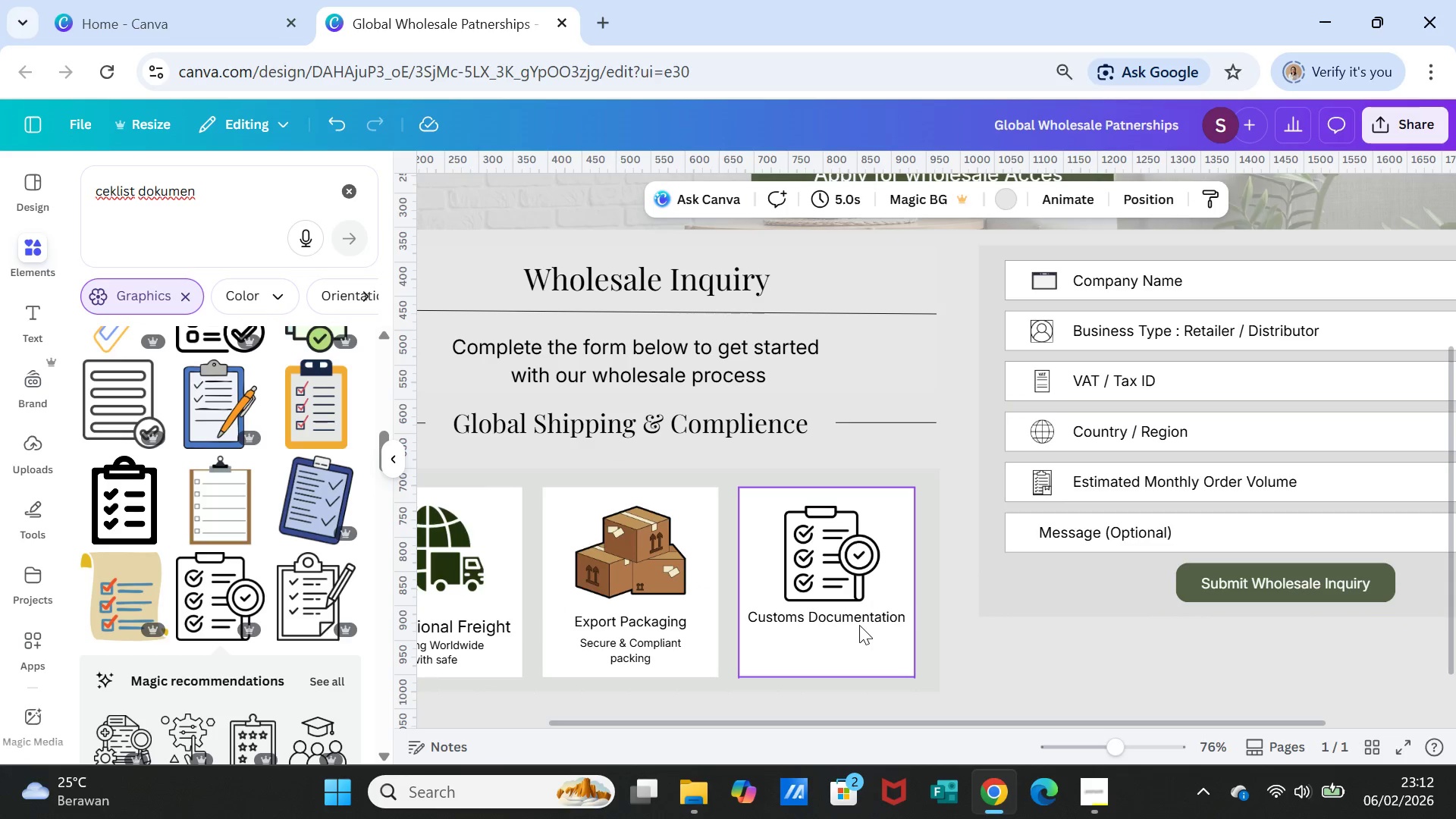 
left_click([858, 622])
 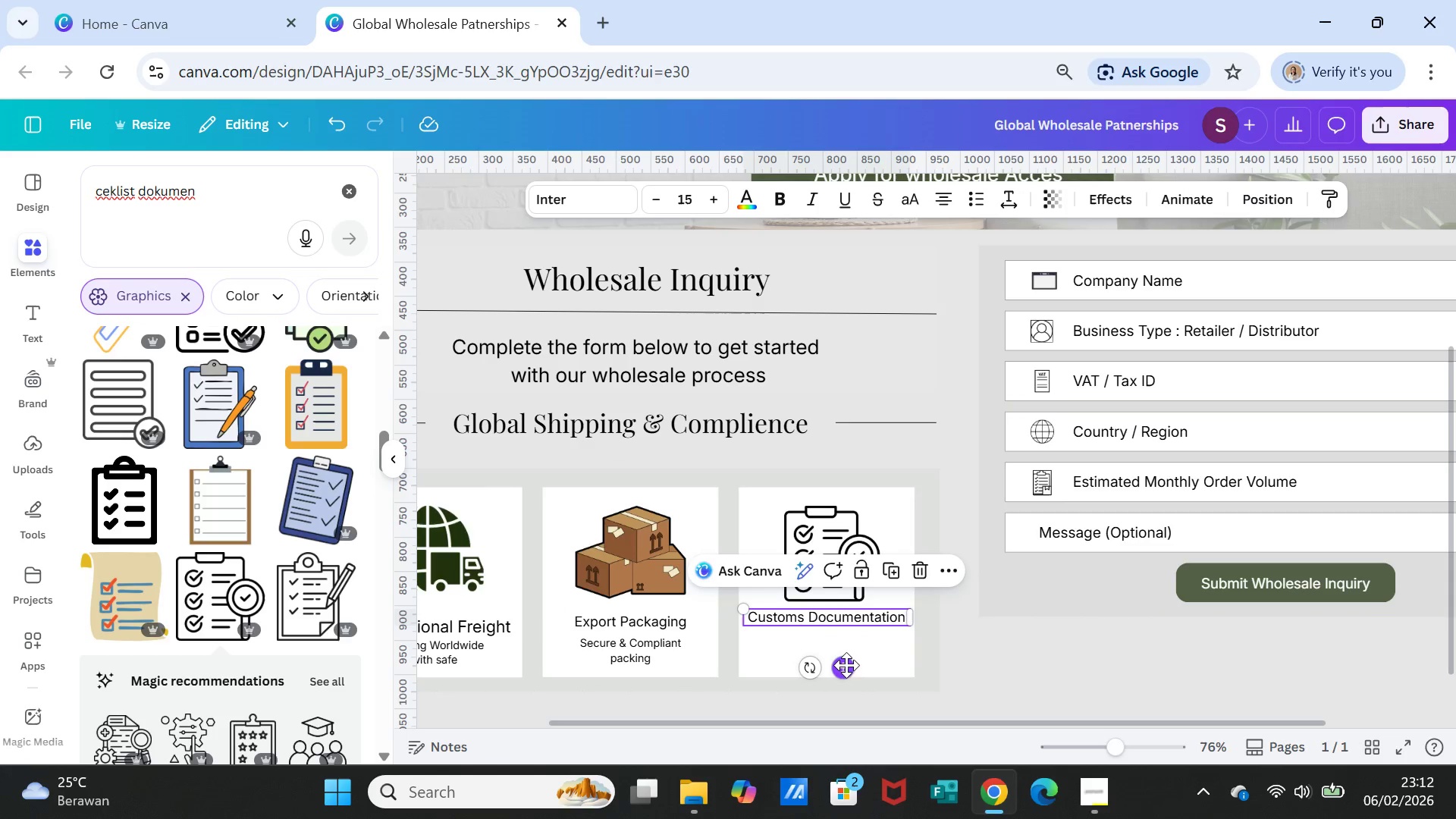 
left_click_drag(start_coordinate=[846, 665], to_coordinate=[847, 675])
 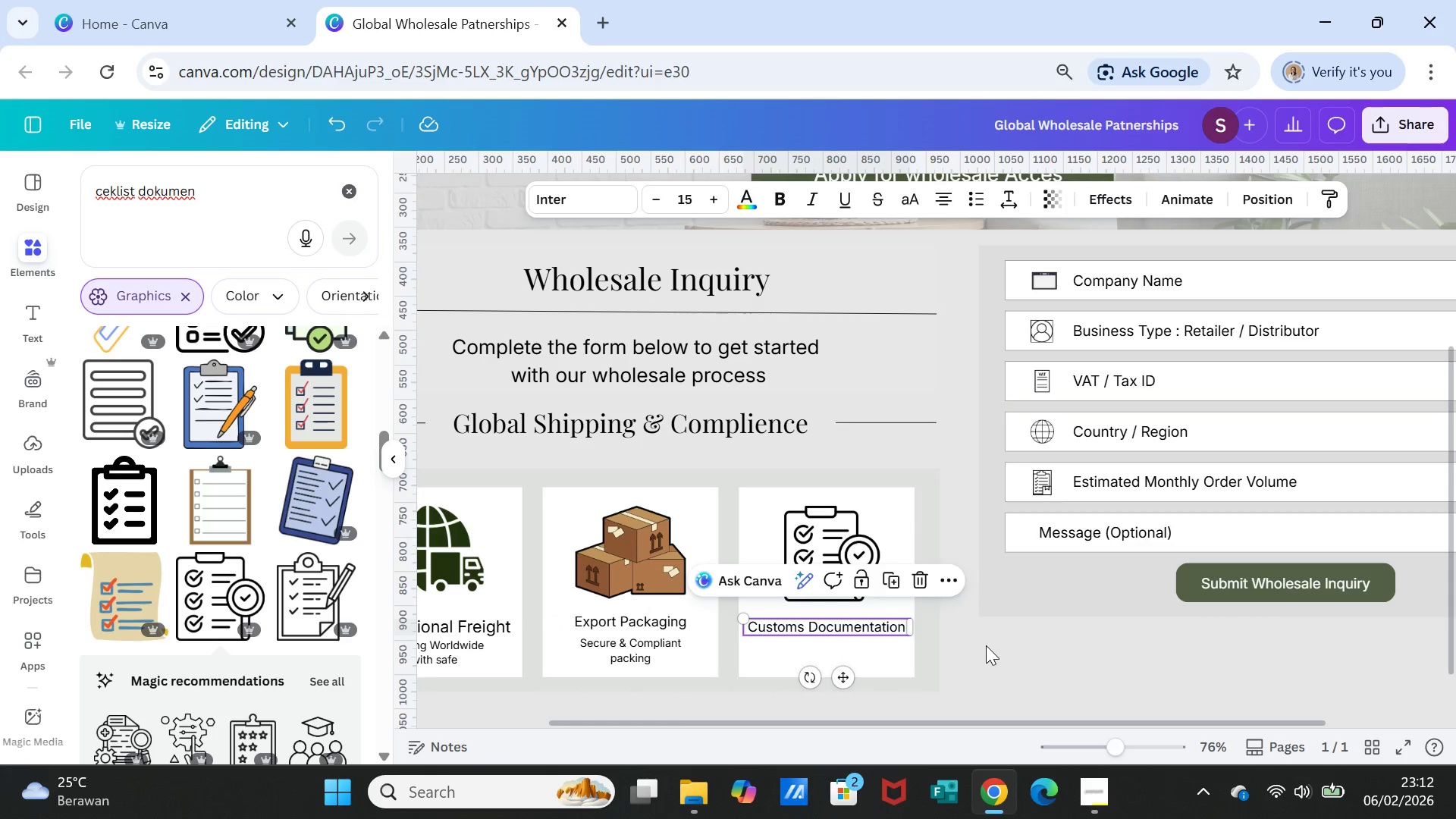 
left_click([986, 645])
 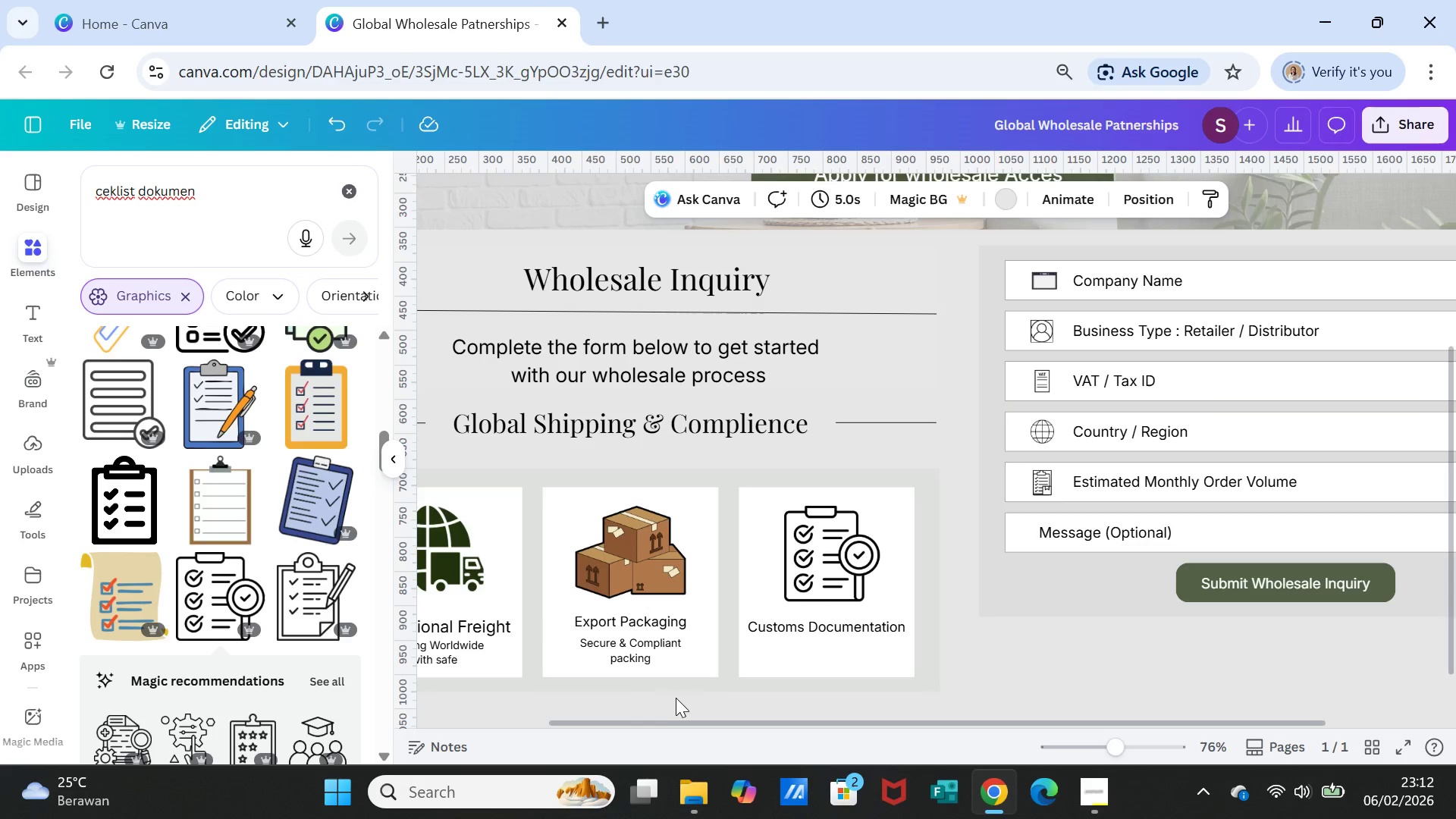 
left_click([644, 650])
 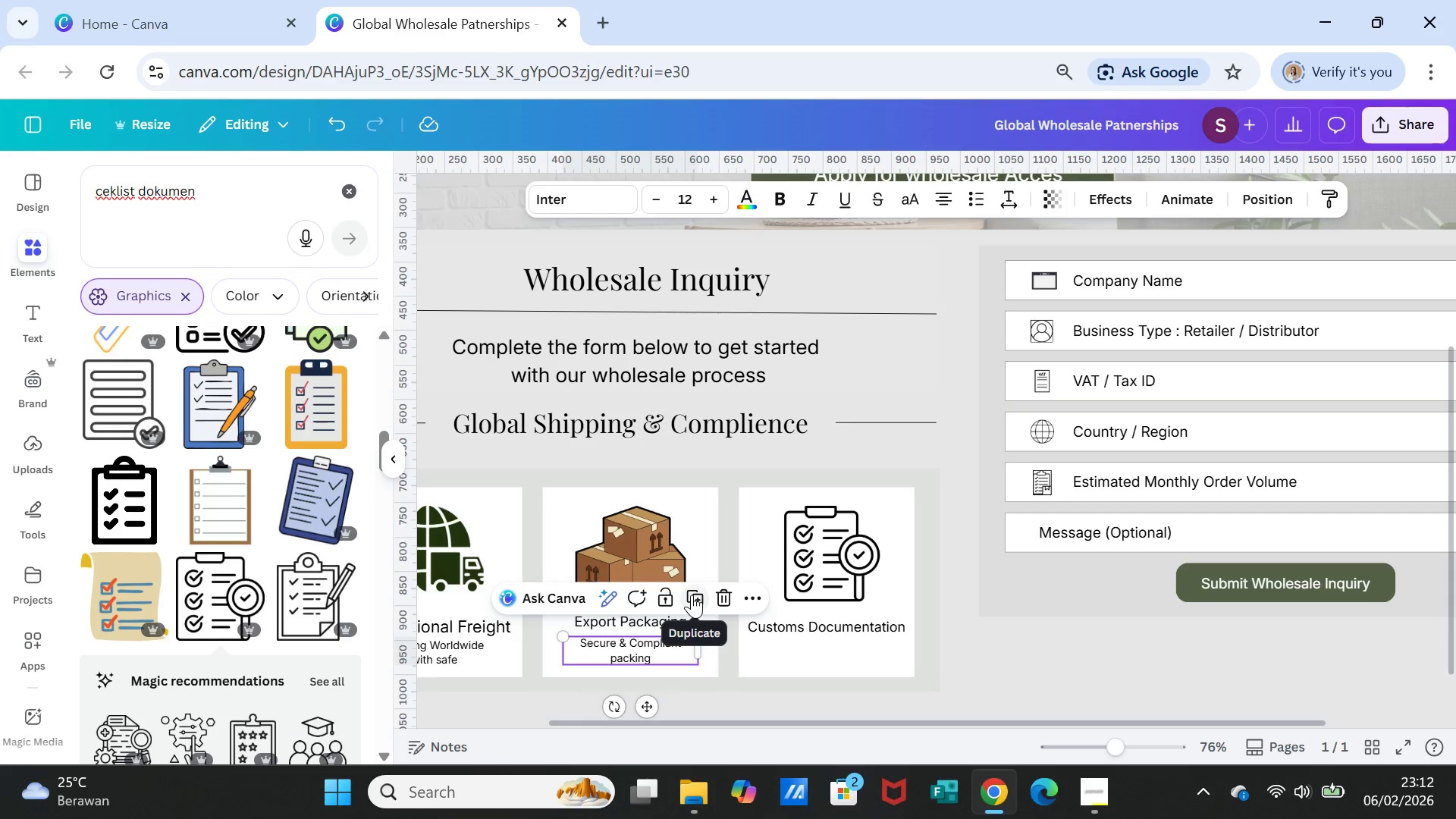 
left_click([692, 595])
 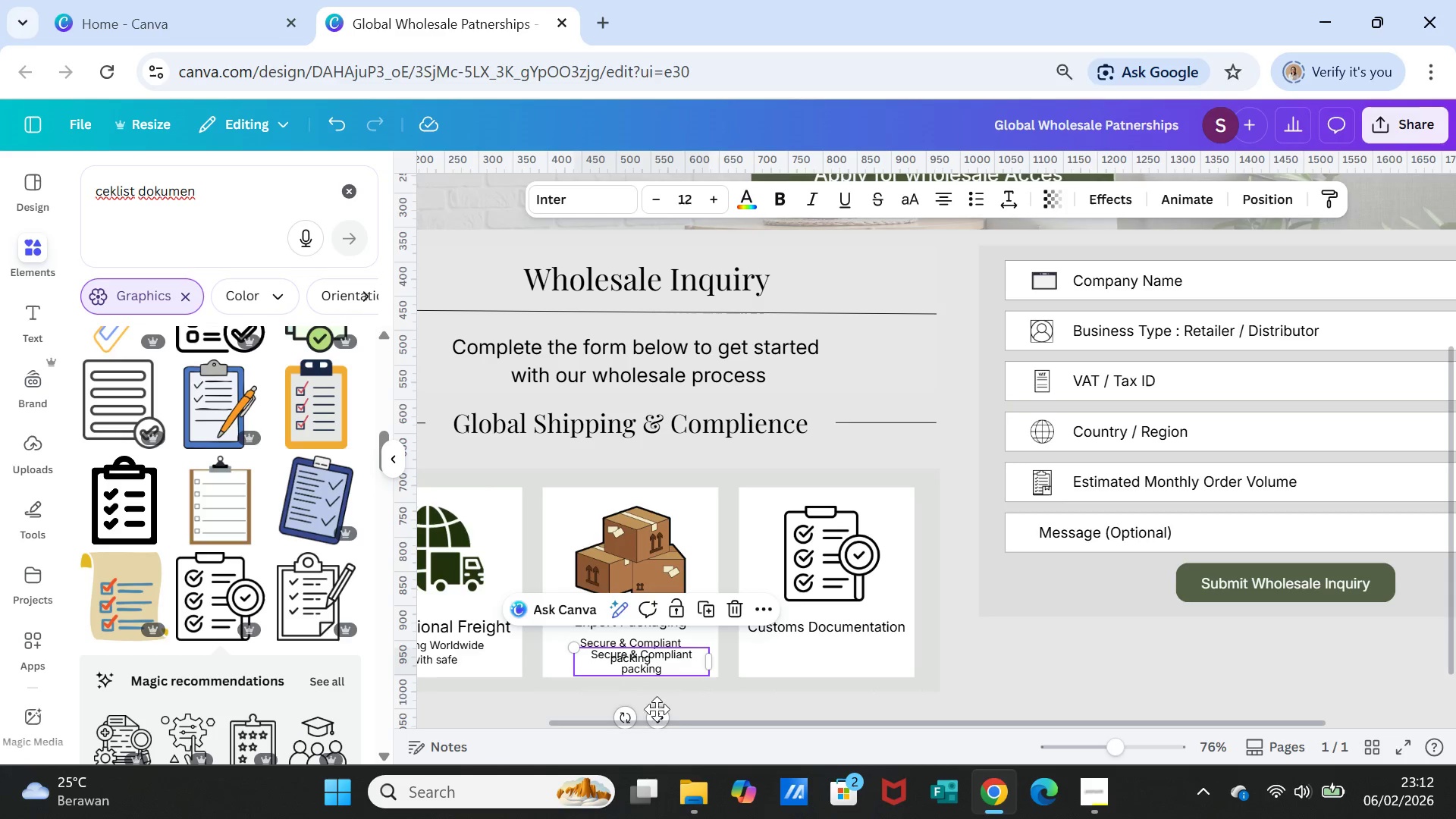 
left_click_drag(start_coordinate=[655, 714], to_coordinate=[843, 712])
 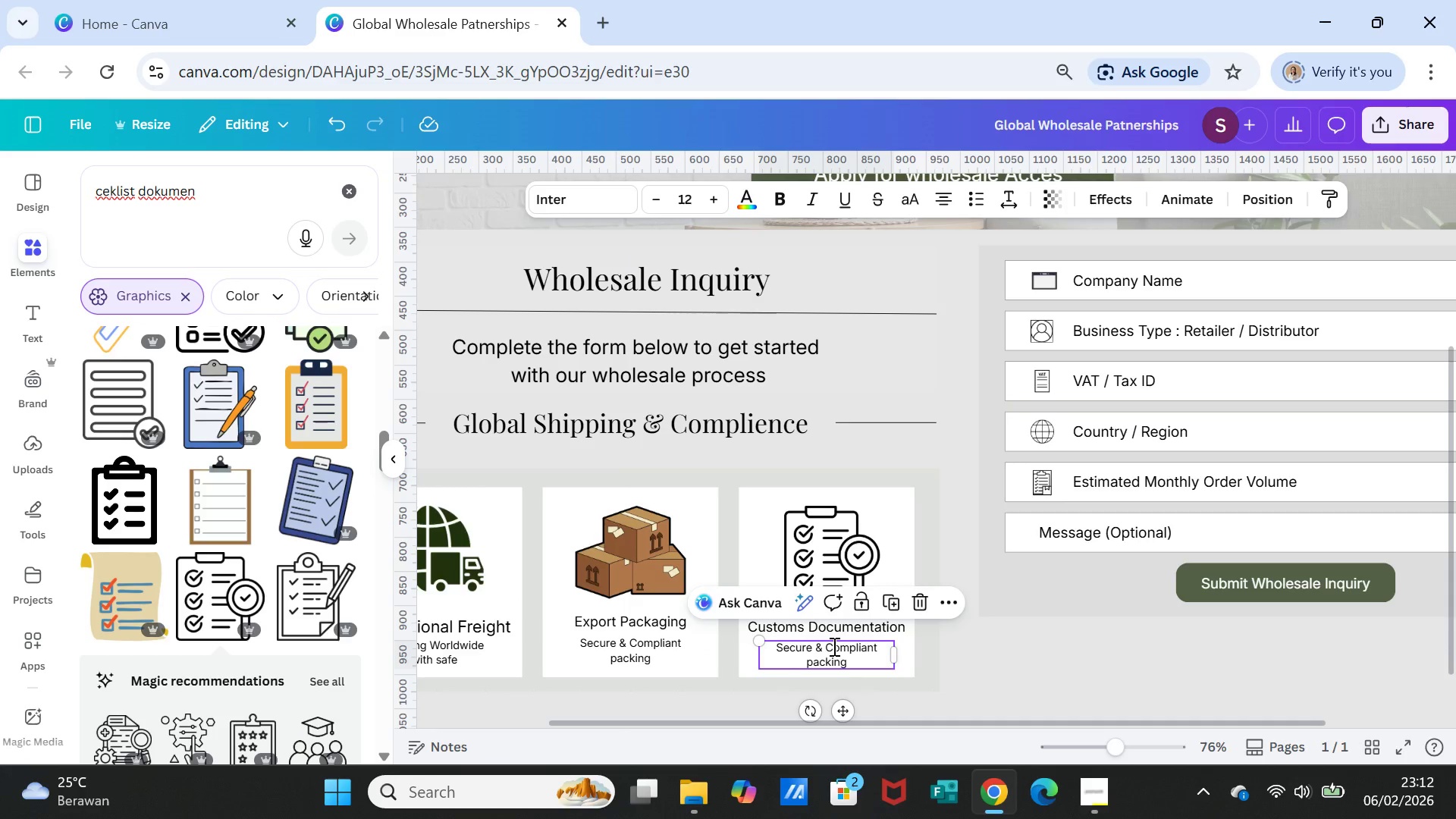 
double_click([833, 646])
 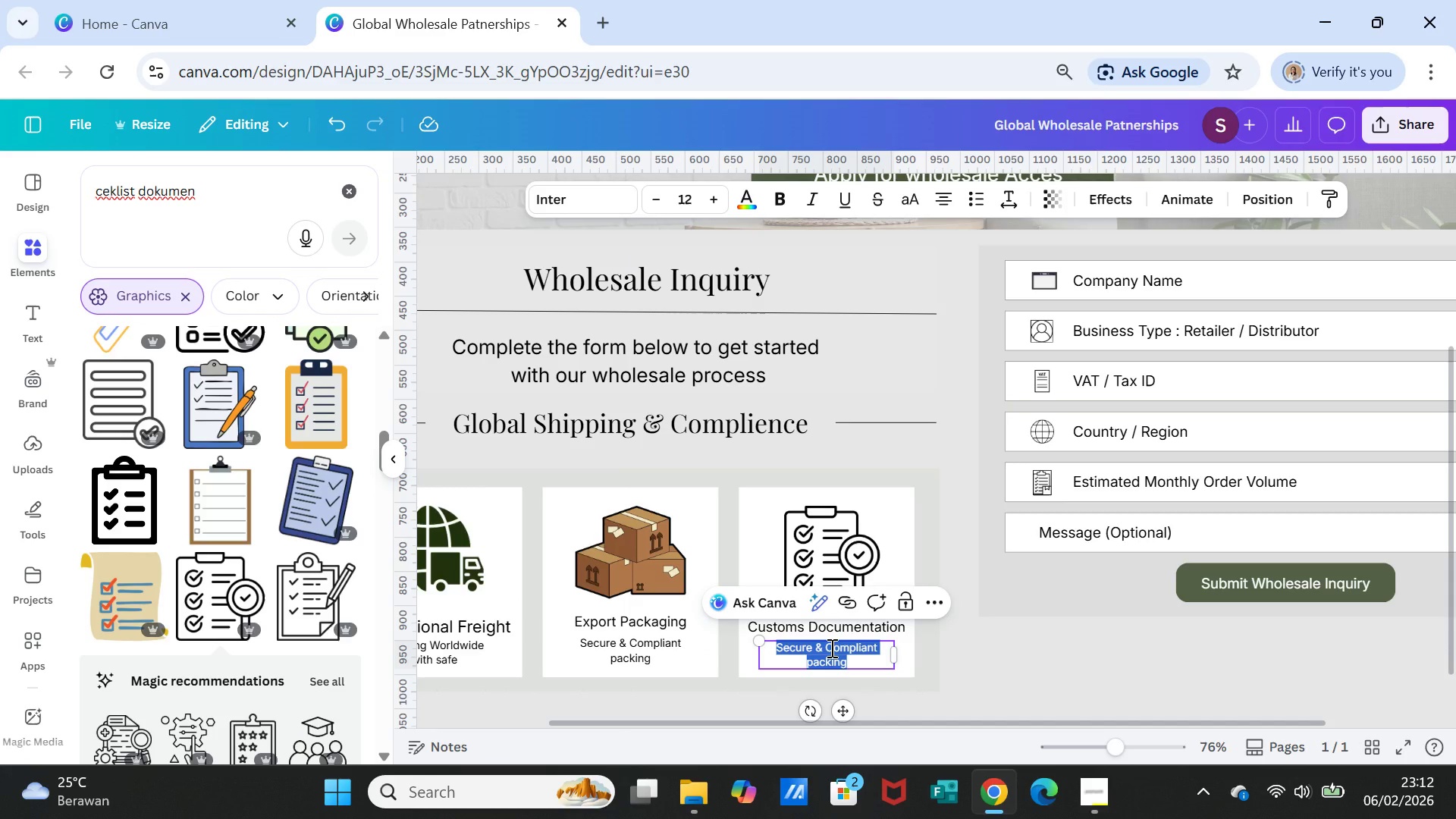 
type(Smooth)
 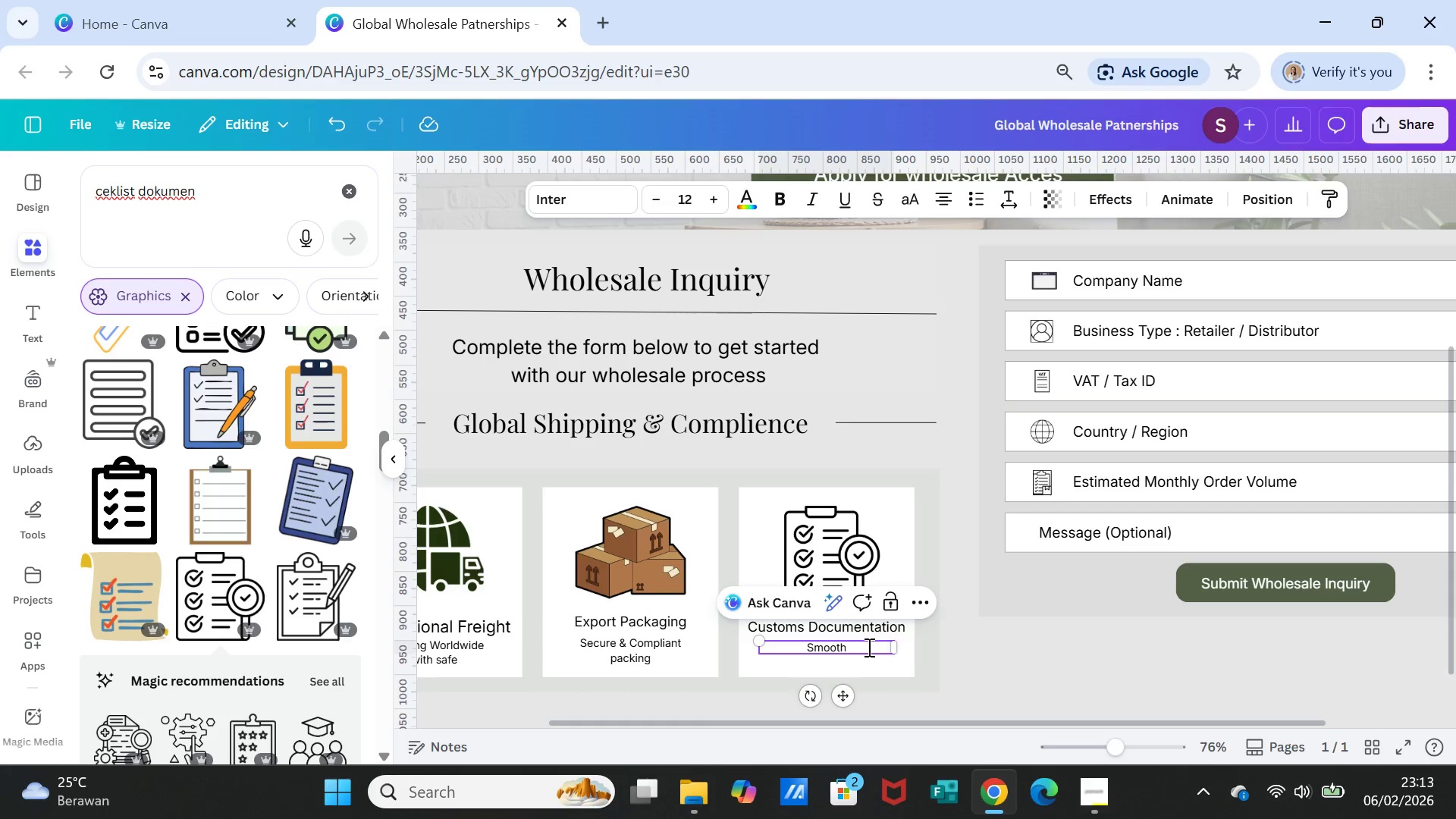 
type( customs)
 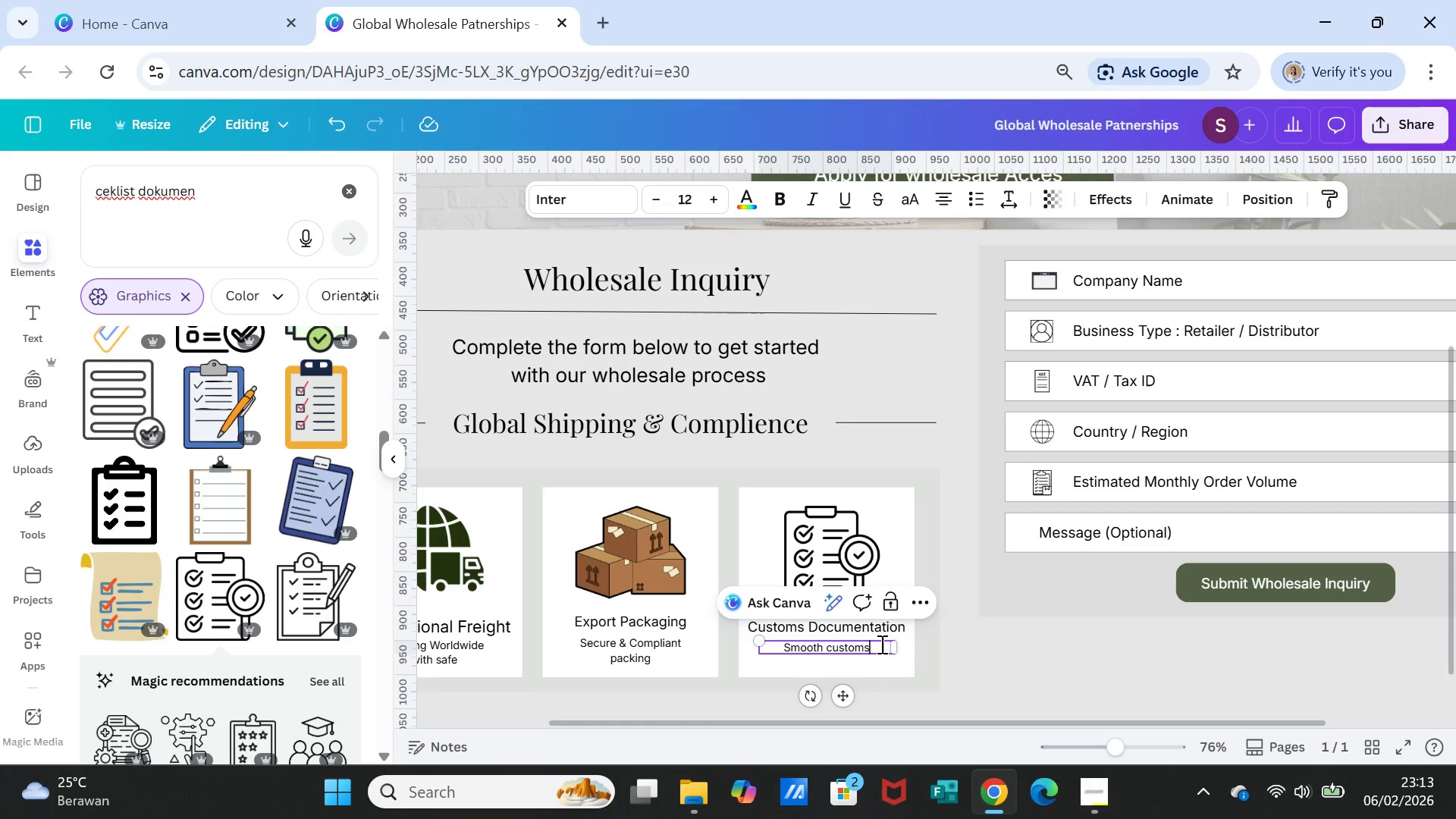 
wait(5.53)
 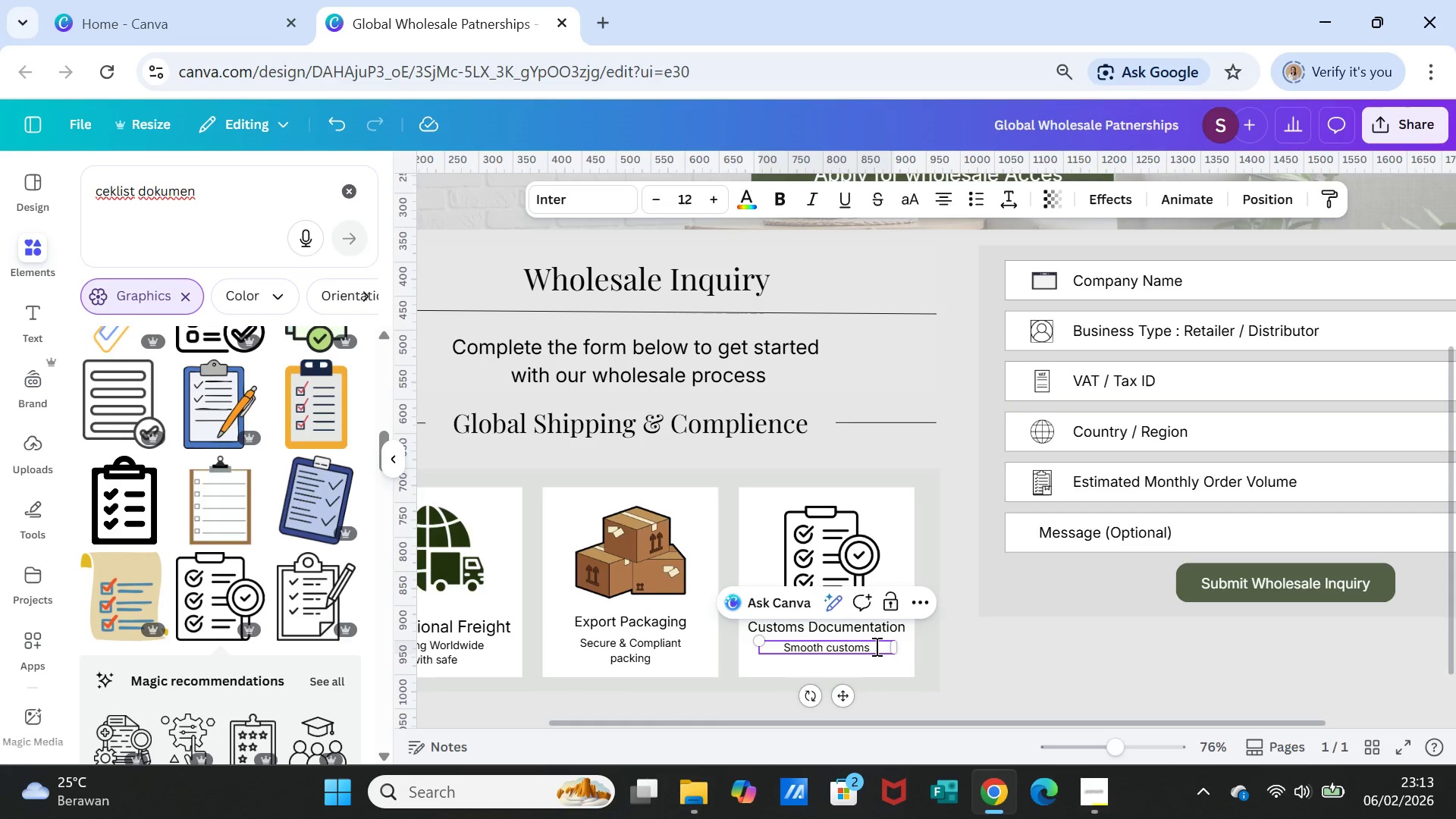 
type( processing)
 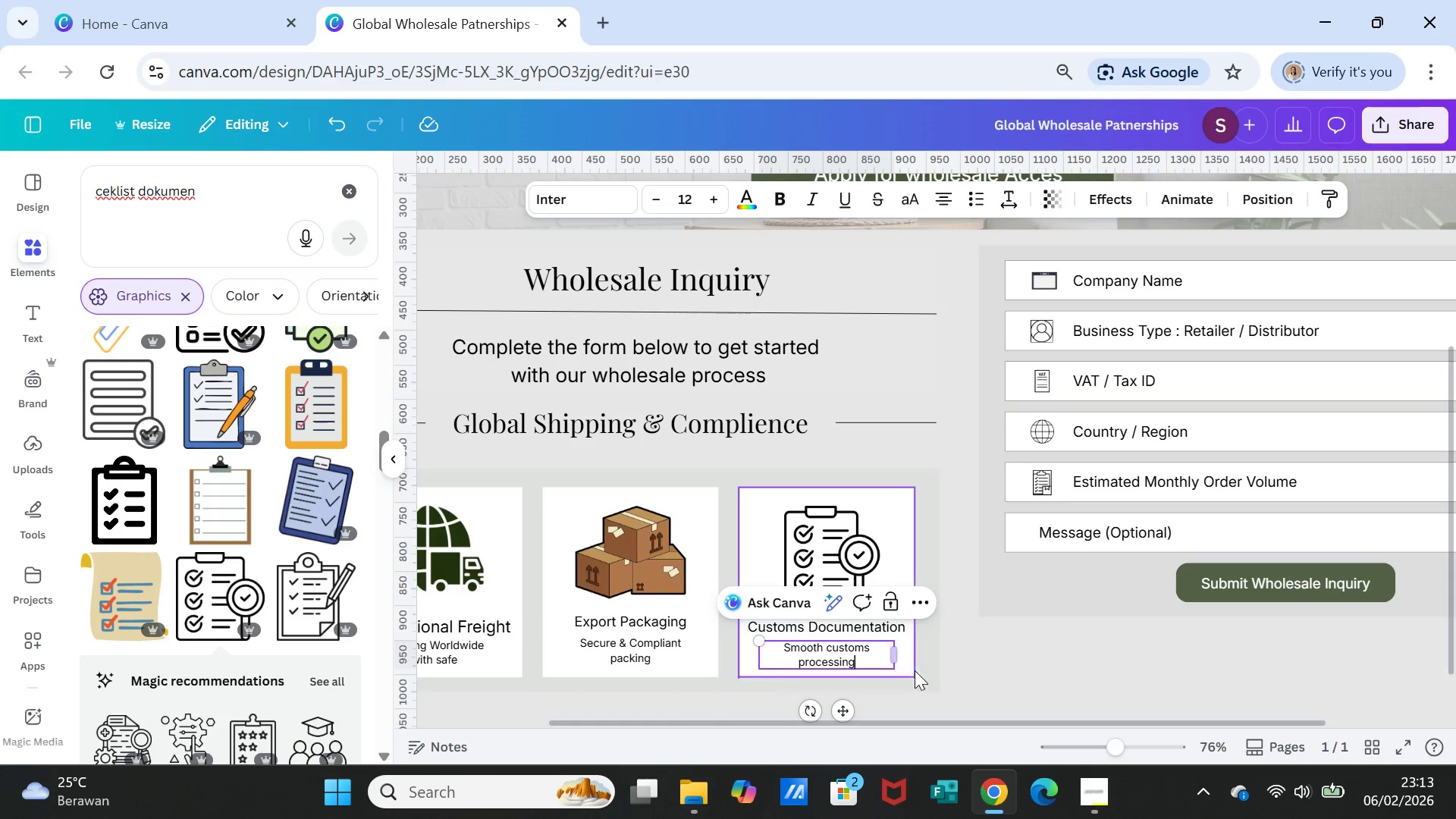 
left_click([959, 675])
 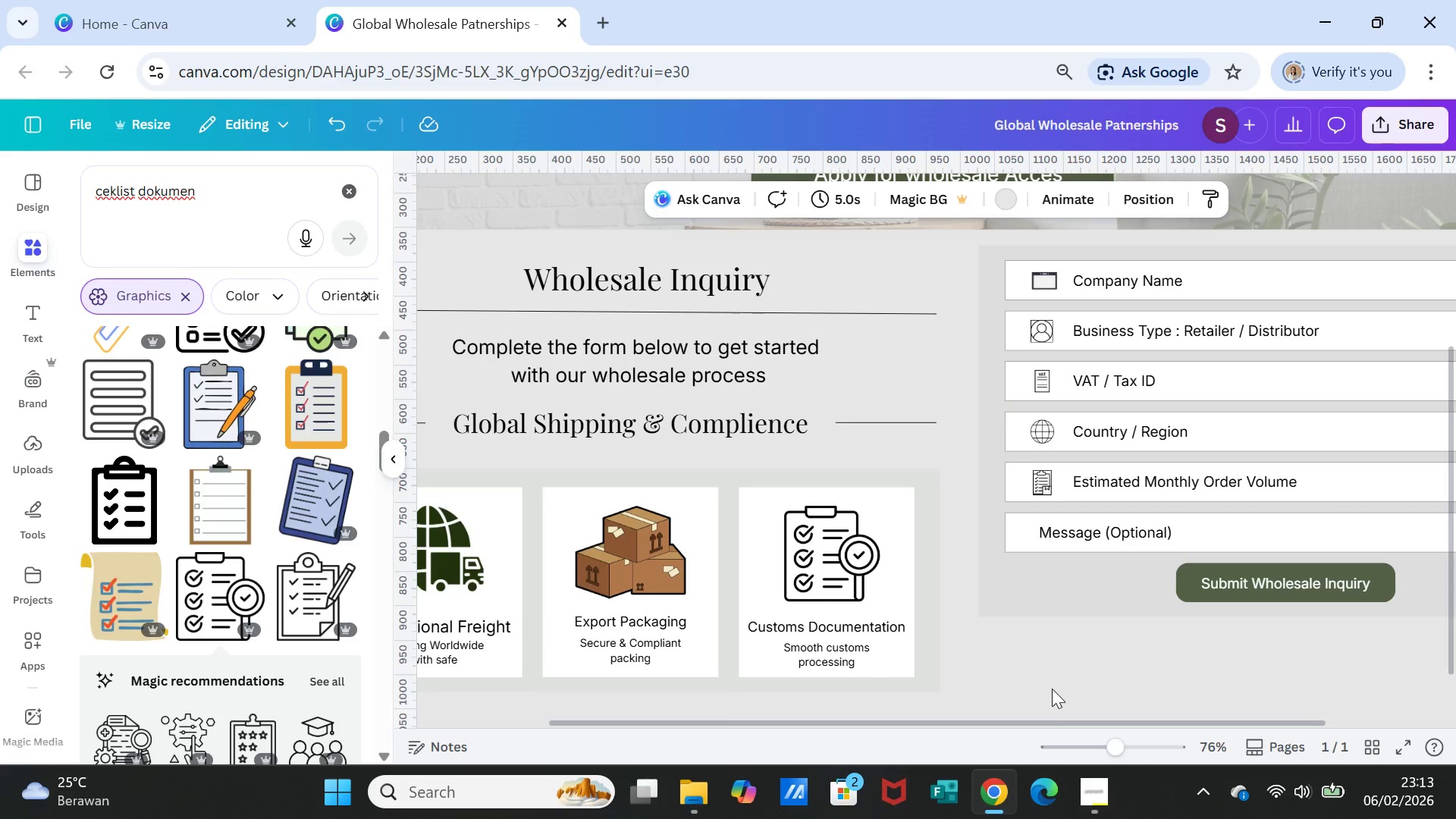 
left_click_drag(start_coordinate=[873, 623], to_coordinate=[877, 617])
 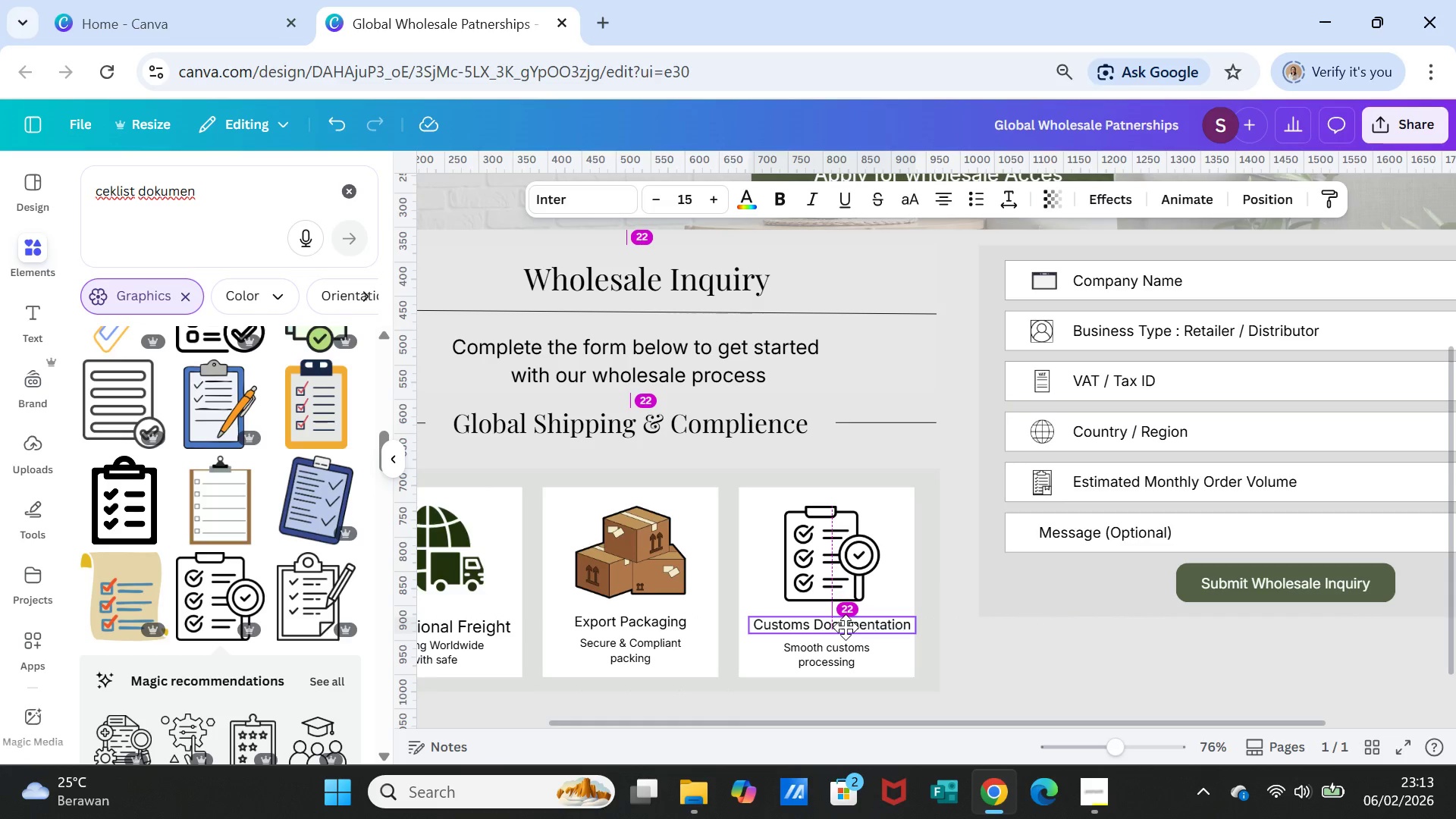 
wait(20.91)
 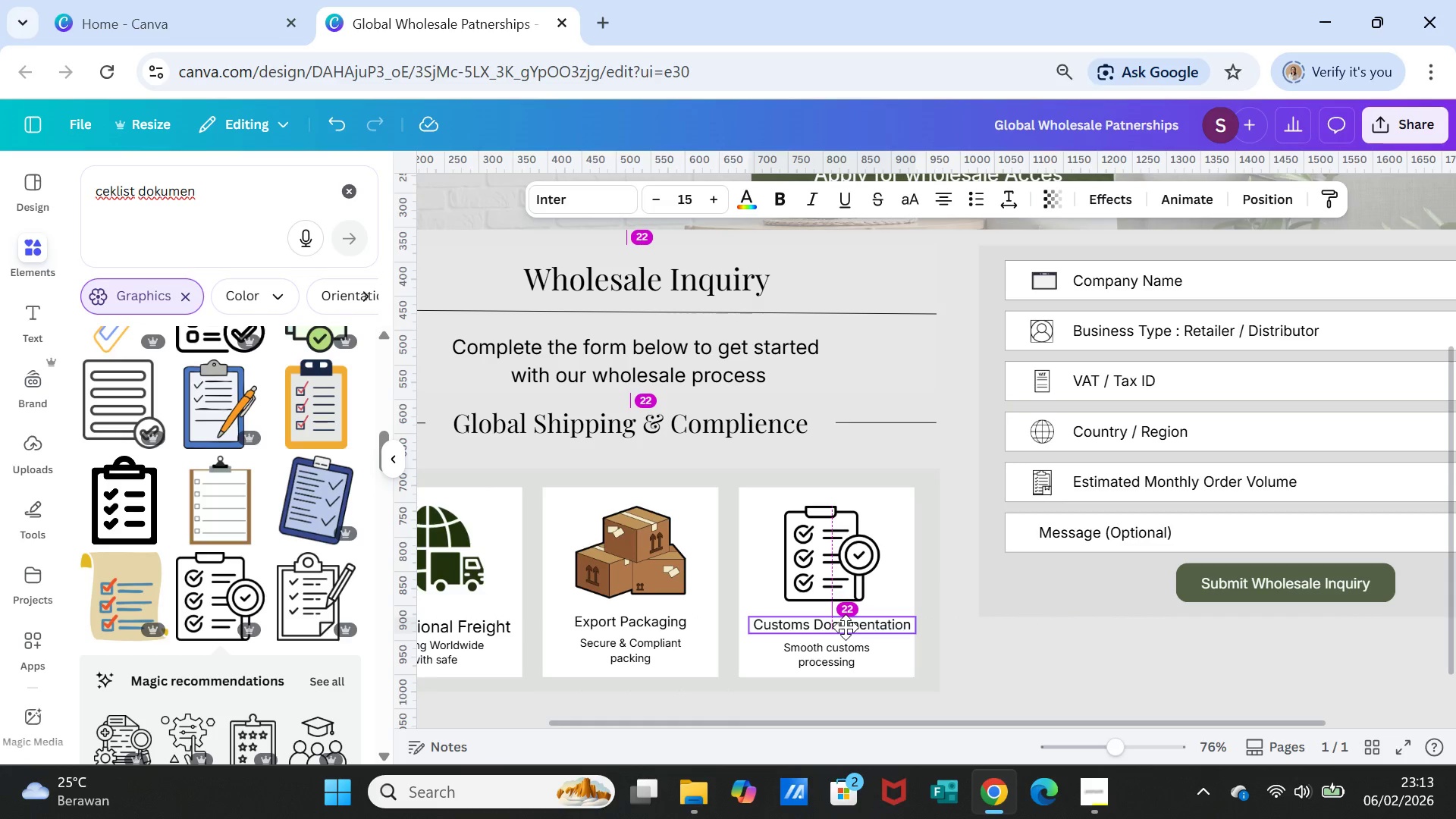 
left_click([1037, 636])
 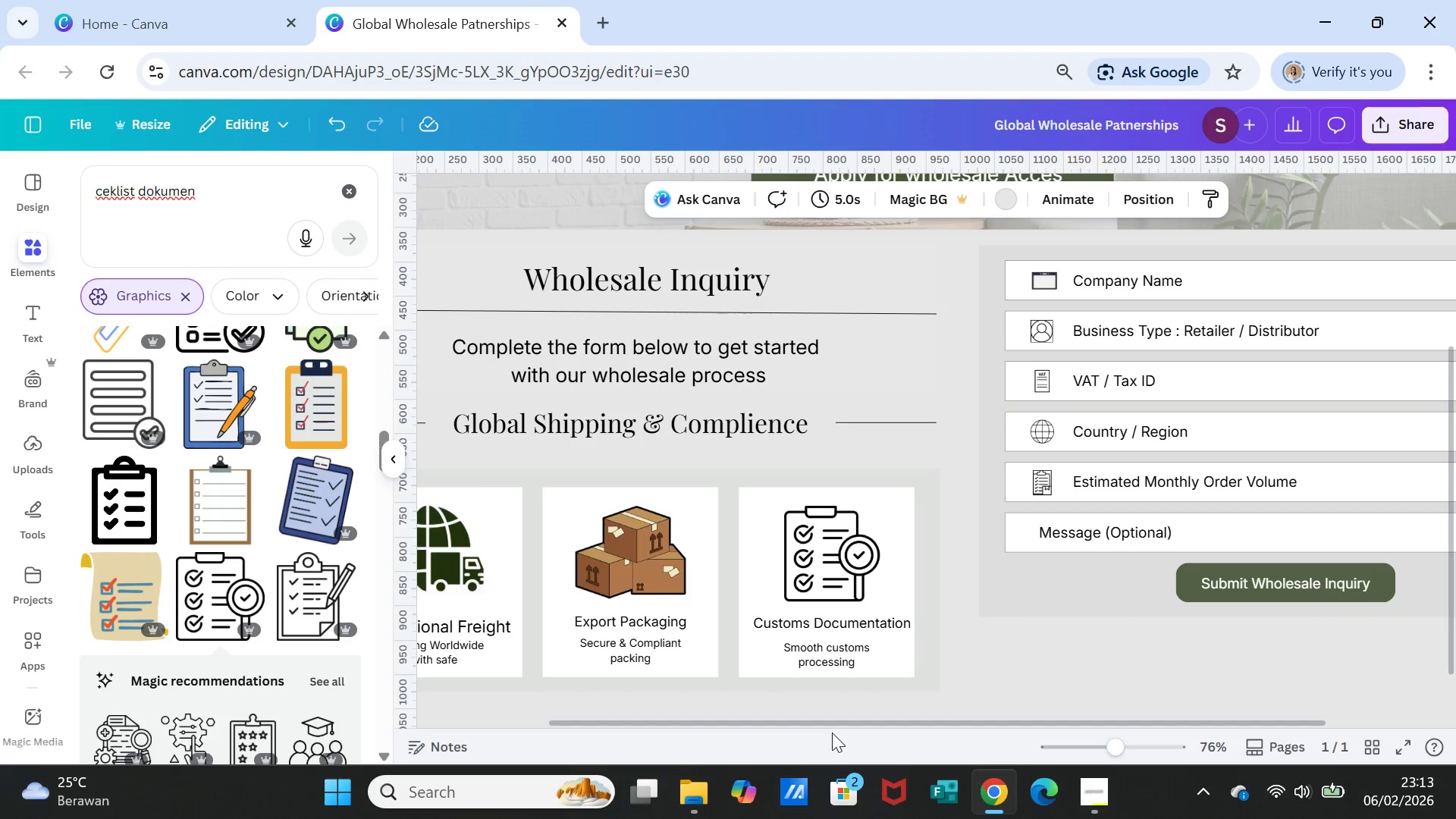 
left_click_drag(start_coordinate=[832, 719], to_coordinate=[782, 721])
 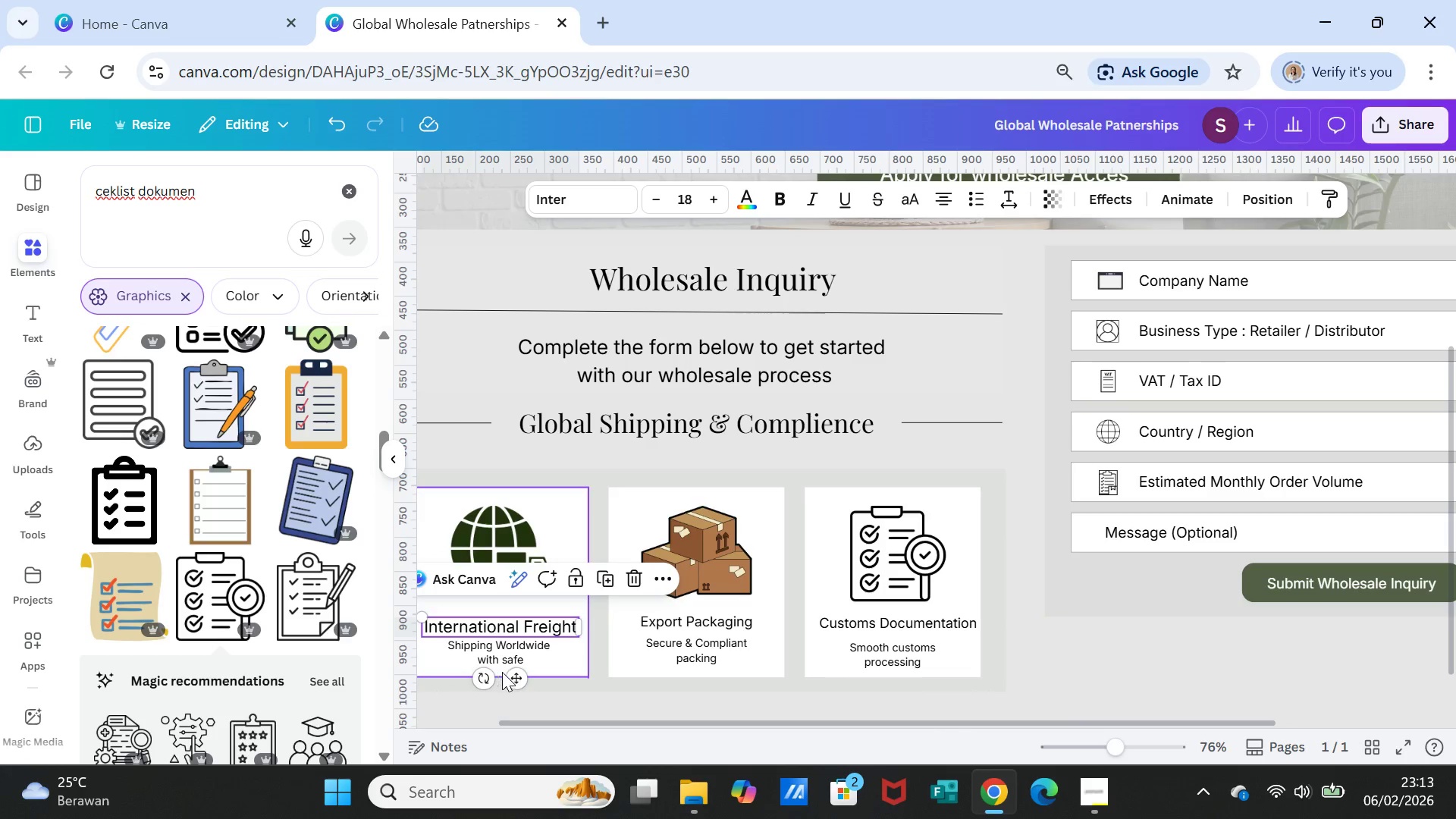 
left_click_drag(start_coordinate=[510, 673], to_coordinate=[508, 665])
 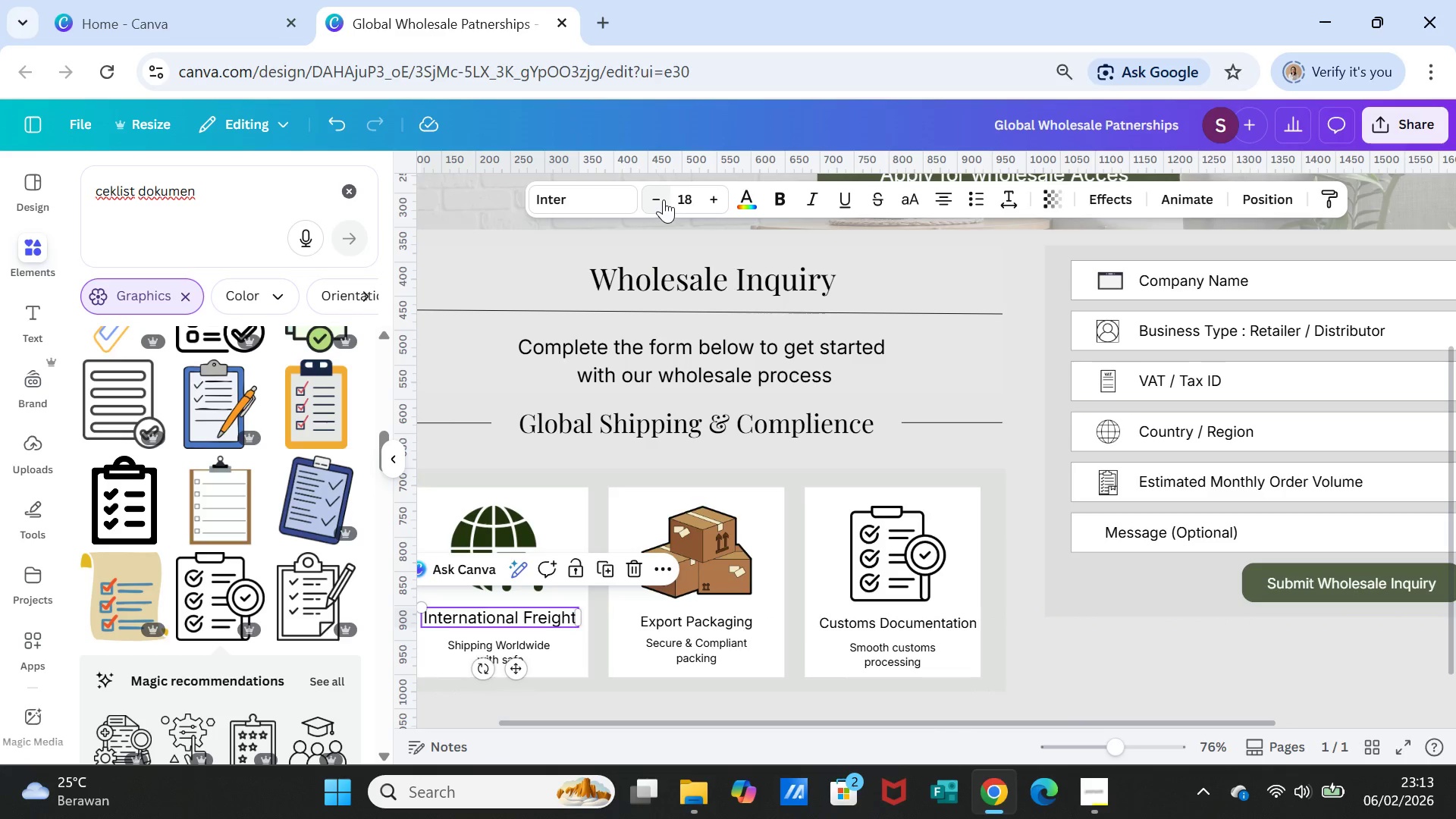 
double_click([660, 199])
 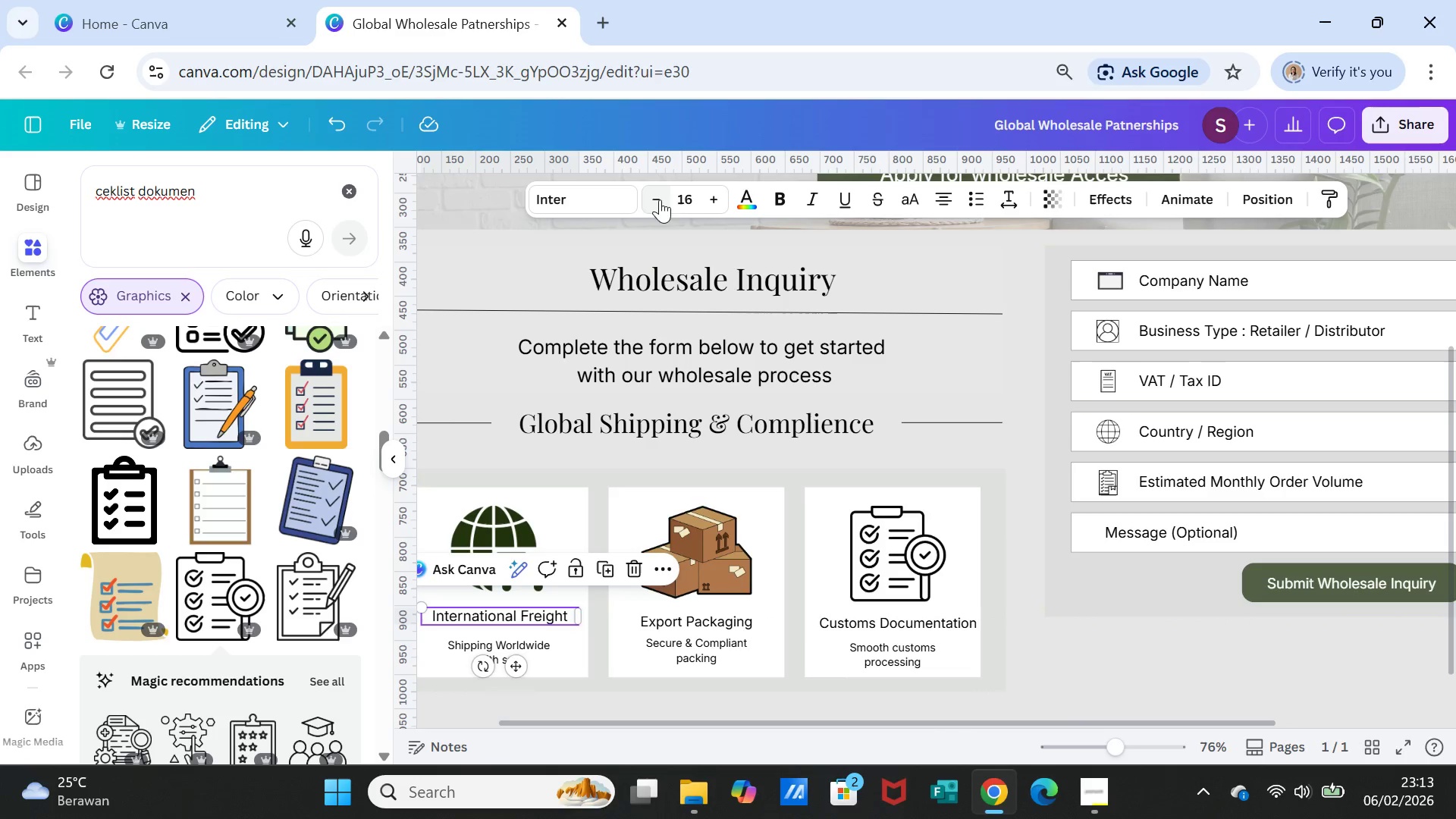 
left_click([660, 199])
 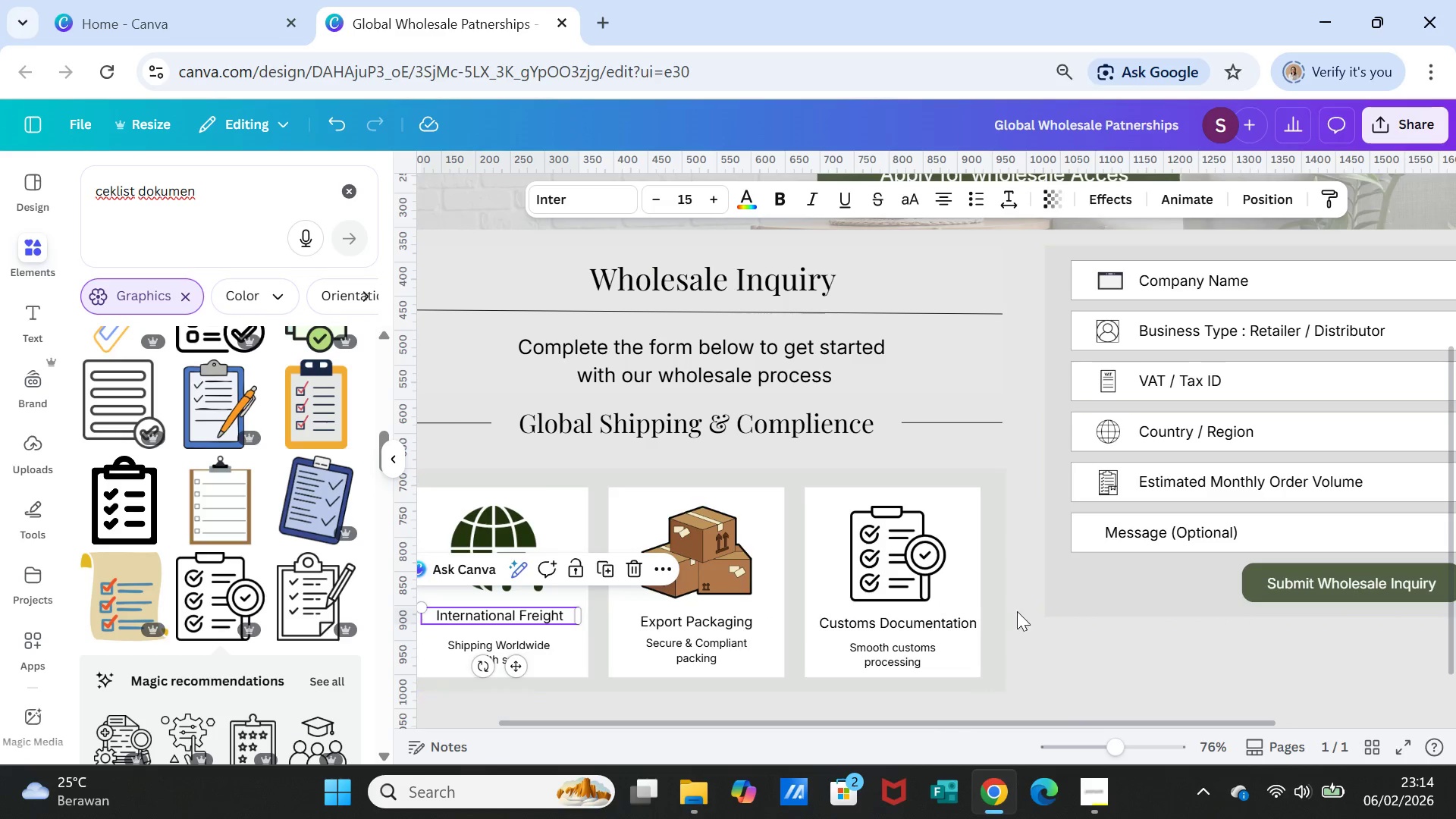 
left_click([1077, 623])
 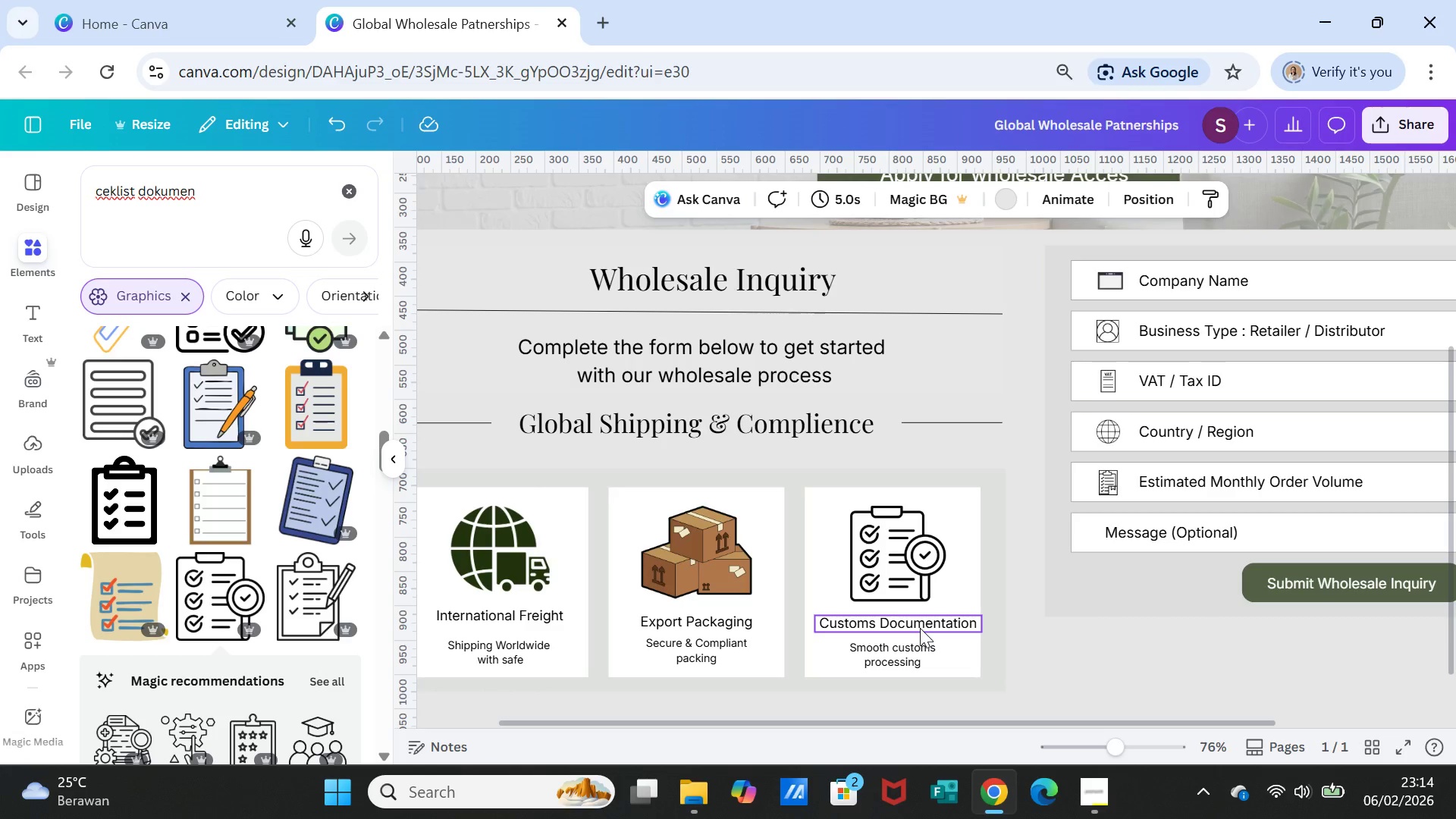 
left_click_drag(start_coordinate=[920, 628], to_coordinate=[914, 629])
 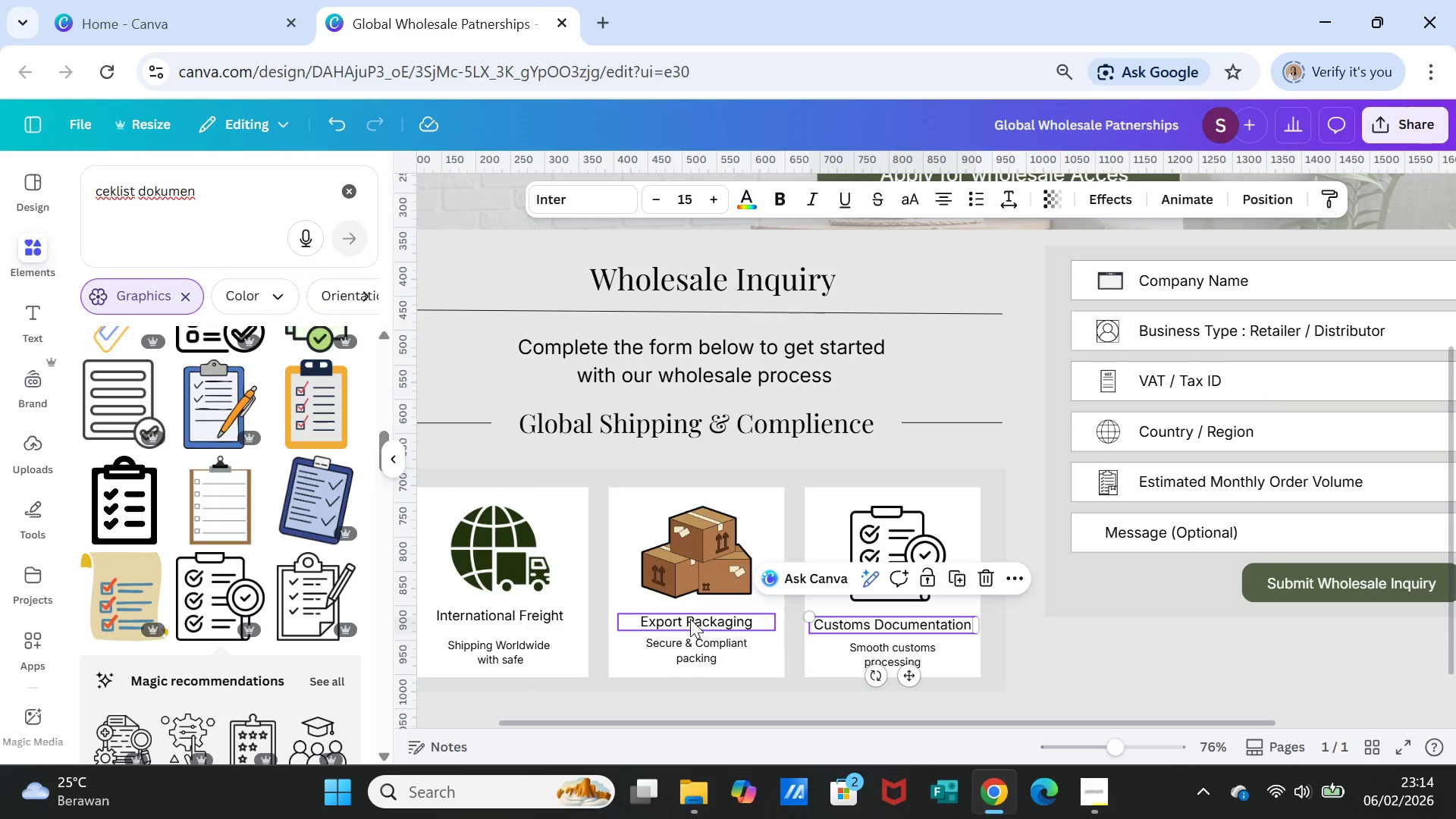 
left_click_drag(start_coordinate=[690, 619], to_coordinate=[690, 623])
 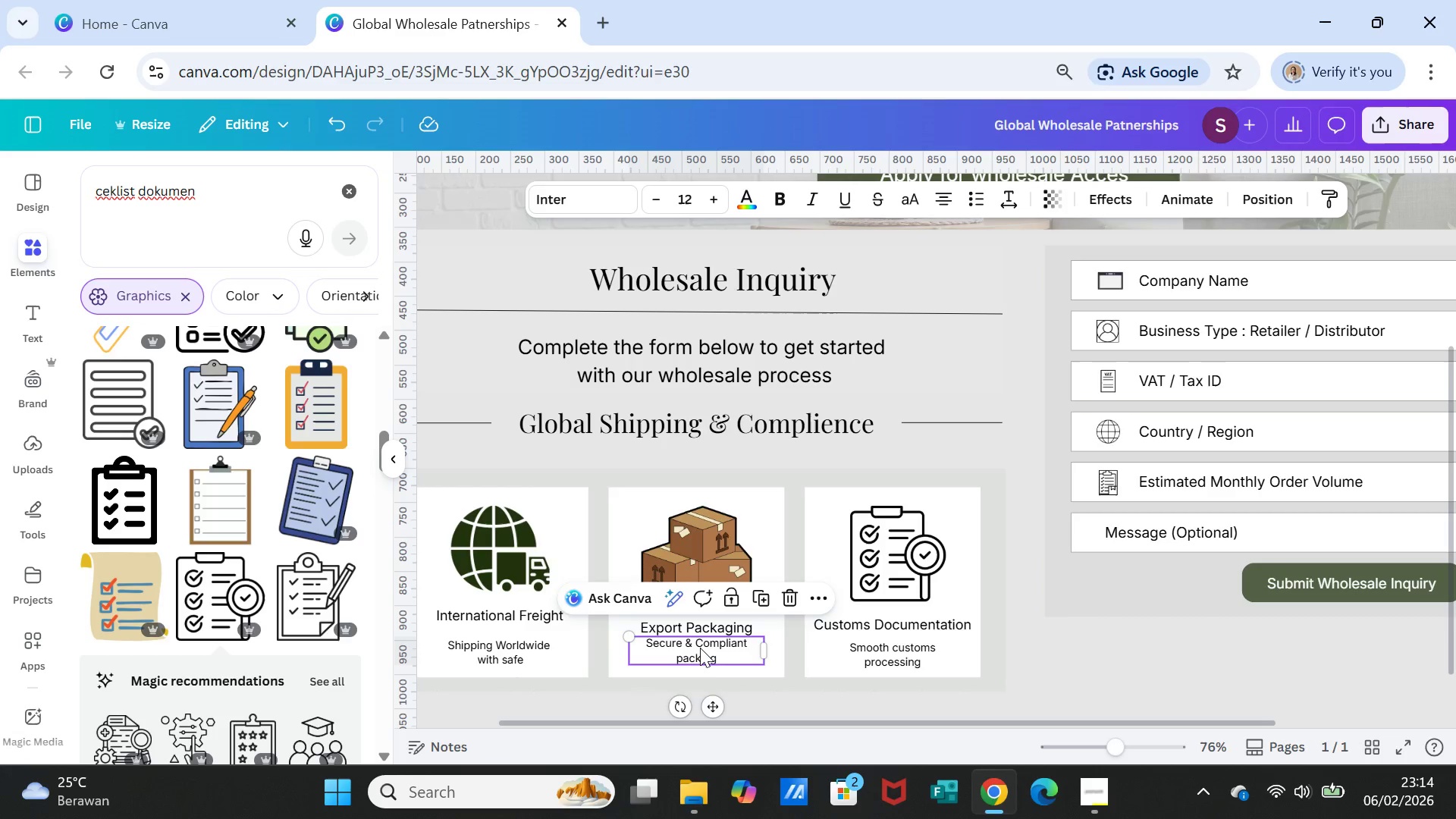 
left_click([700, 648])
 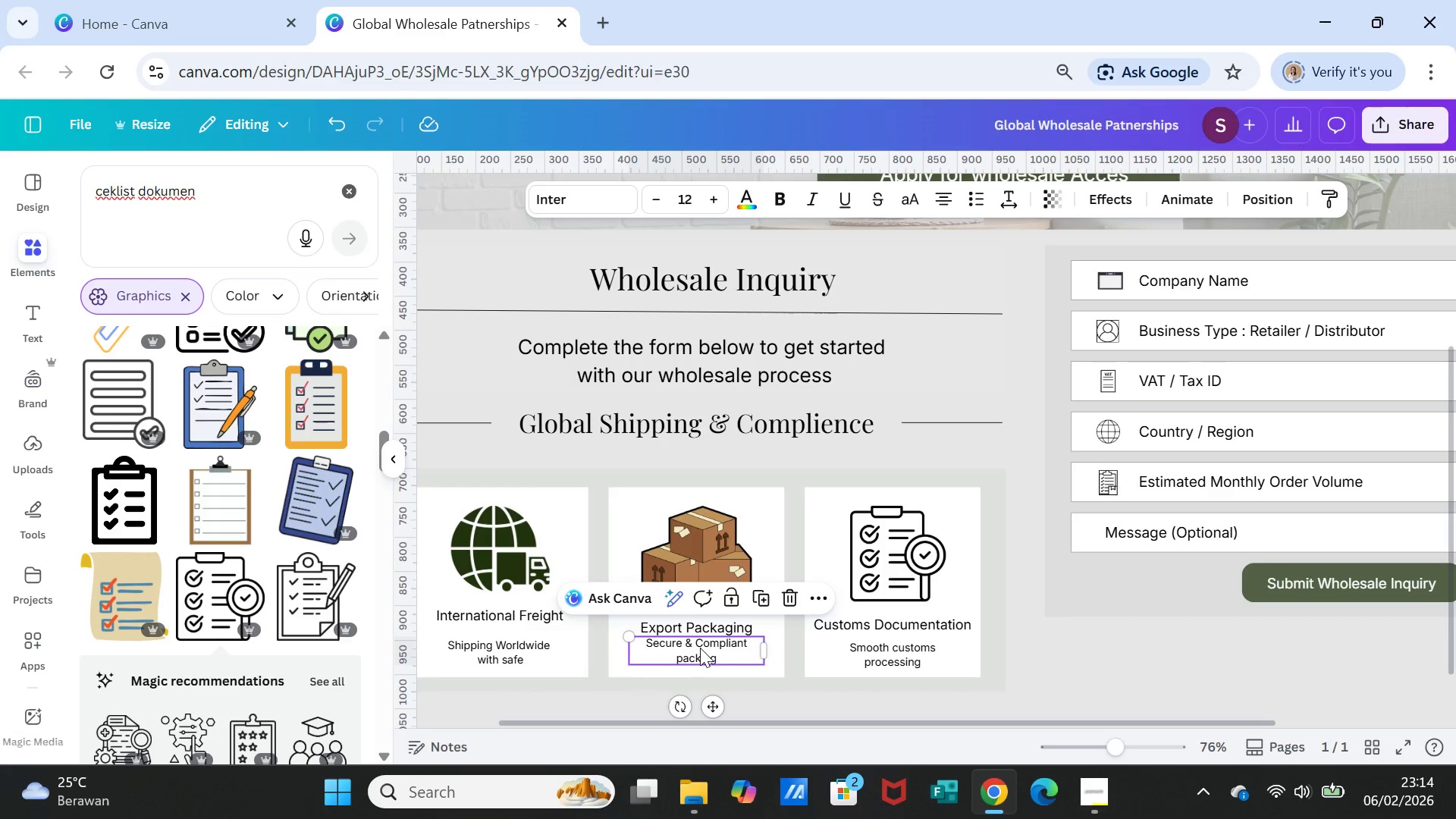 
left_click_drag(start_coordinate=[700, 648], to_coordinate=[701, 654])
 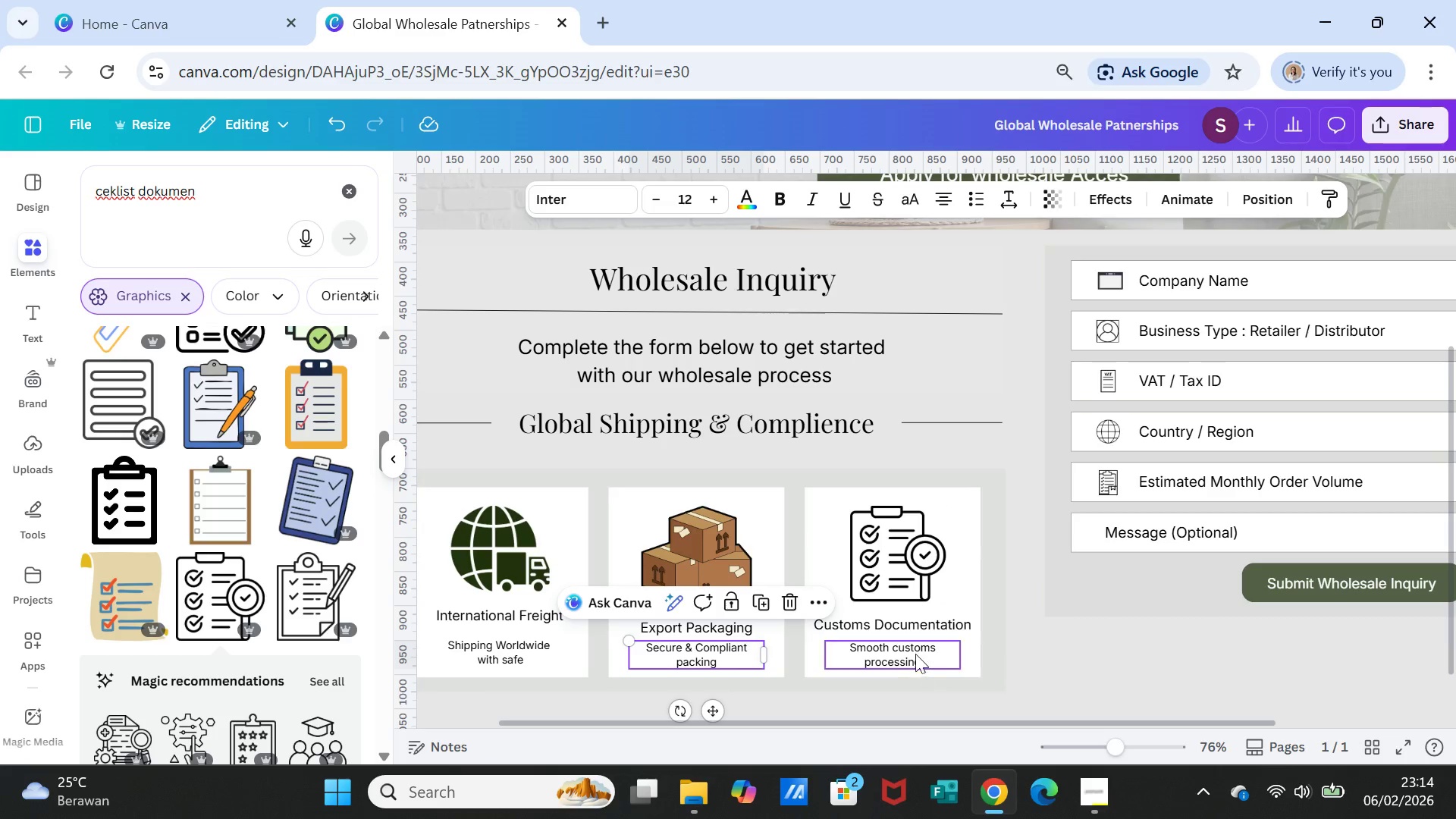 
left_click([915, 652])
 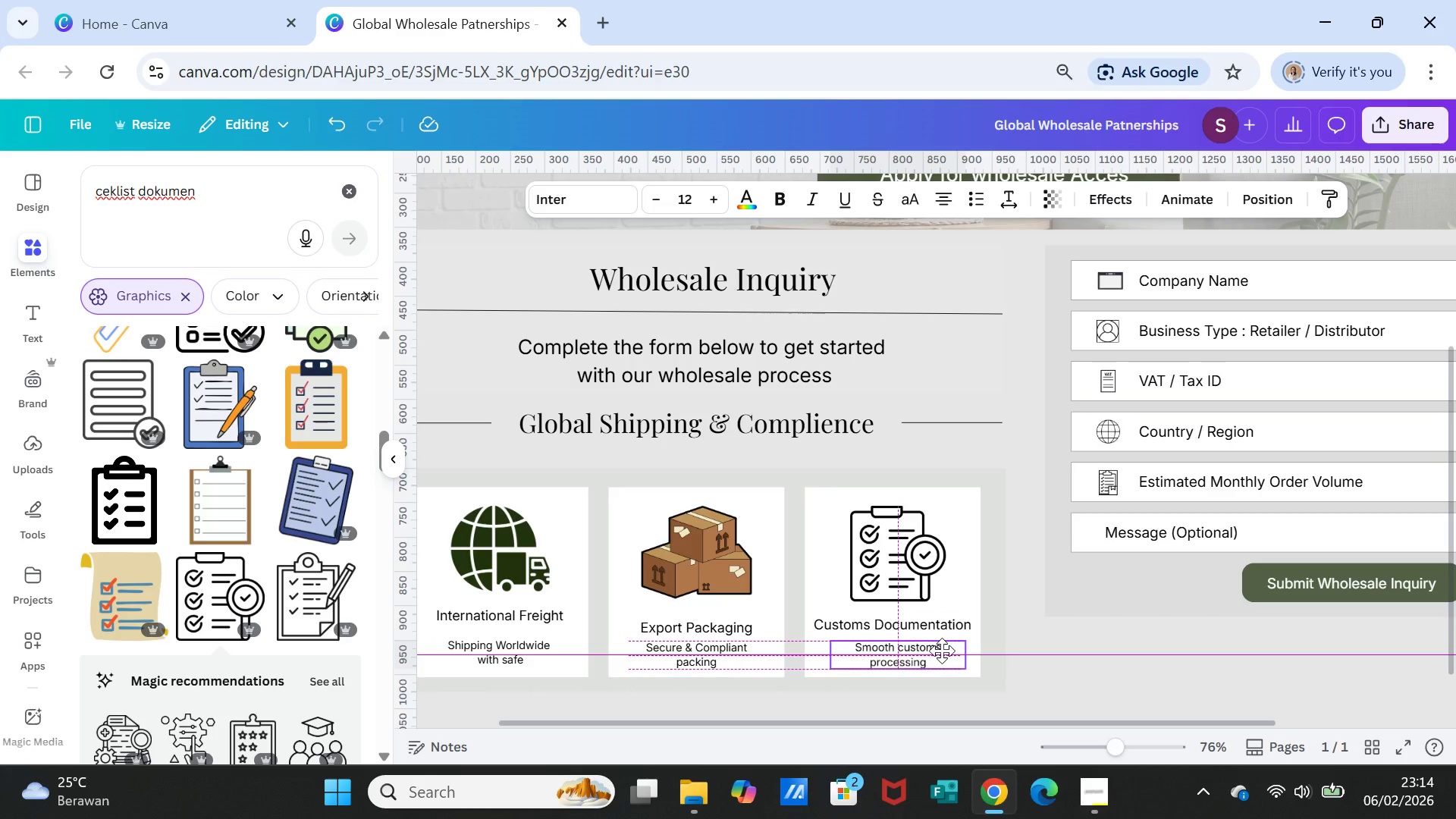 
wait(6.75)
 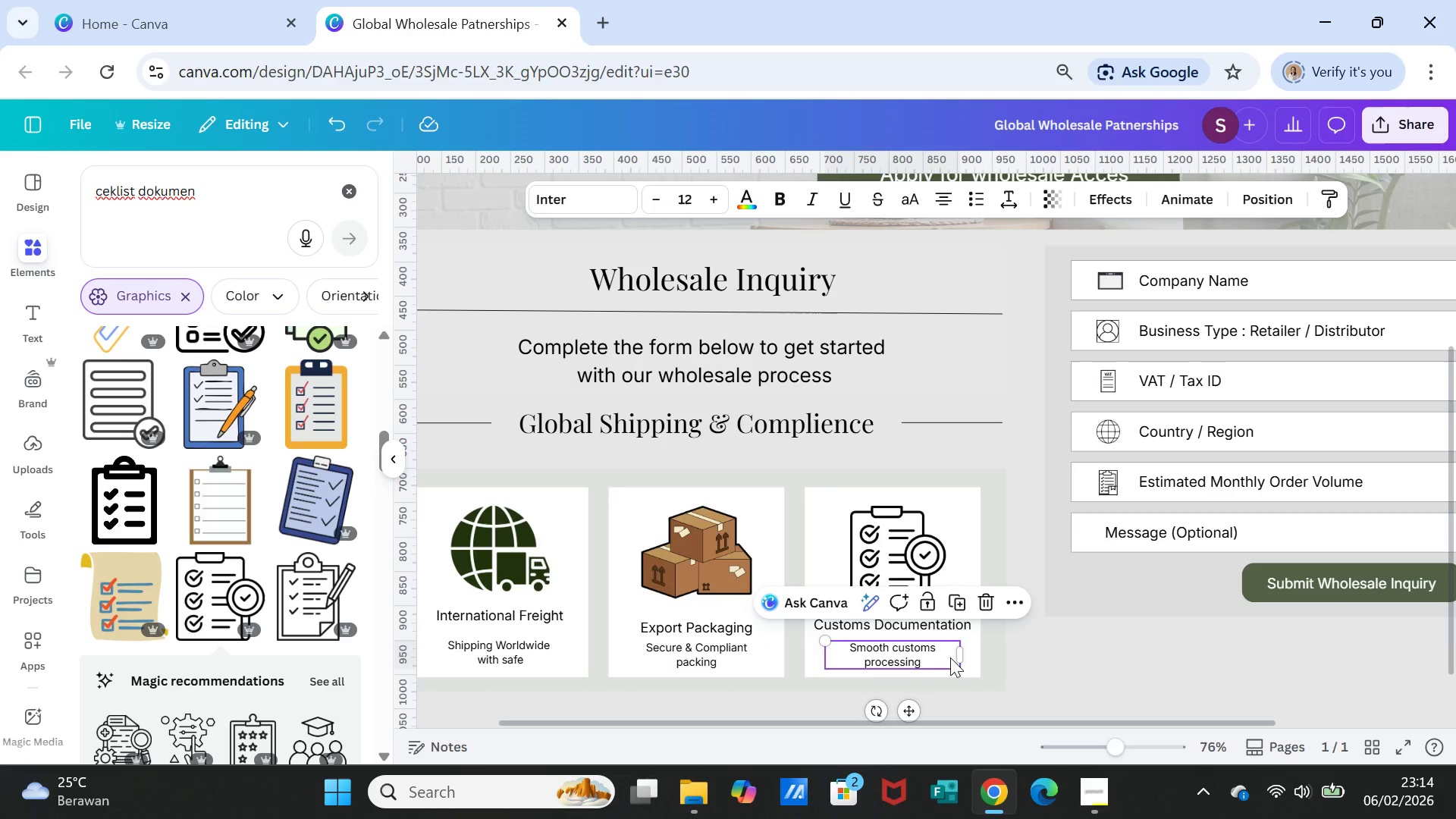 
left_click([535, 648])
 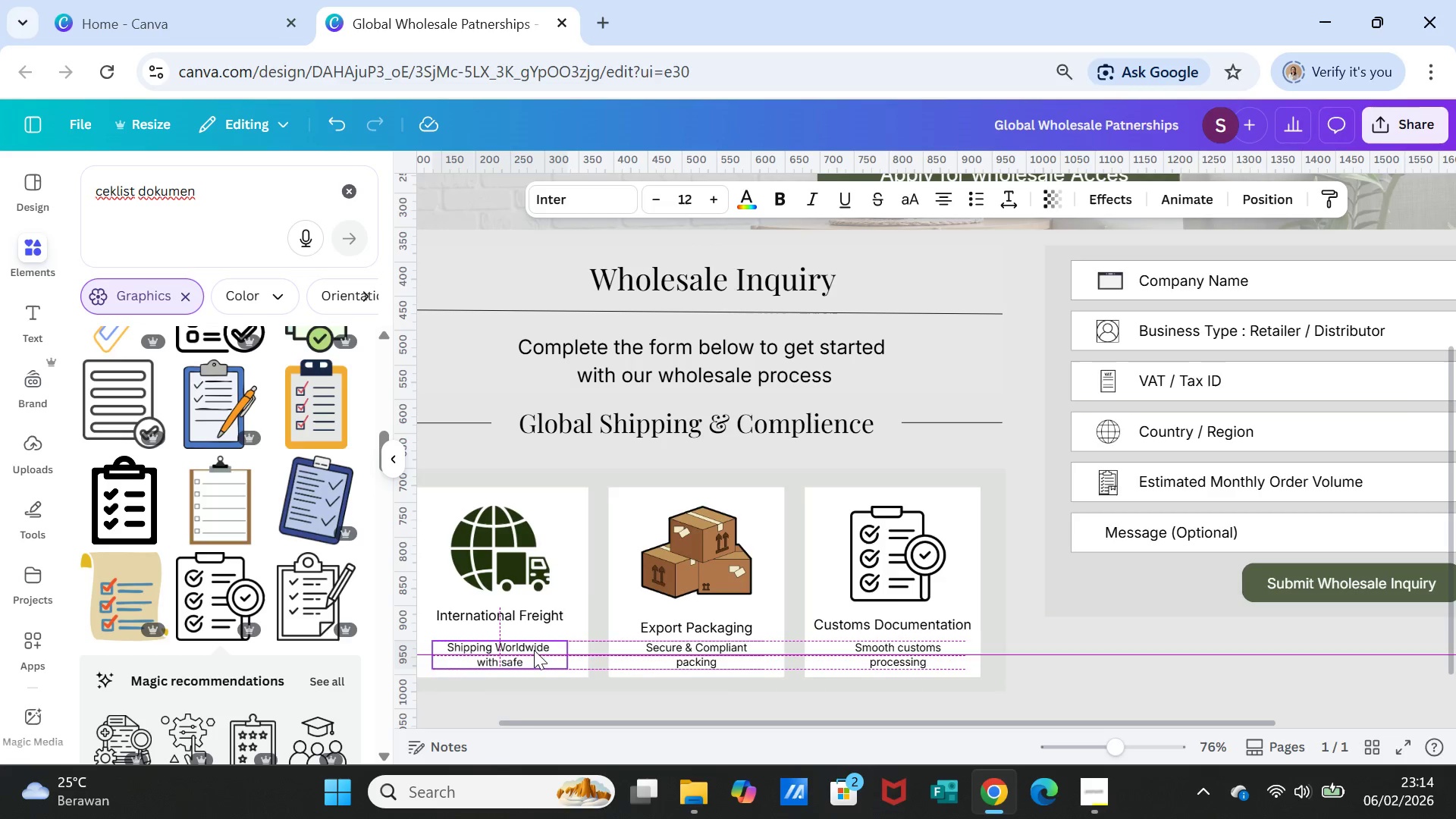 
wait(5.36)
 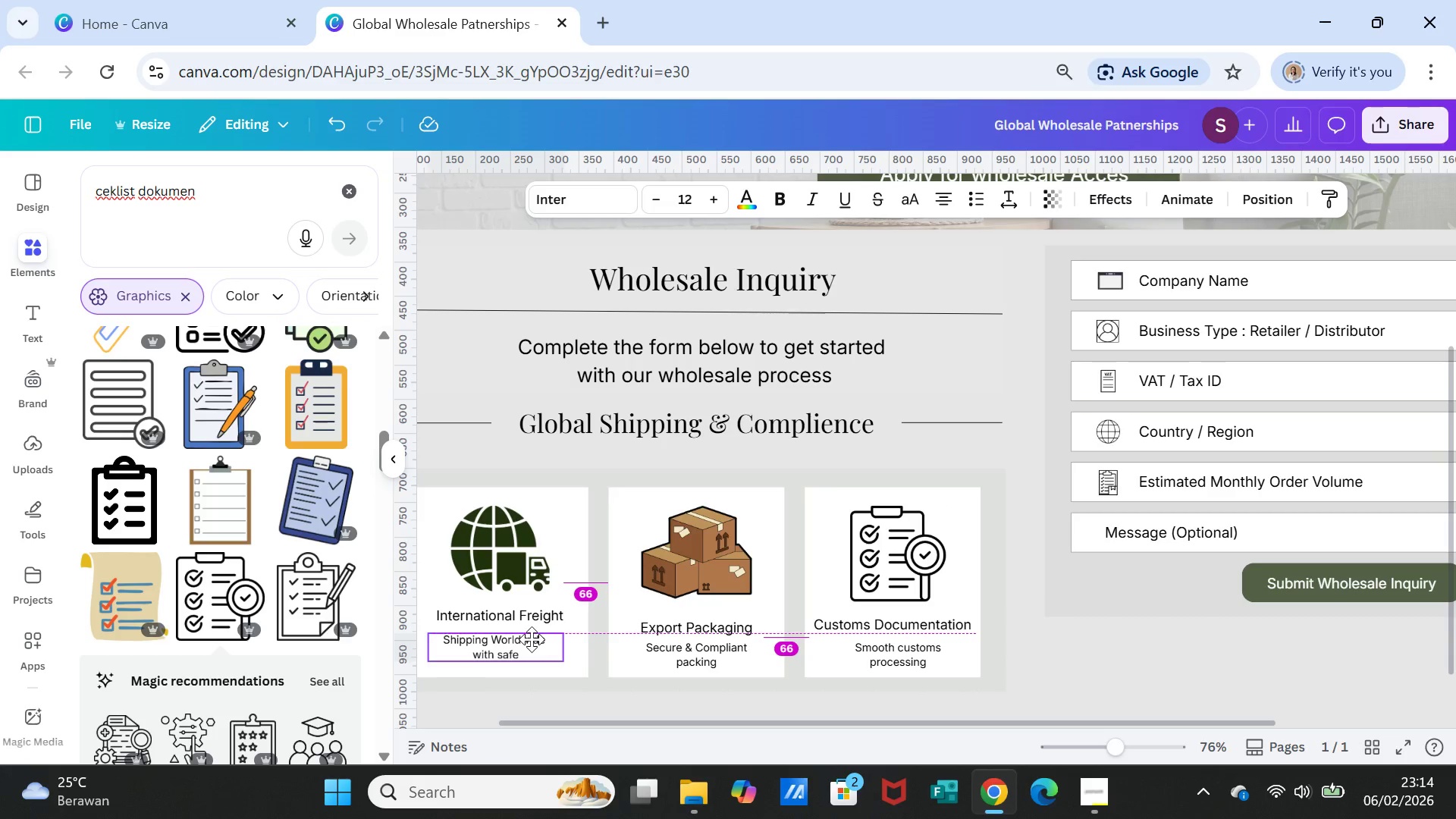 
left_click([1155, 678])
 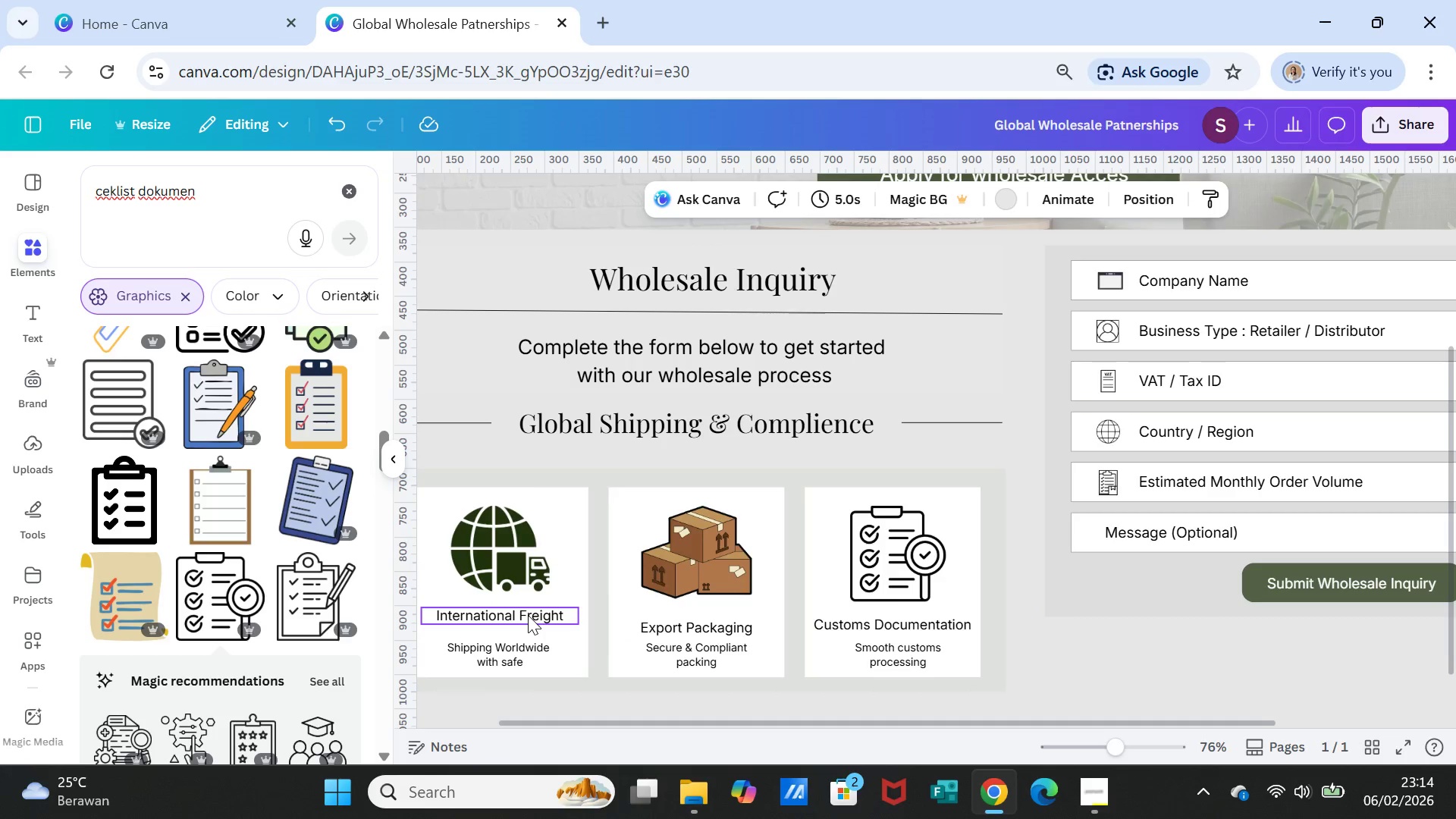 
left_click([528, 615])
 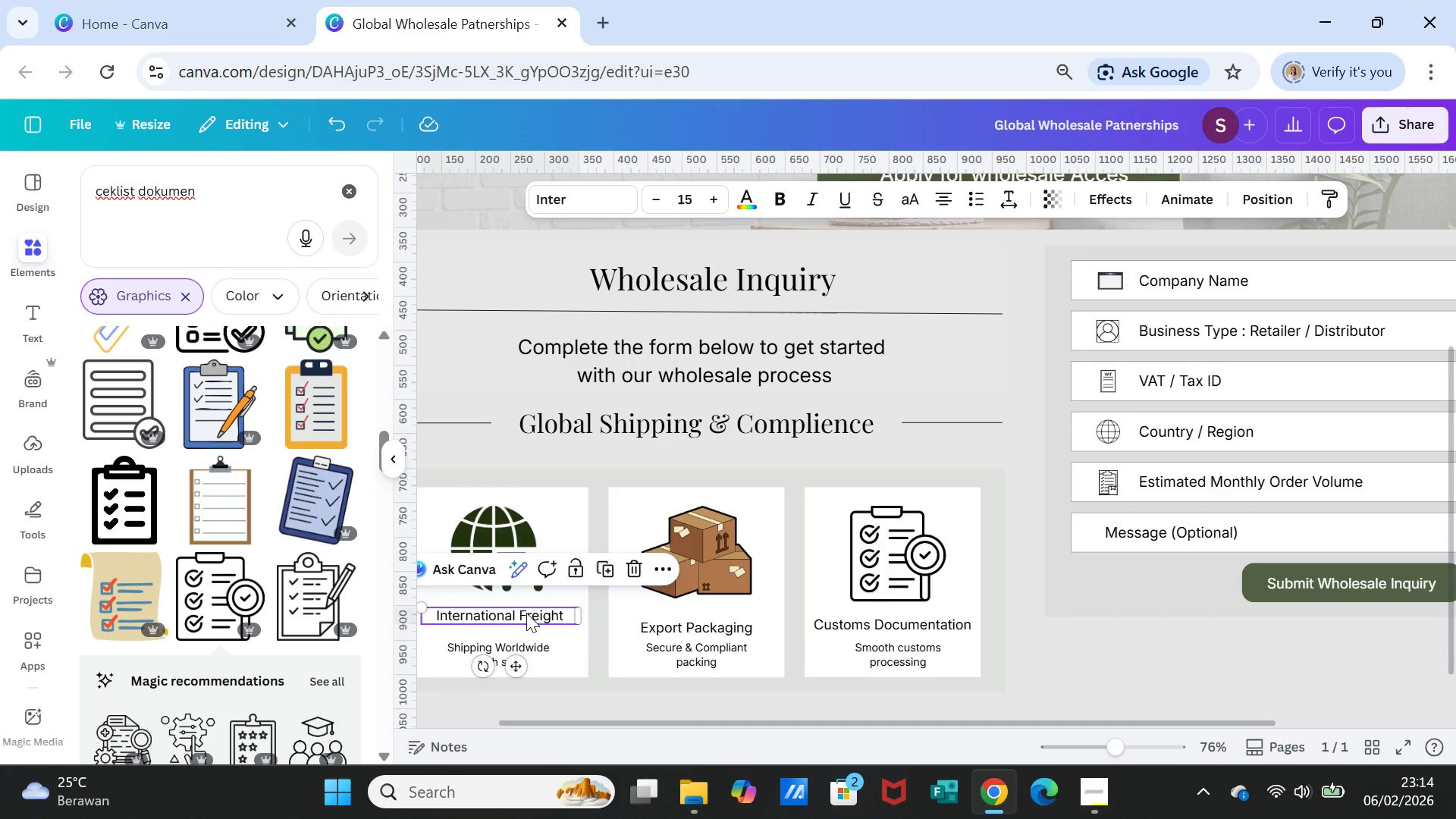 
left_click([526, 613])
 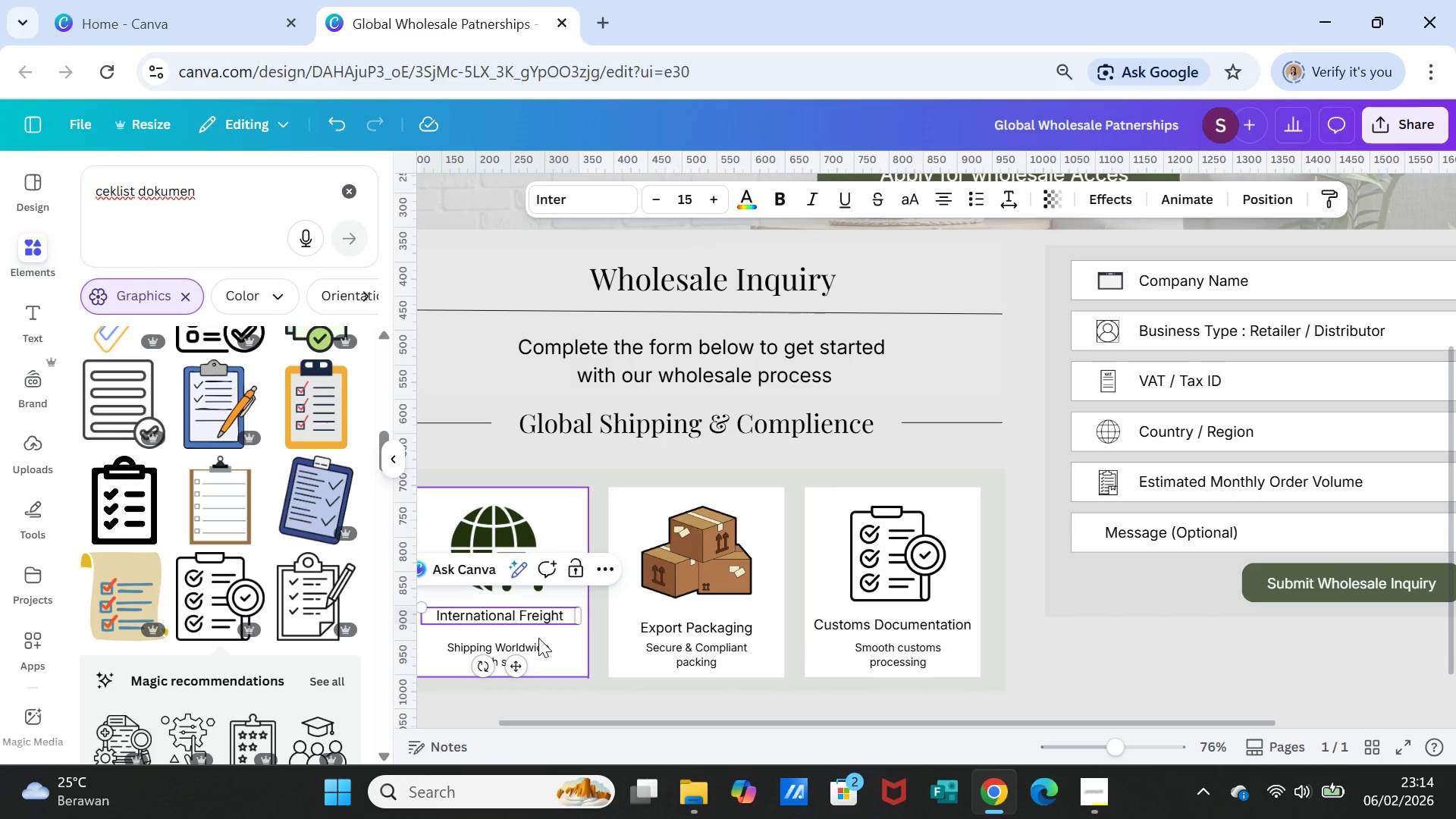 
left_click([538, 638])
 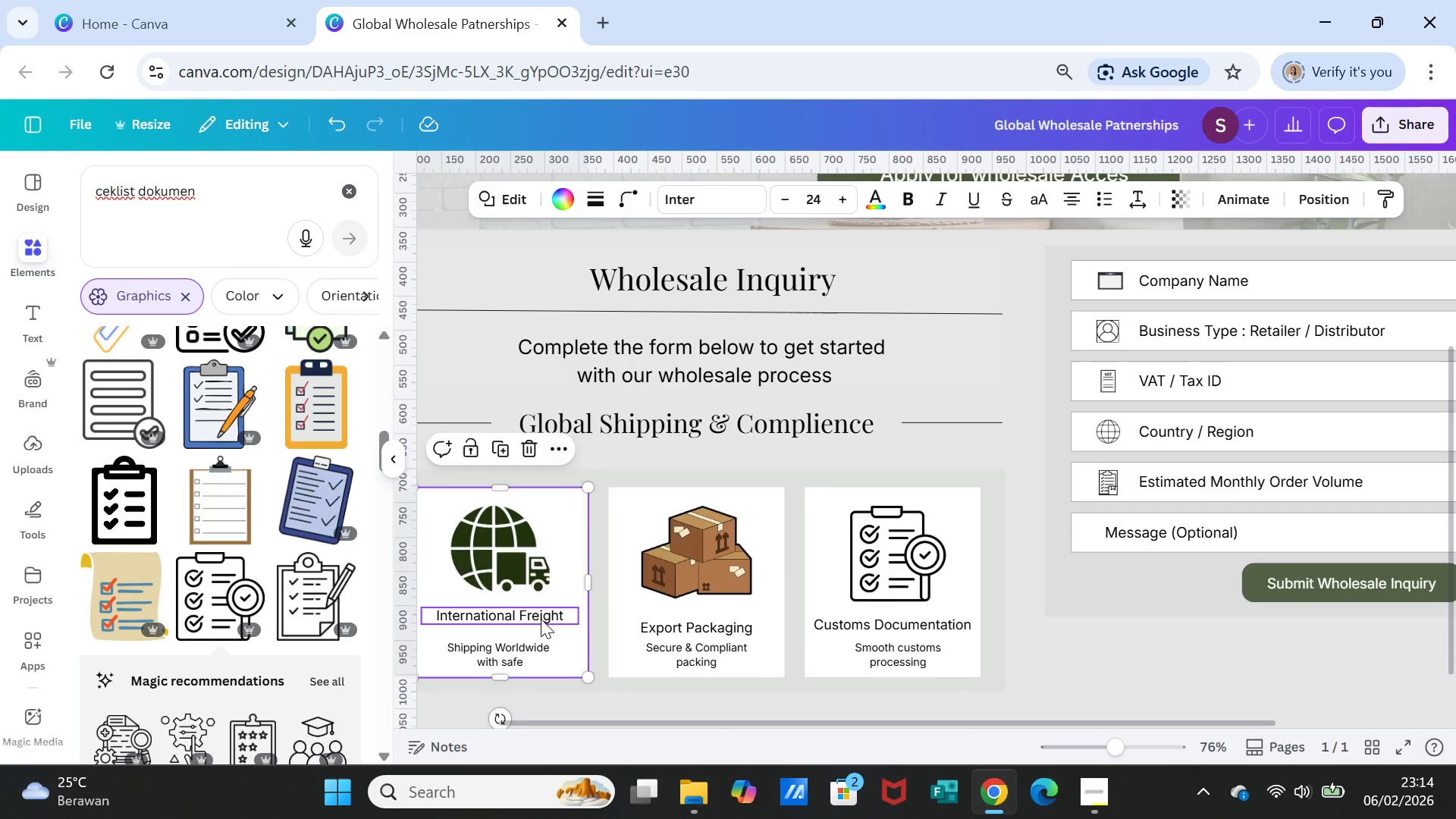 
left_click([541, 619])
 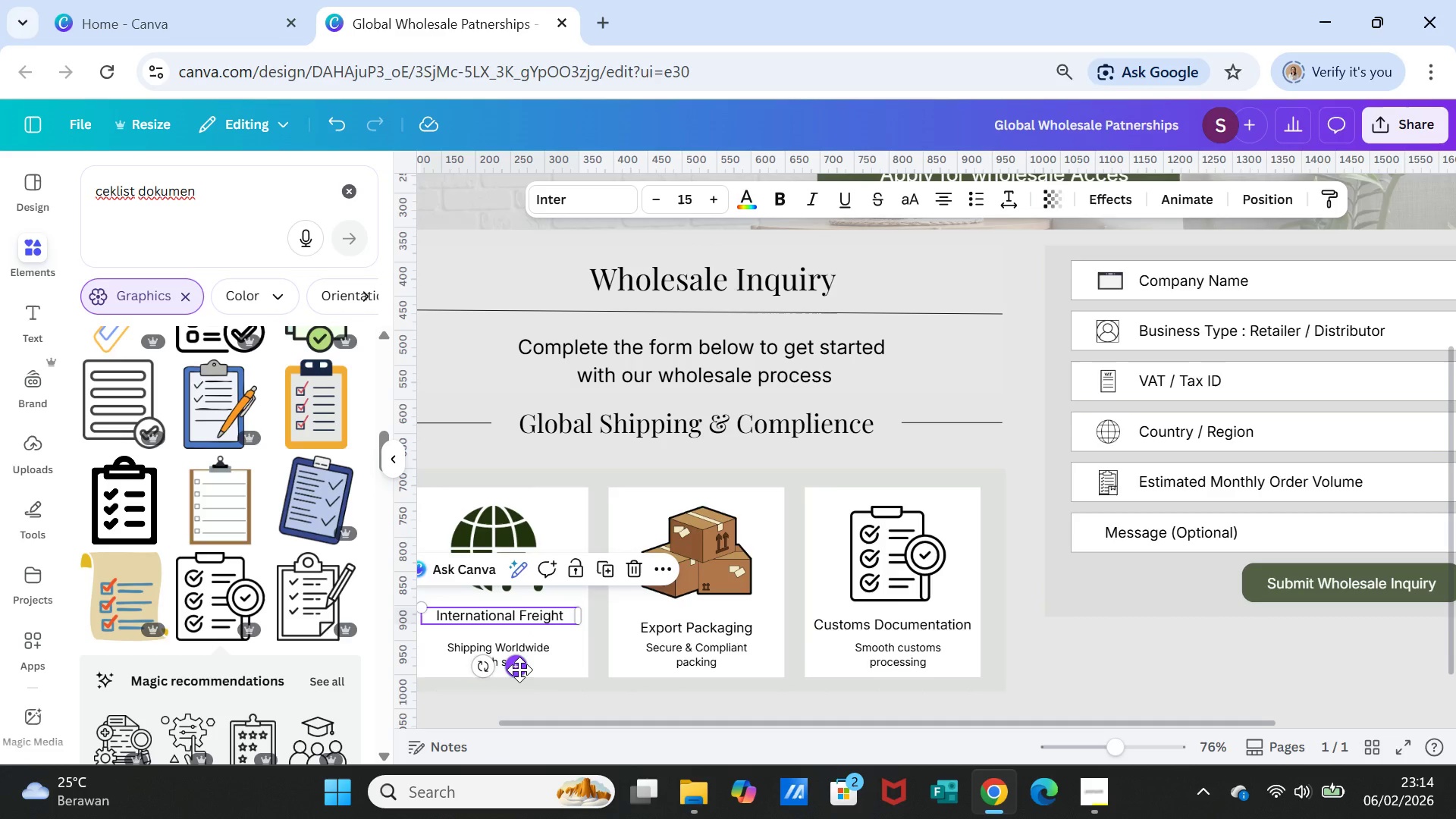 
left_click_drag(start_coordinate=[519, 670], to_coordinate=[520, 680])
 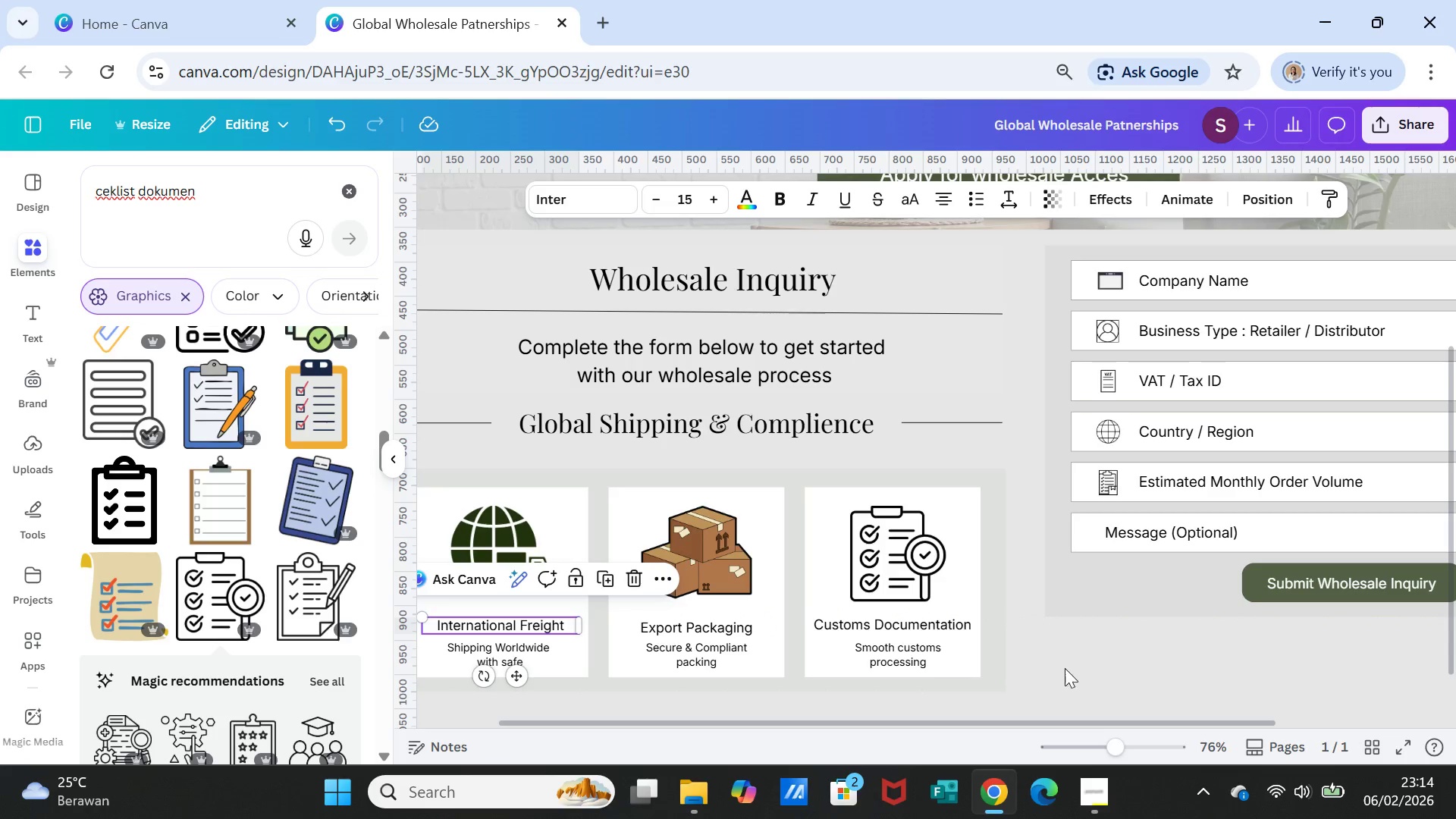 
left_click([1081, 663])
 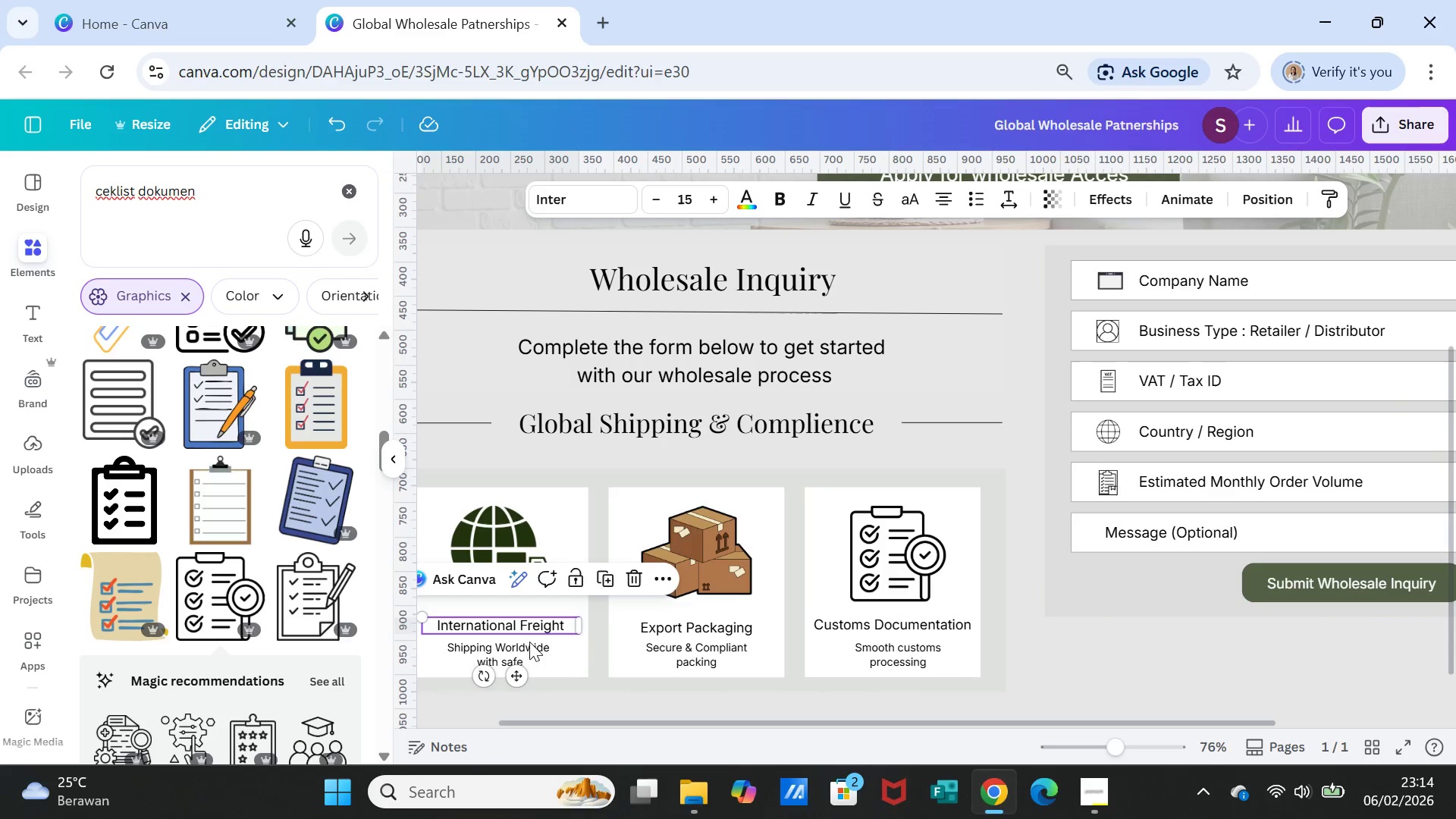 
left_click_drag(start_coordinate=[519, 674], to_coordinate=[516, 679])
 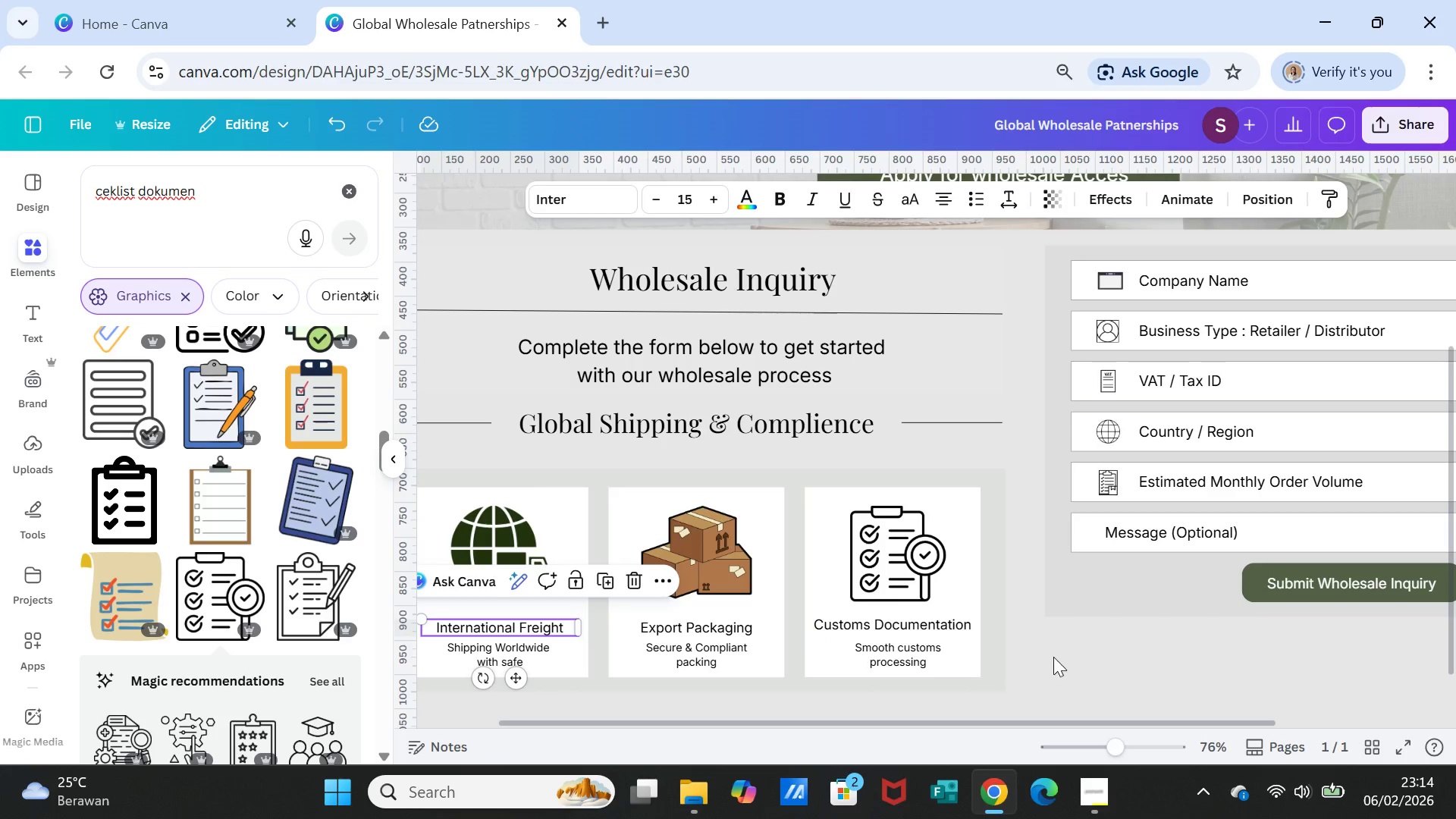 
left_click([1053, 657])
 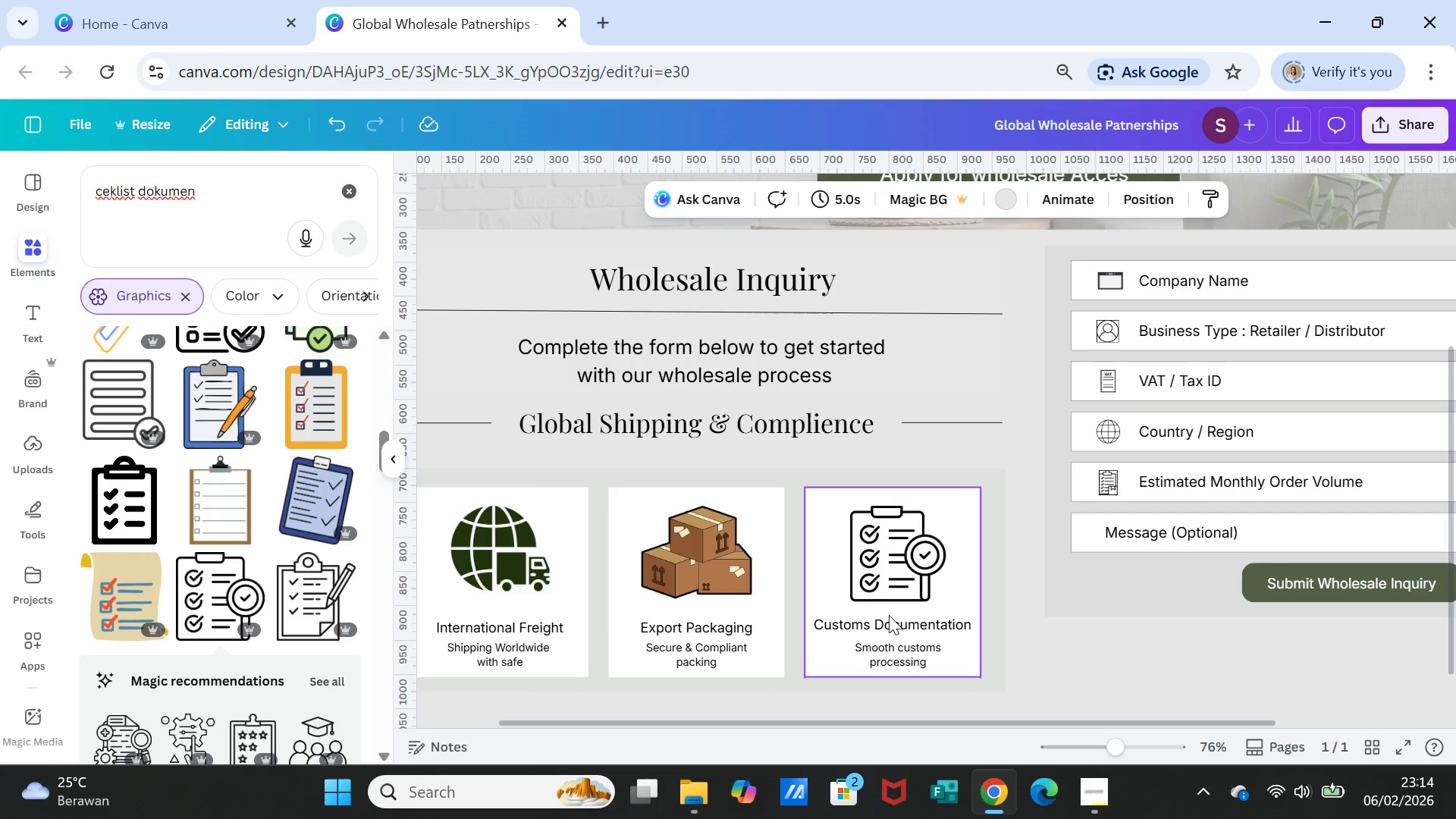 
left_click([889, 615])
 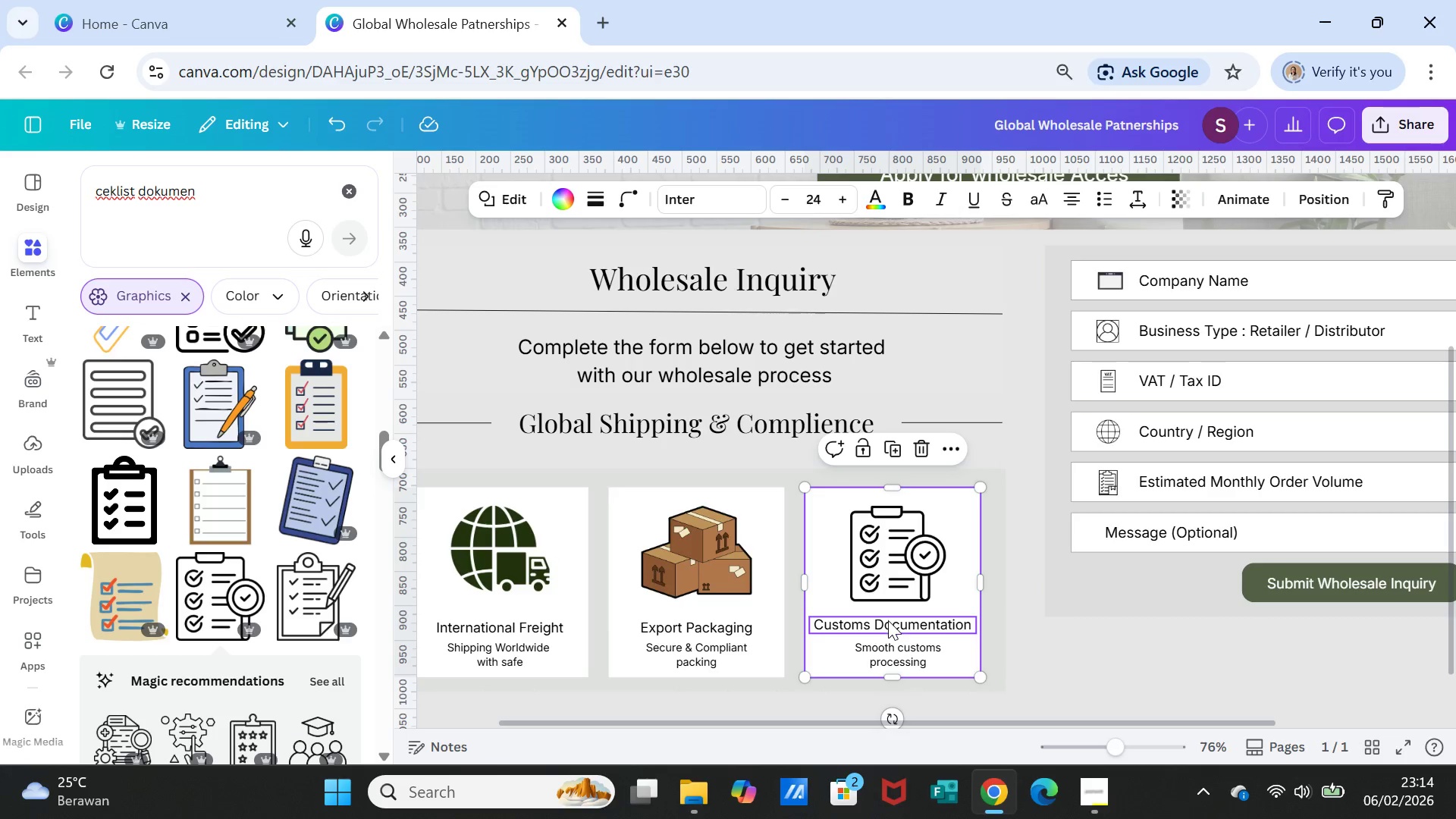 
left_click([888, 620])
 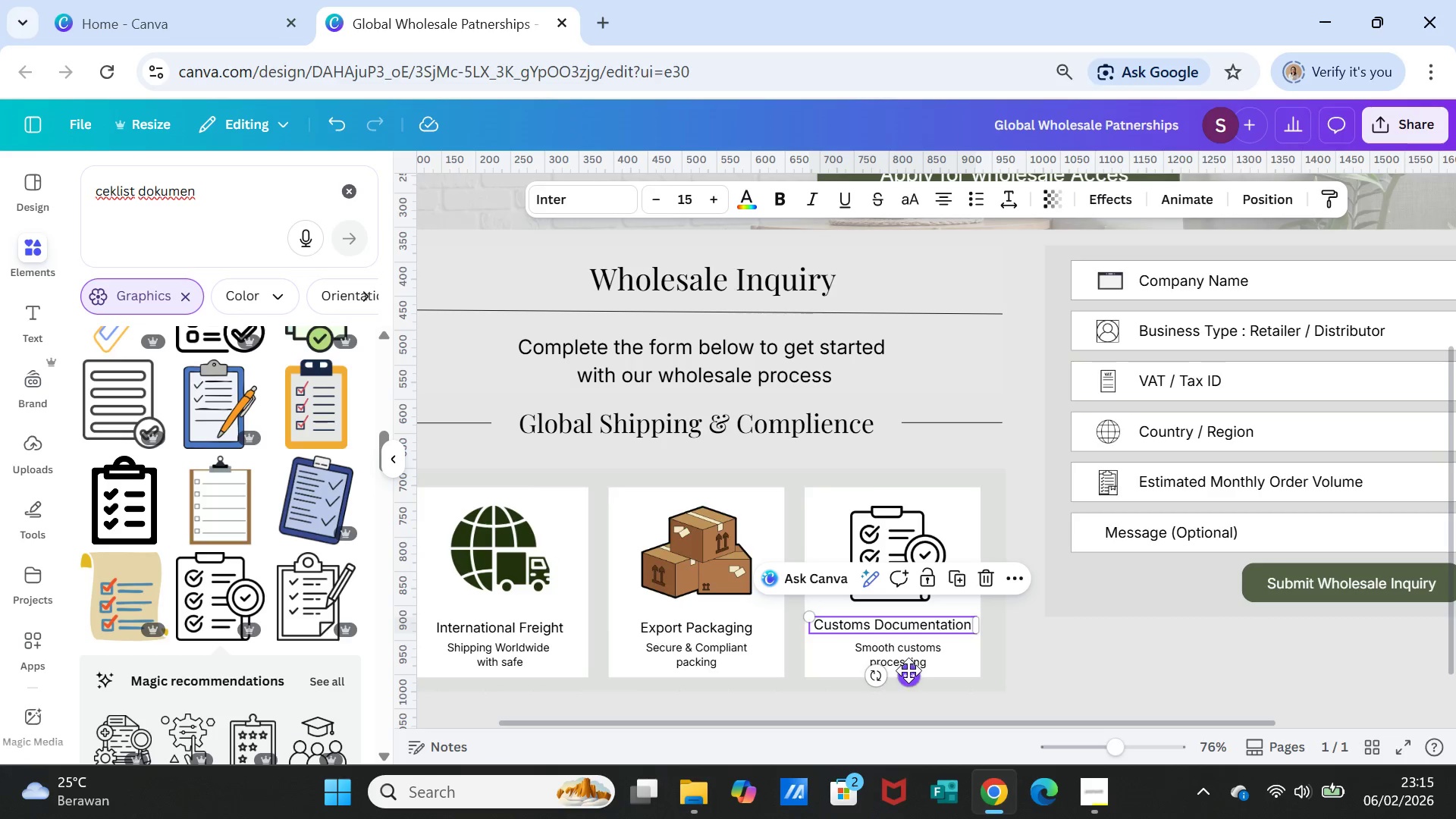 
left_click_drag(start_coordinate=[908, 670], to_coordinate=[909, 676])
 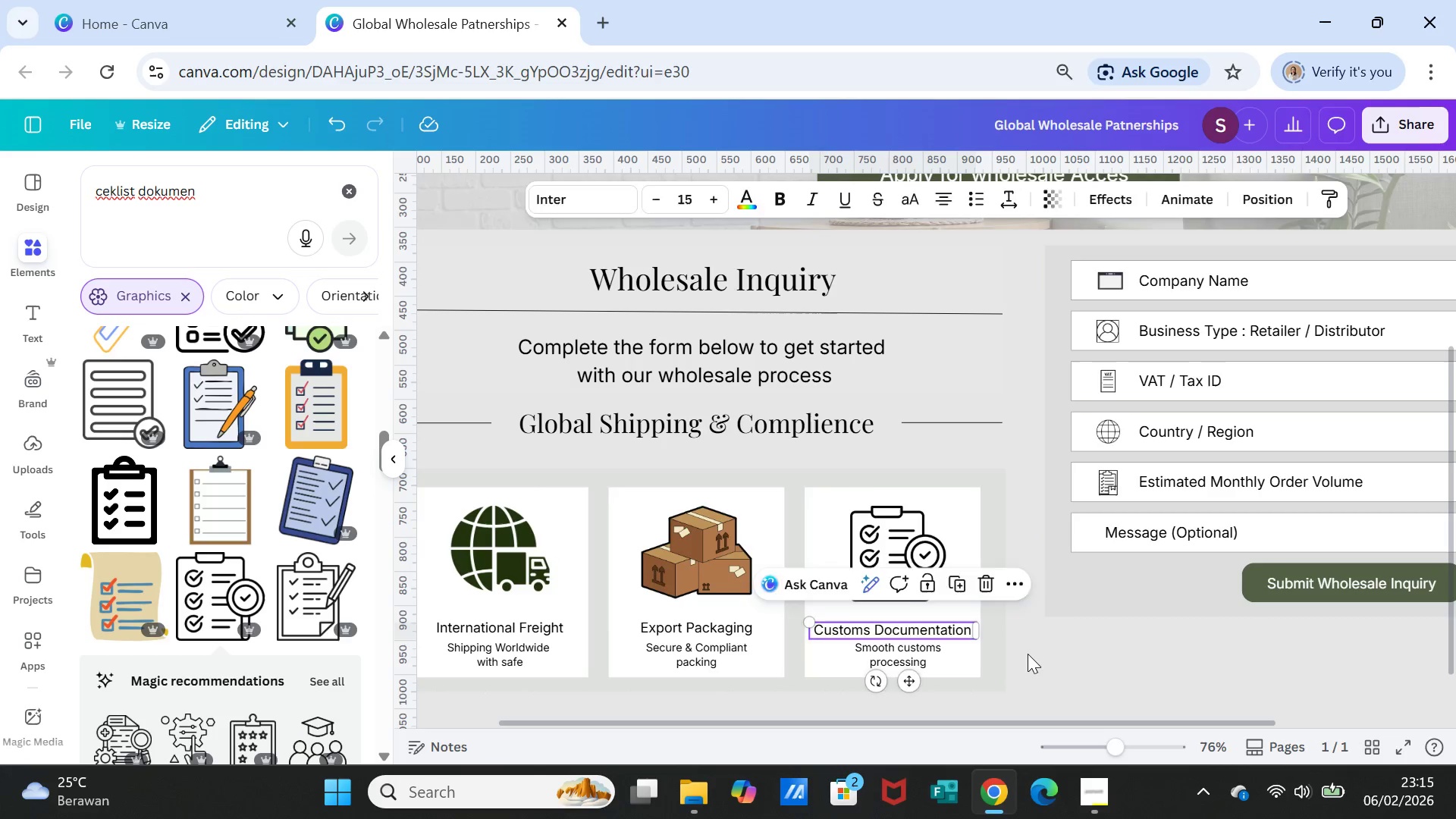 
left_click([1028, 654])
 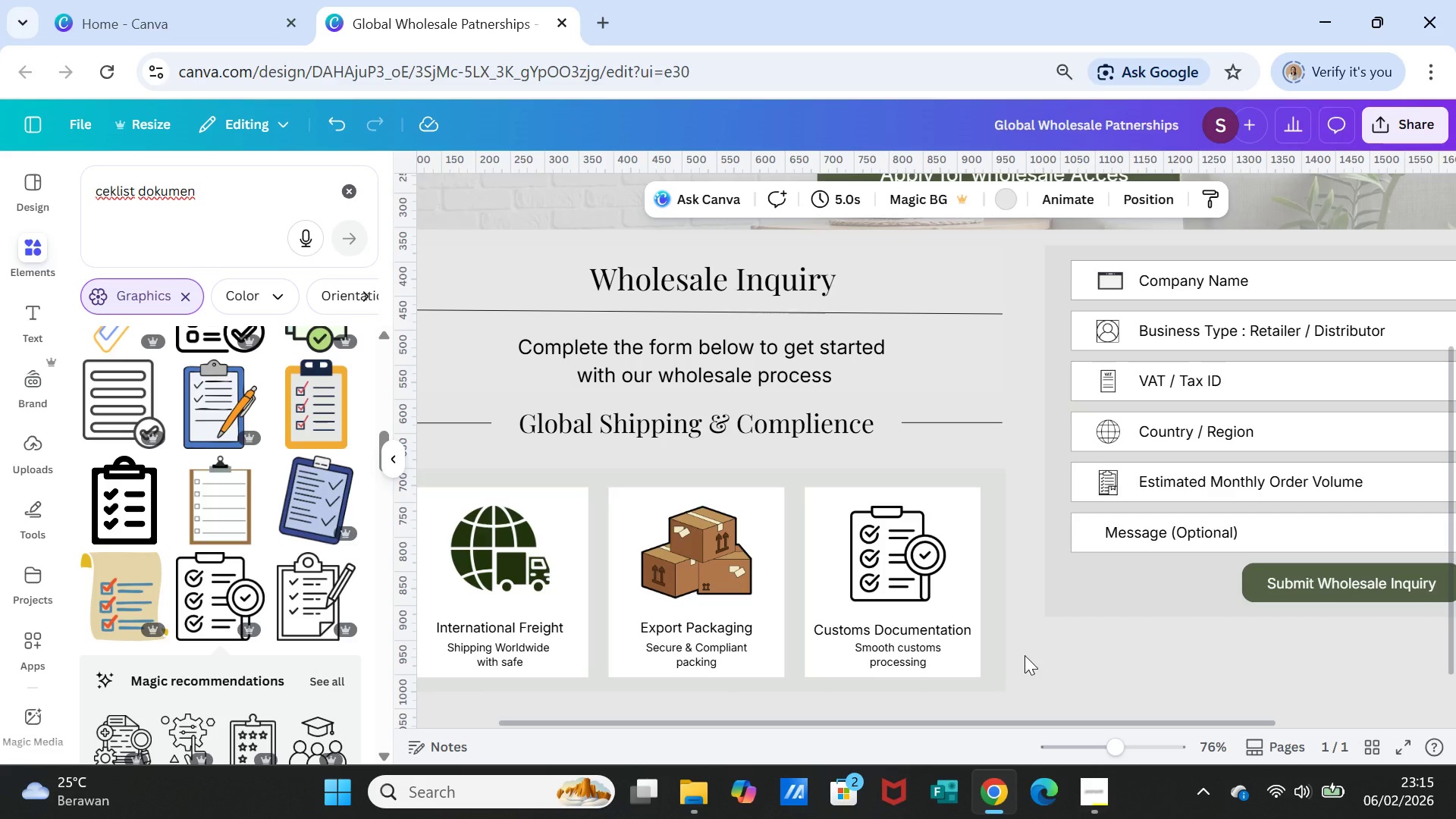 
wait(5.89)
 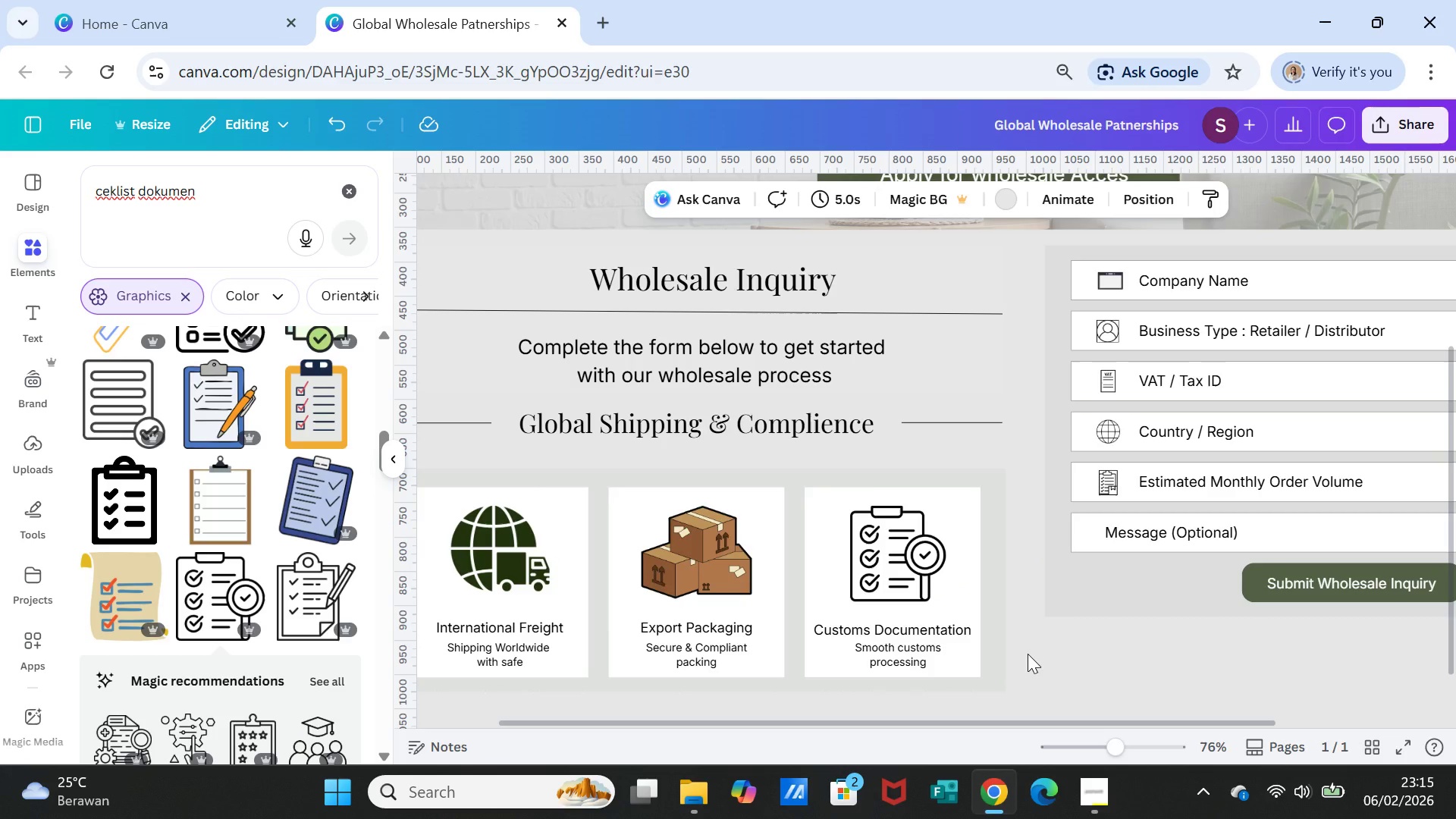 
left_click([1037, 669])
 